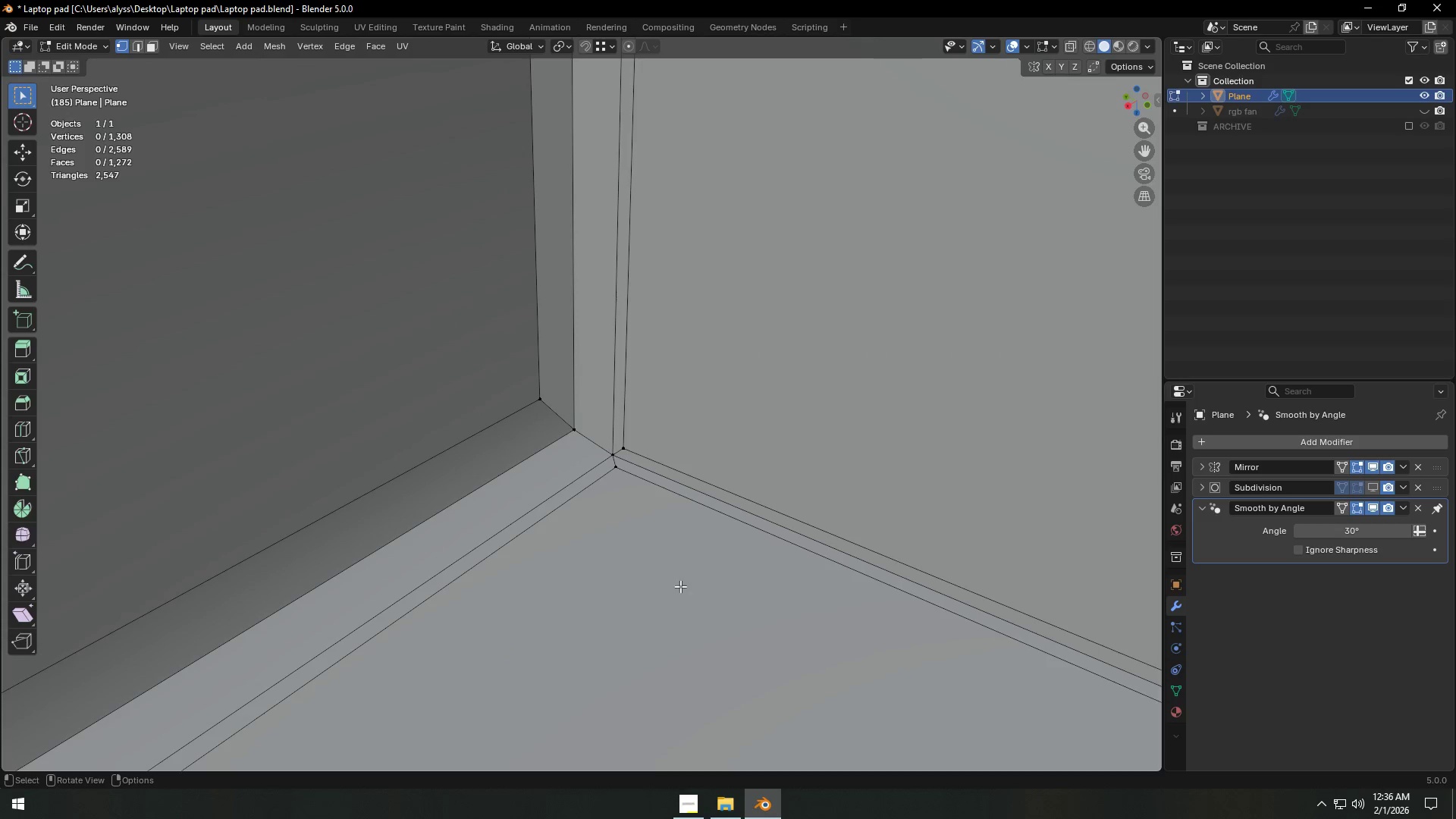 
wait(7.91)
 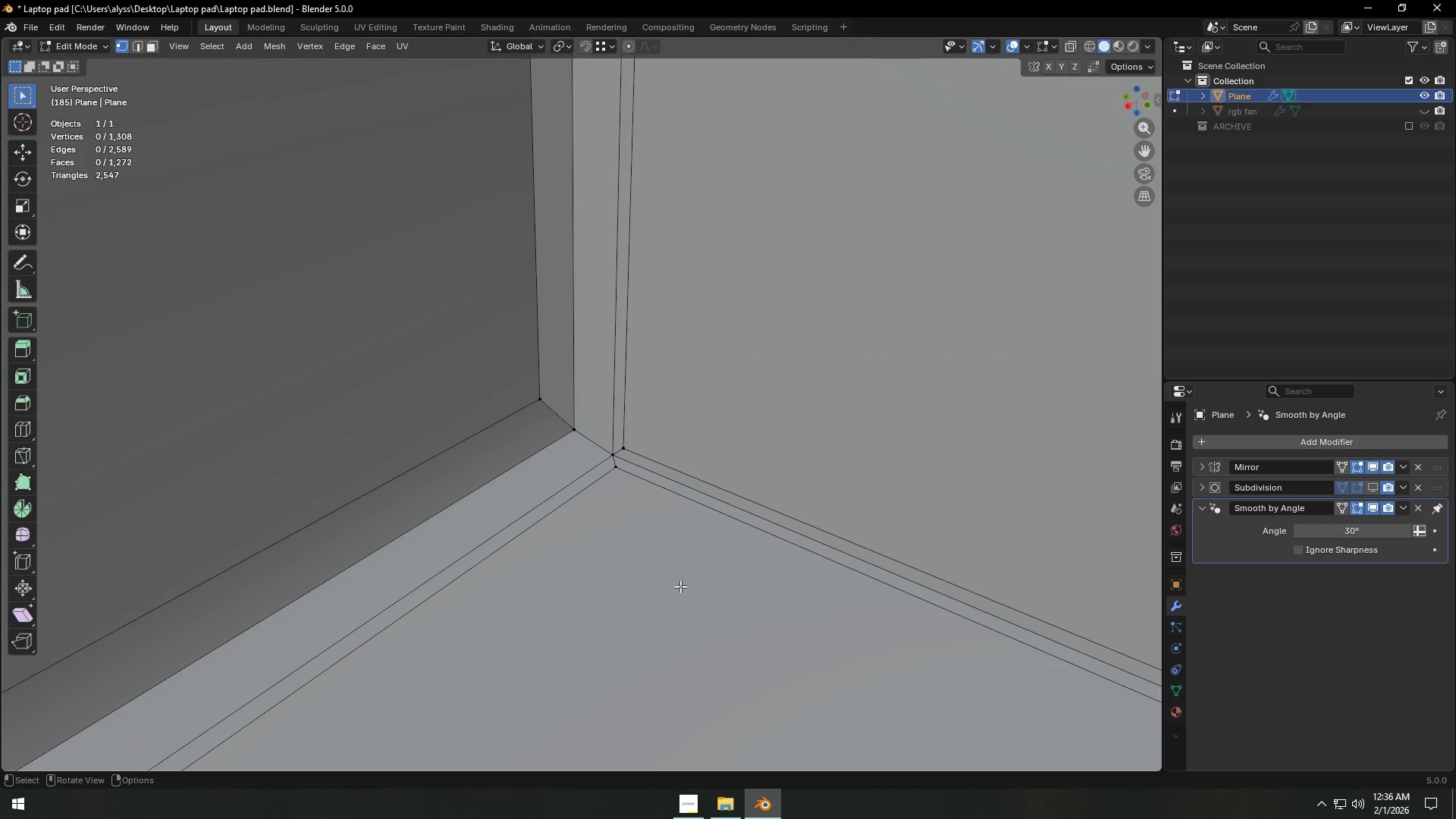 
key(2)
 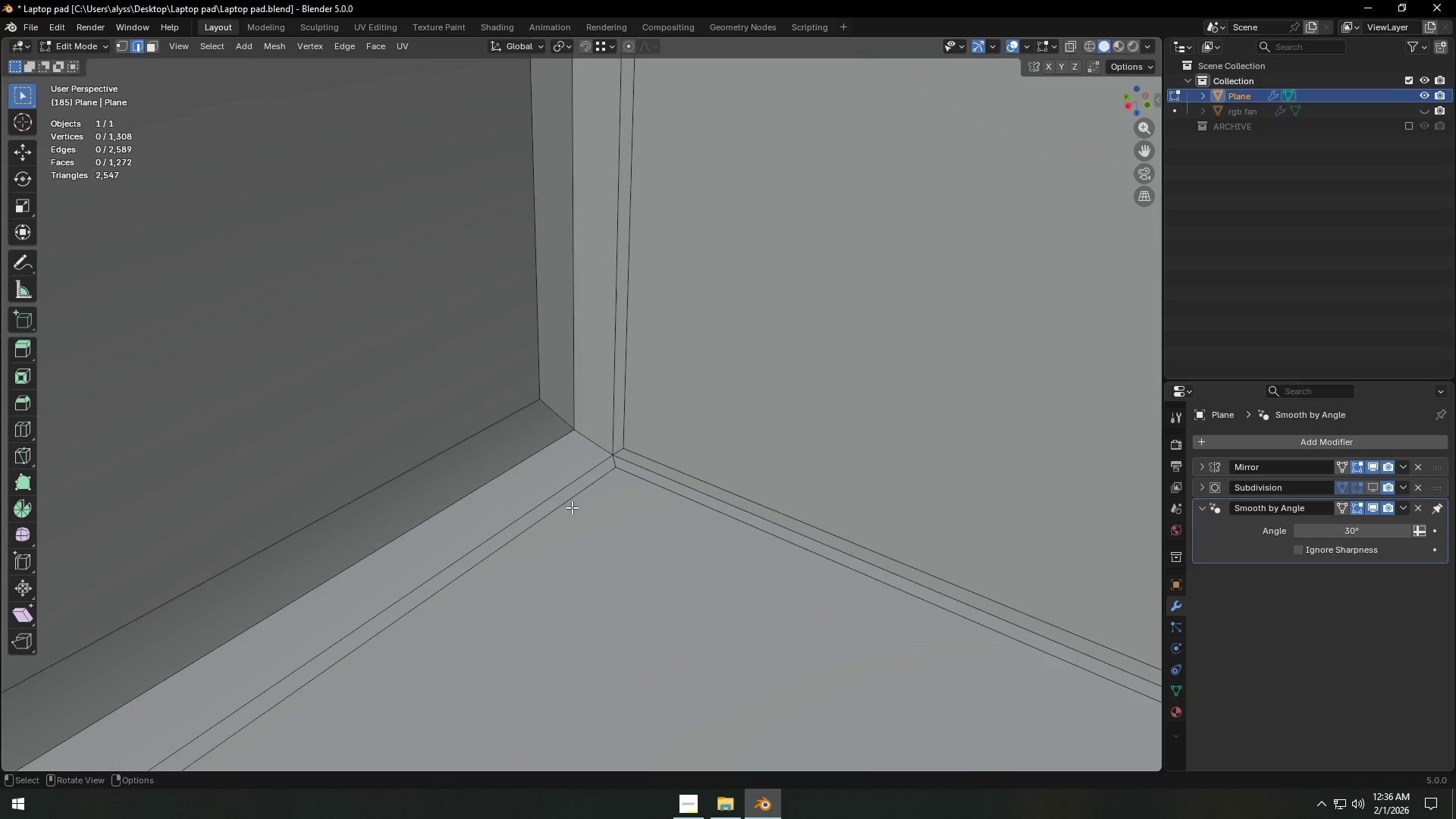 
key(Shift+ShiftLeft)
 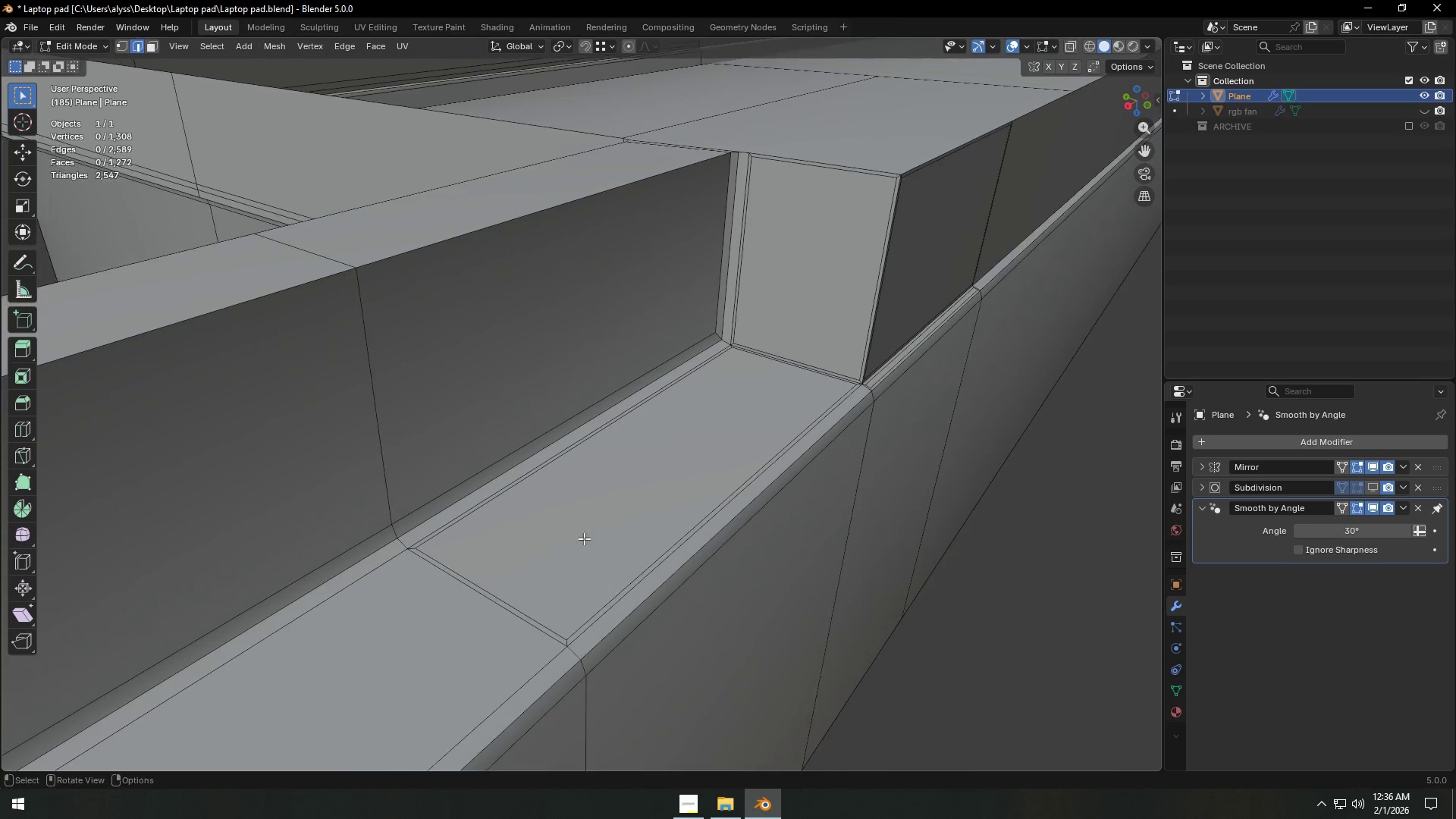 
scroll: coordinate [550, 551], scroll_direction: down, amount: 10.0
 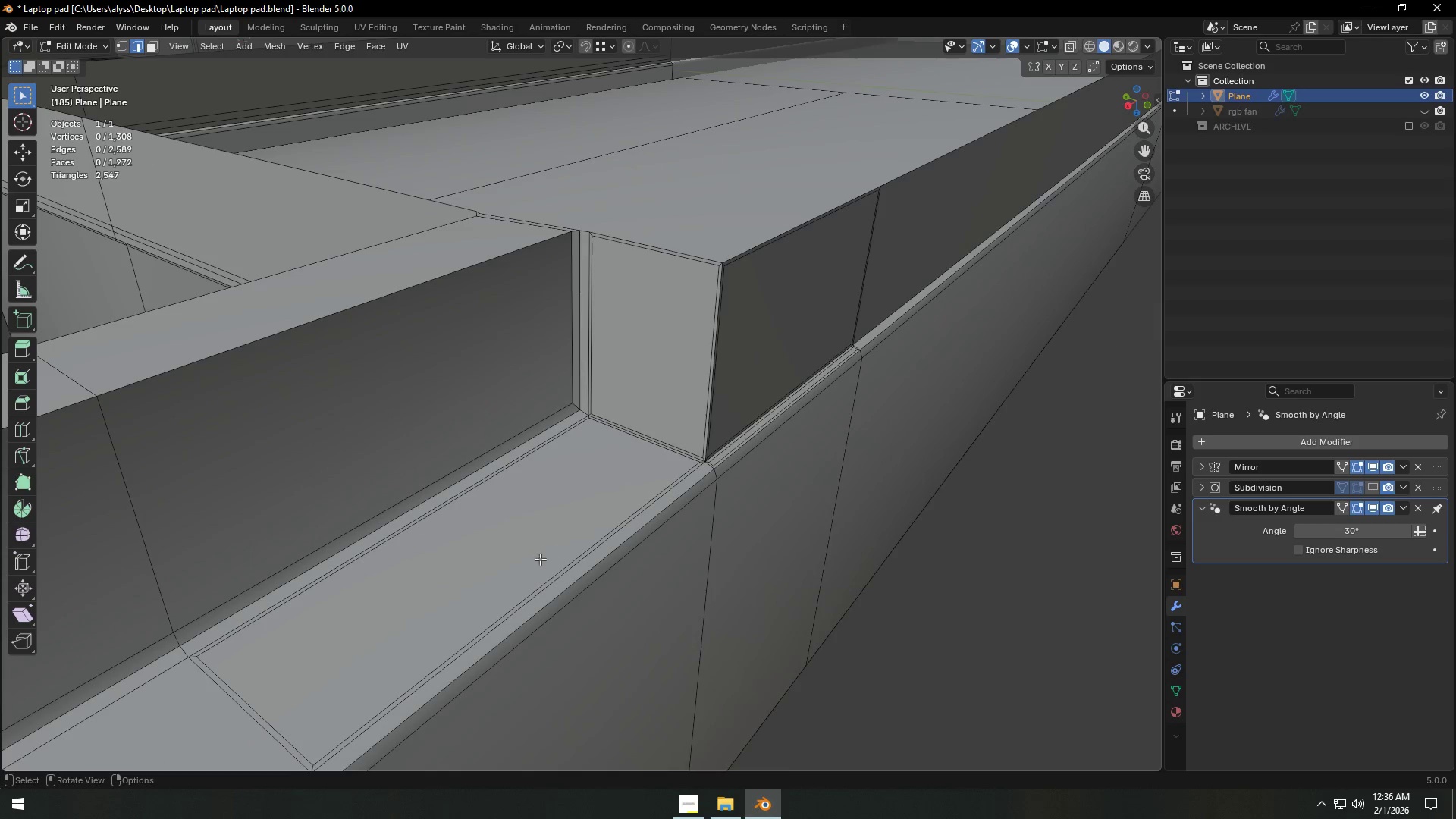 
key(1)
 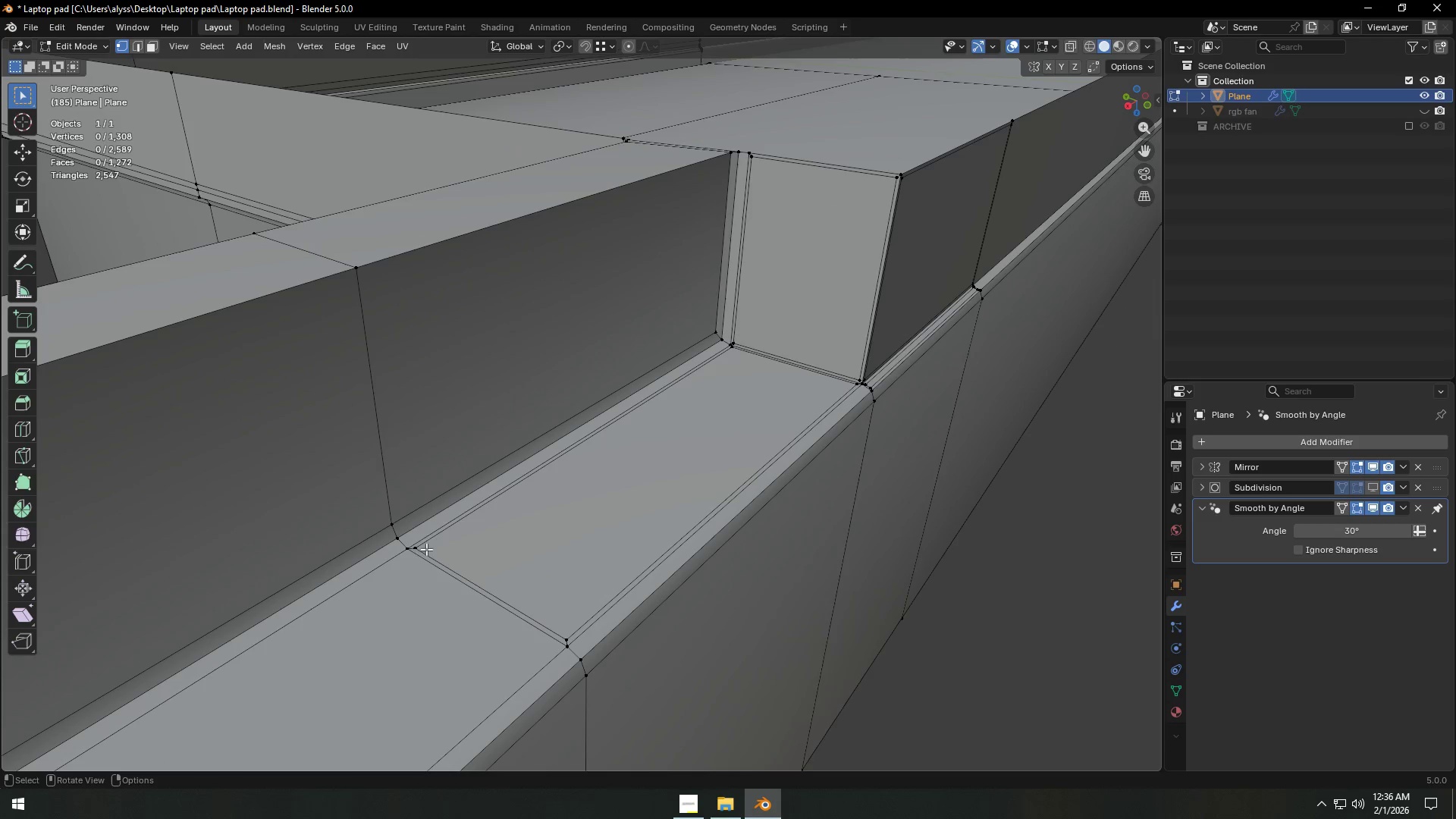 
left_click([422, 547])
 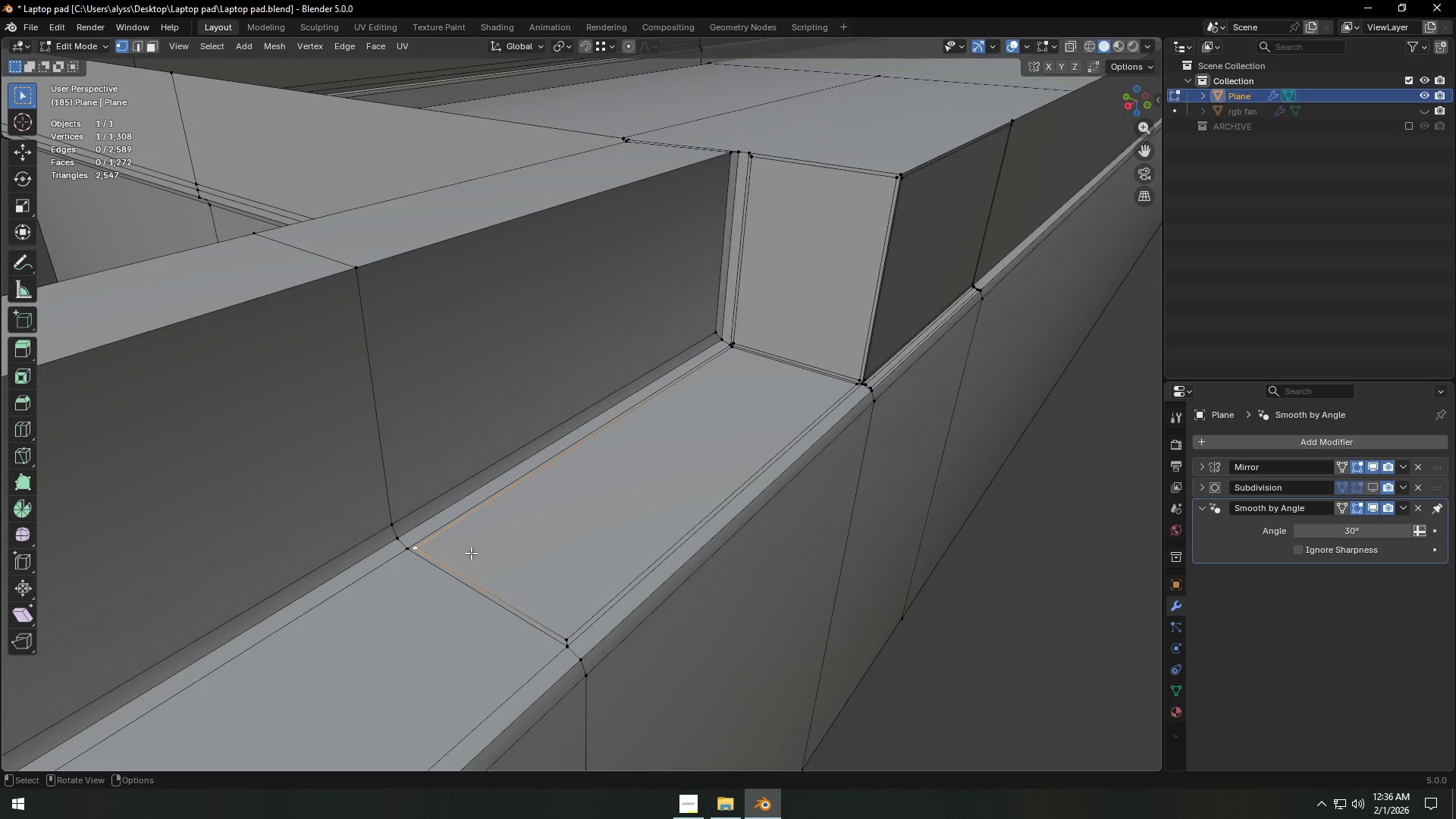 
key(Control+Z)
 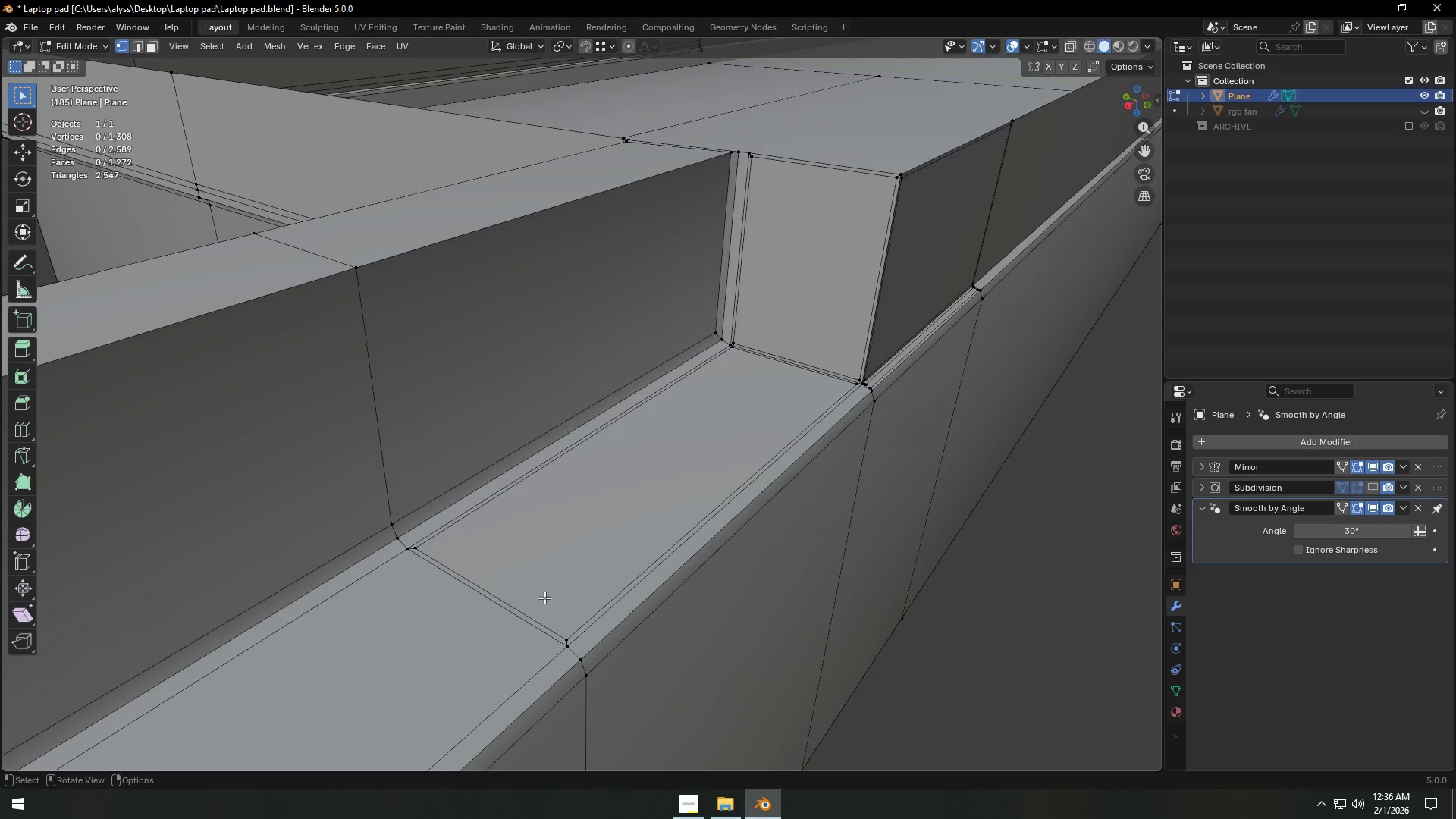 
key(Control+ControlLeft)
 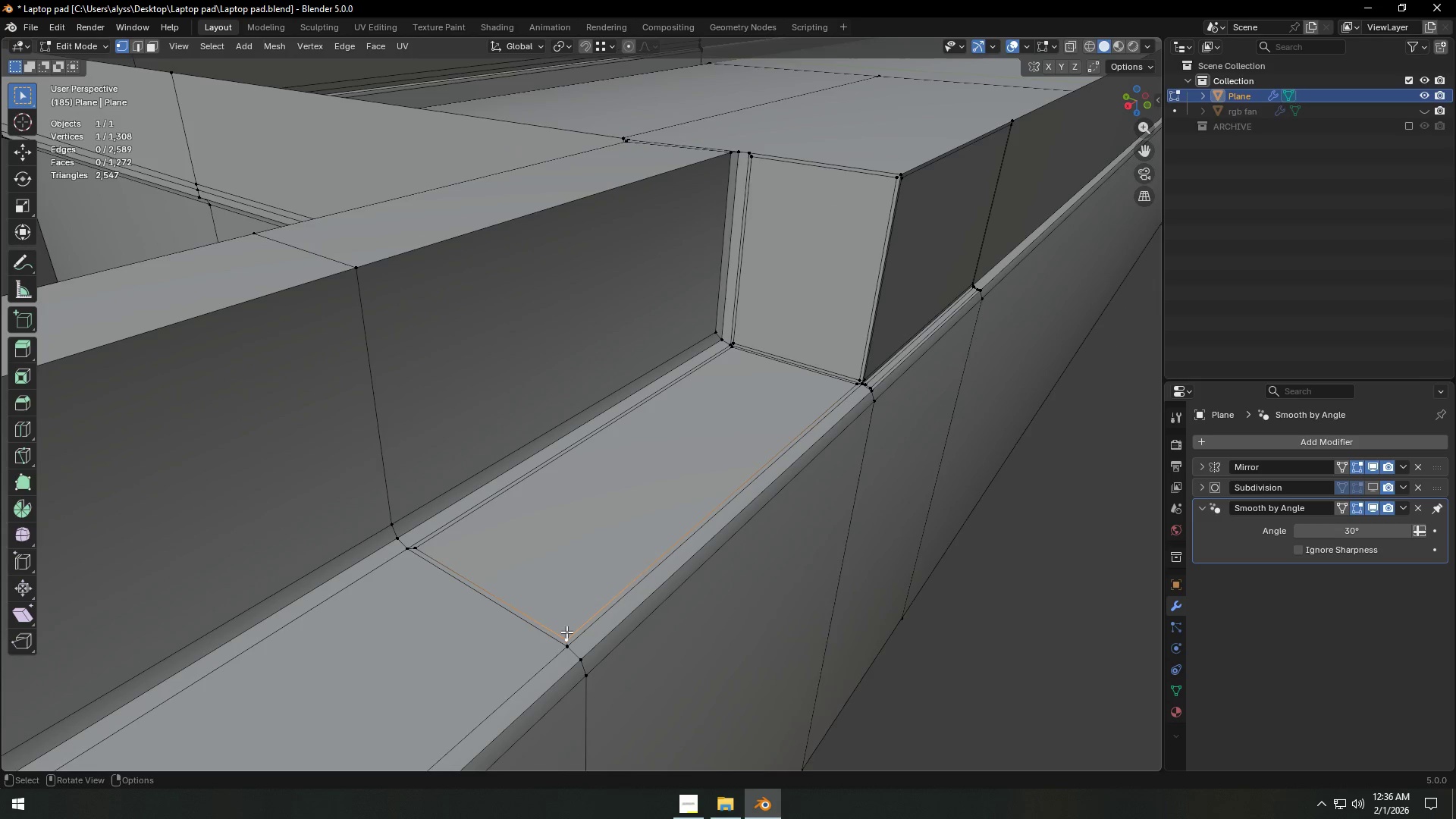 
key(Control+X)
 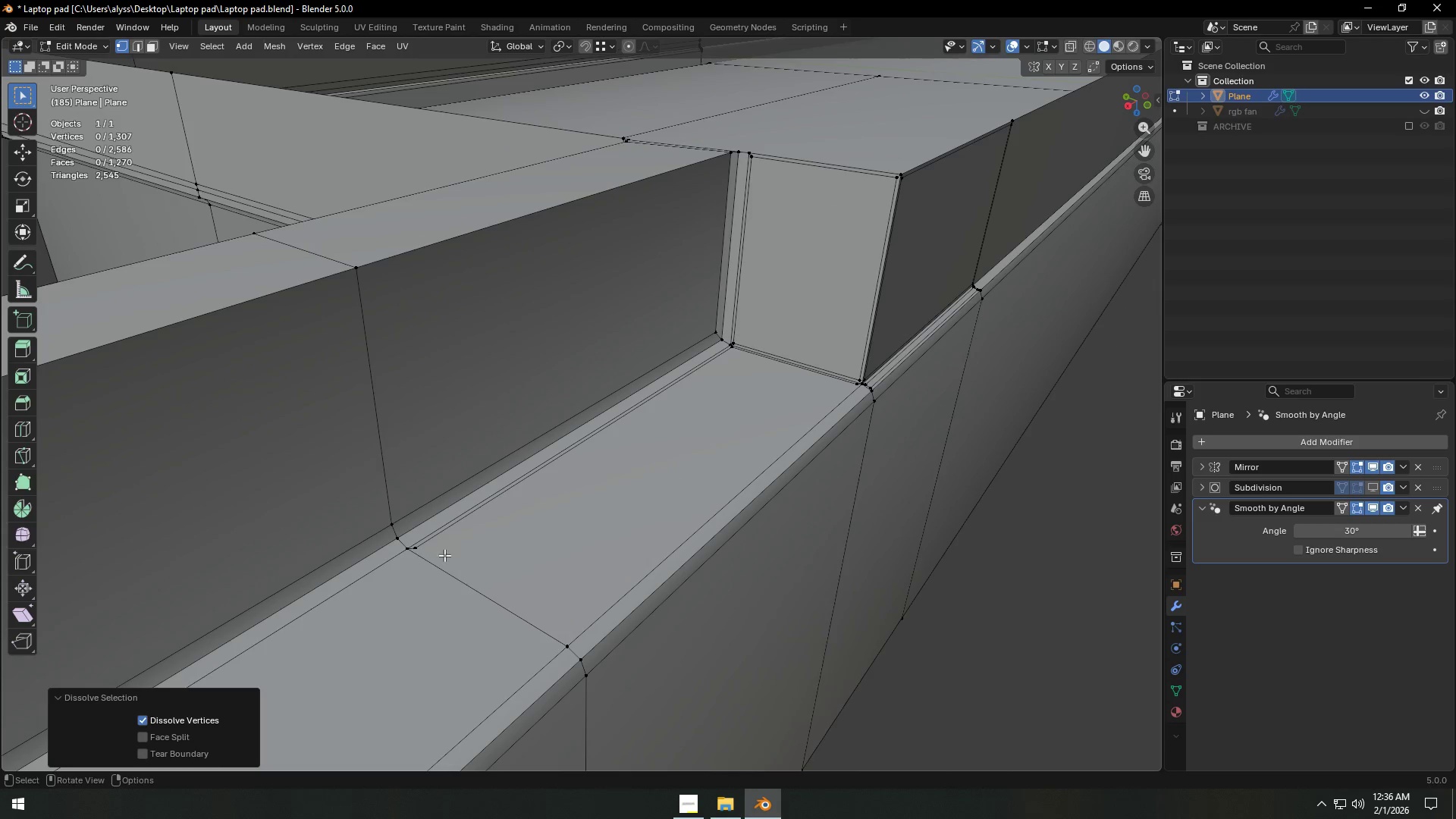 
left_click([423, 549])
 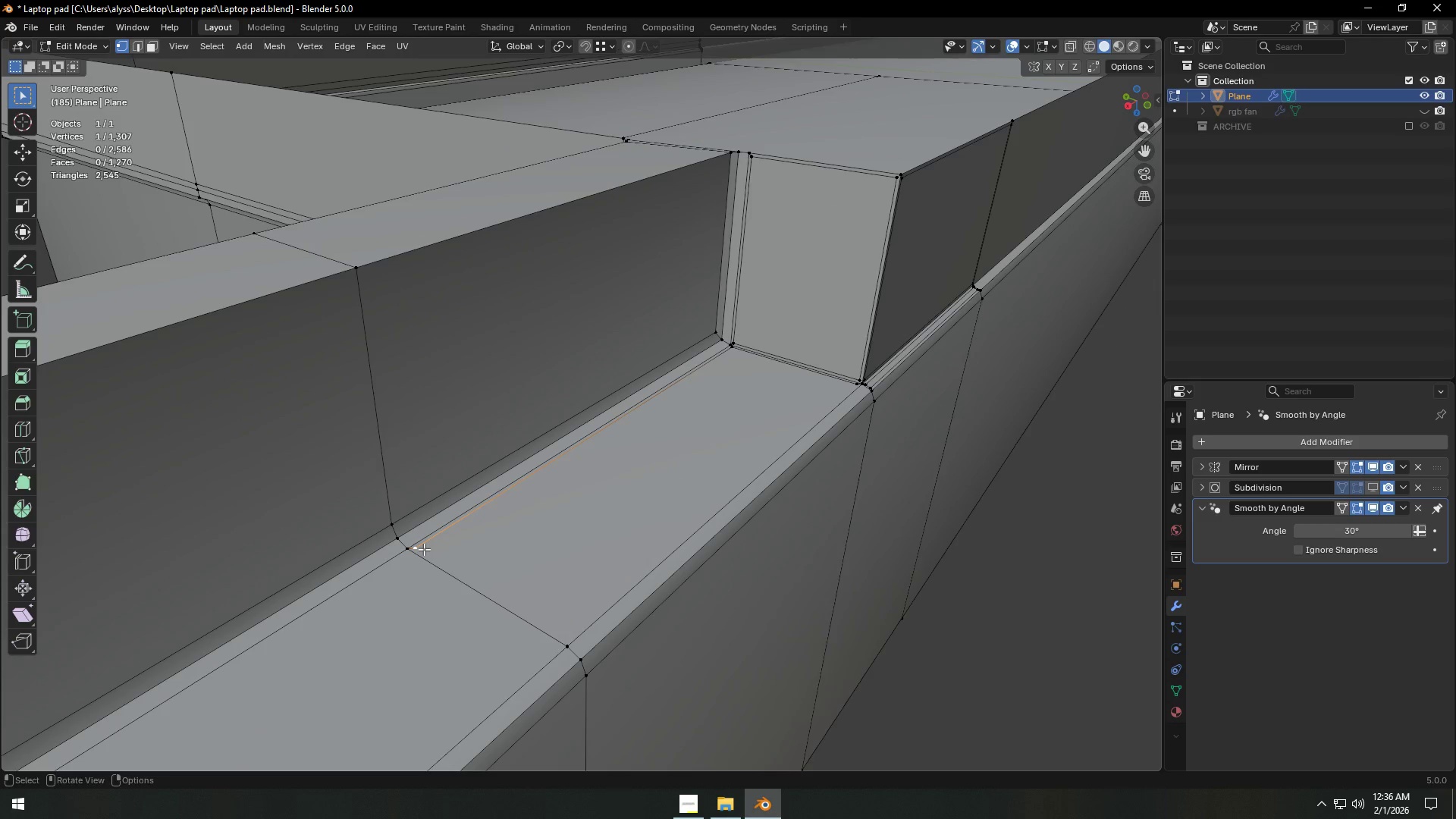 
key(Control+ControlLeft)
 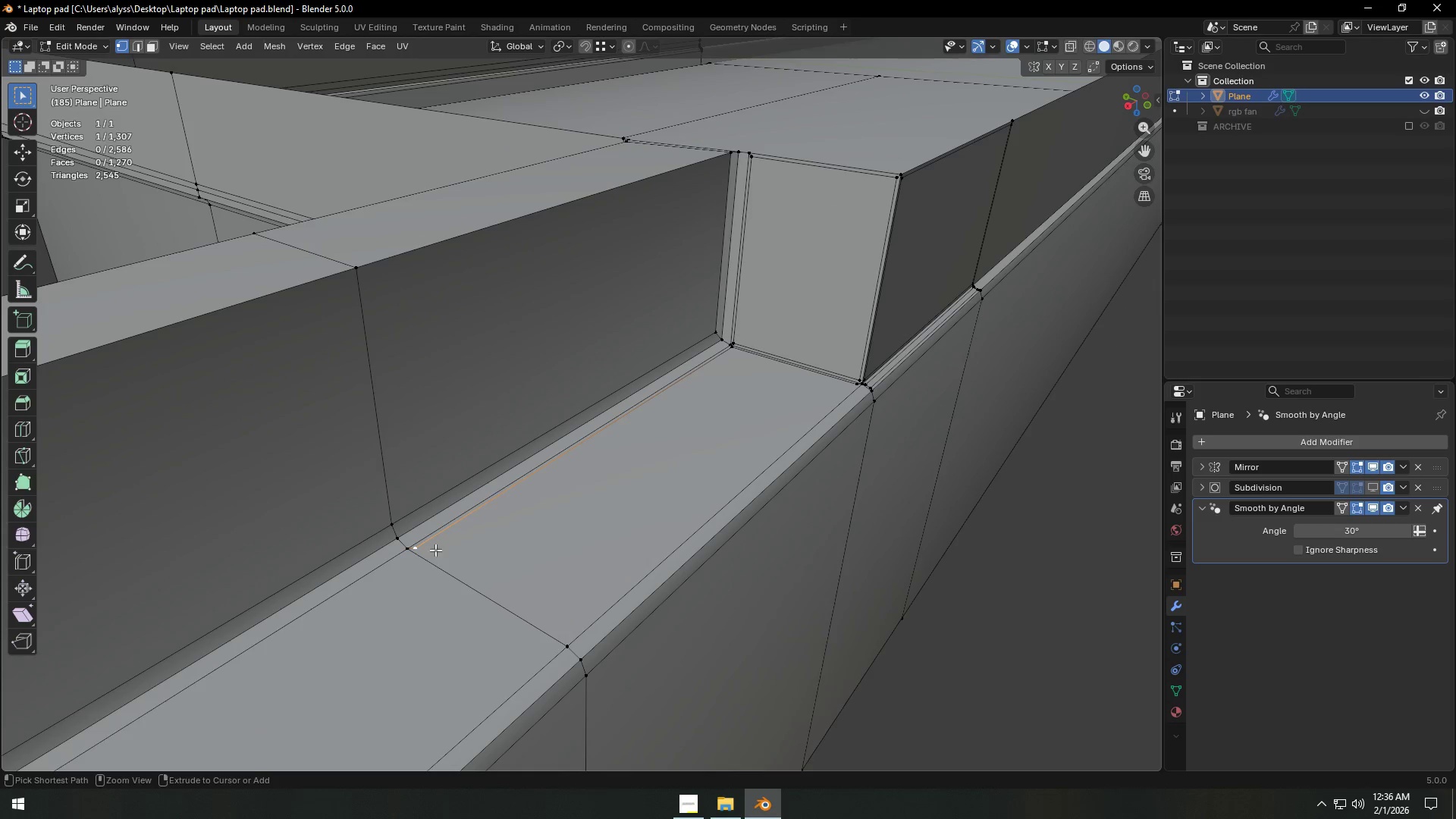 
key(Control+X)
 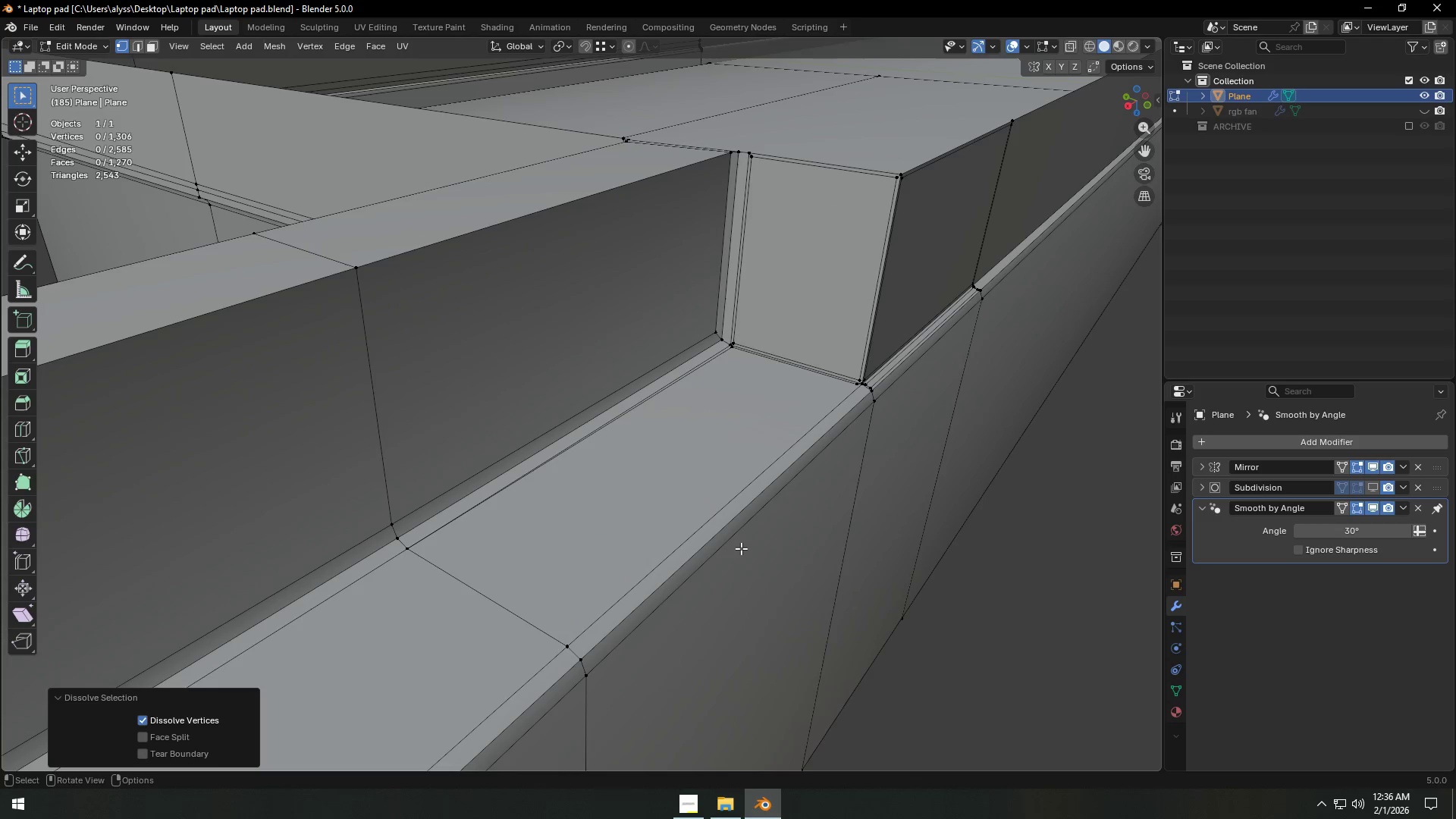 
key(Control+Z)
 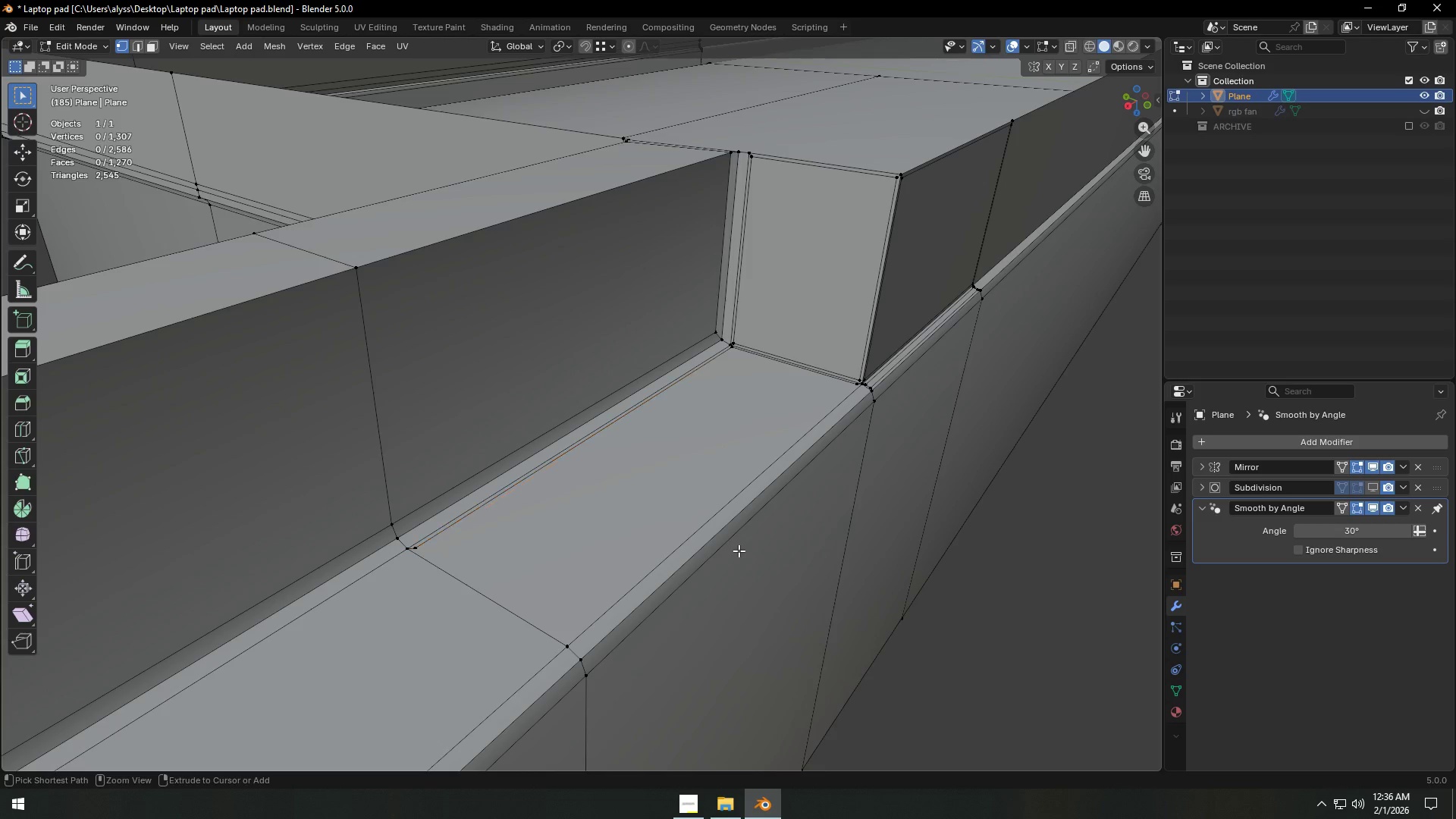 
key(Control+Z)
 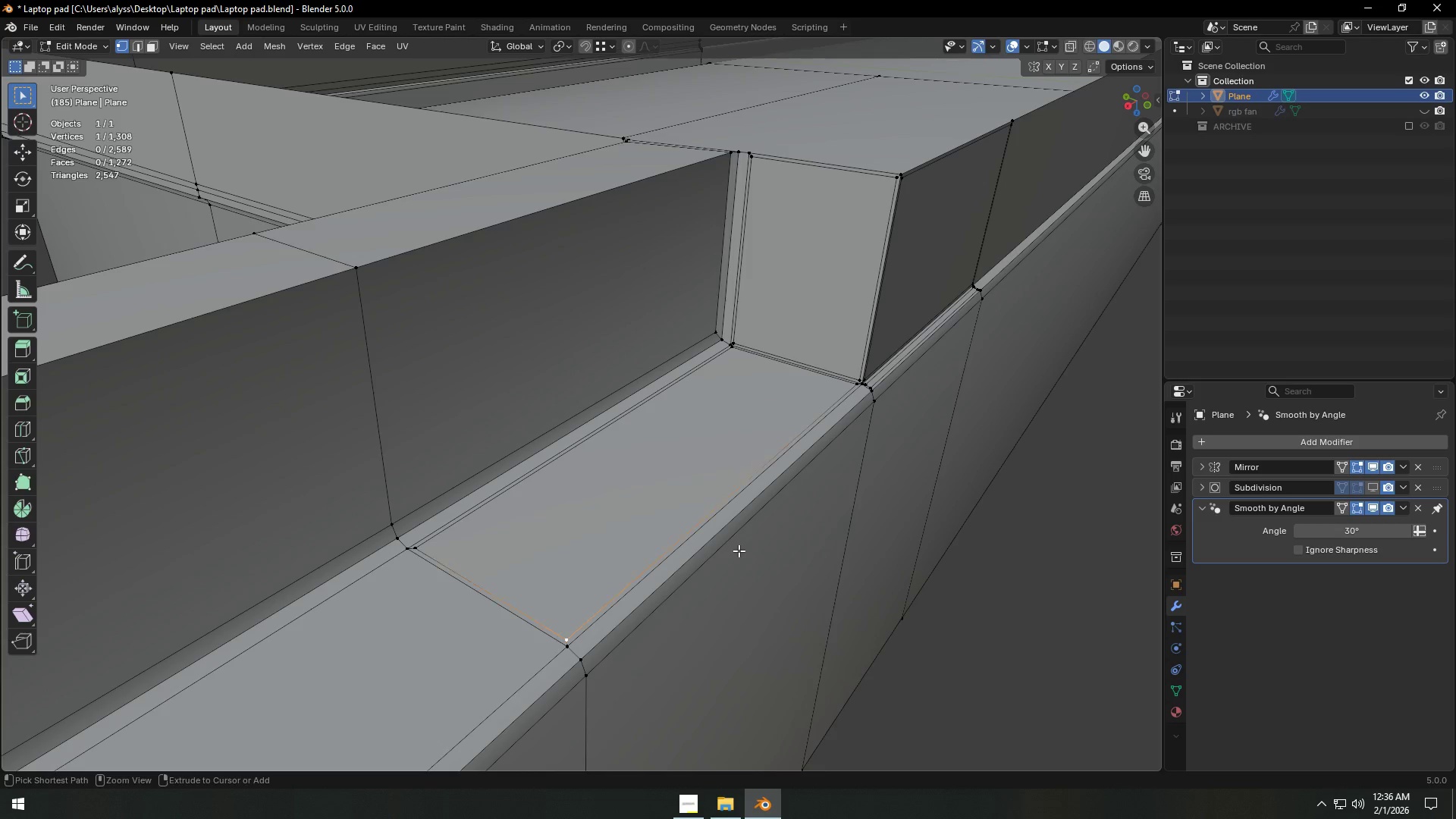 
key(Control+Z)
 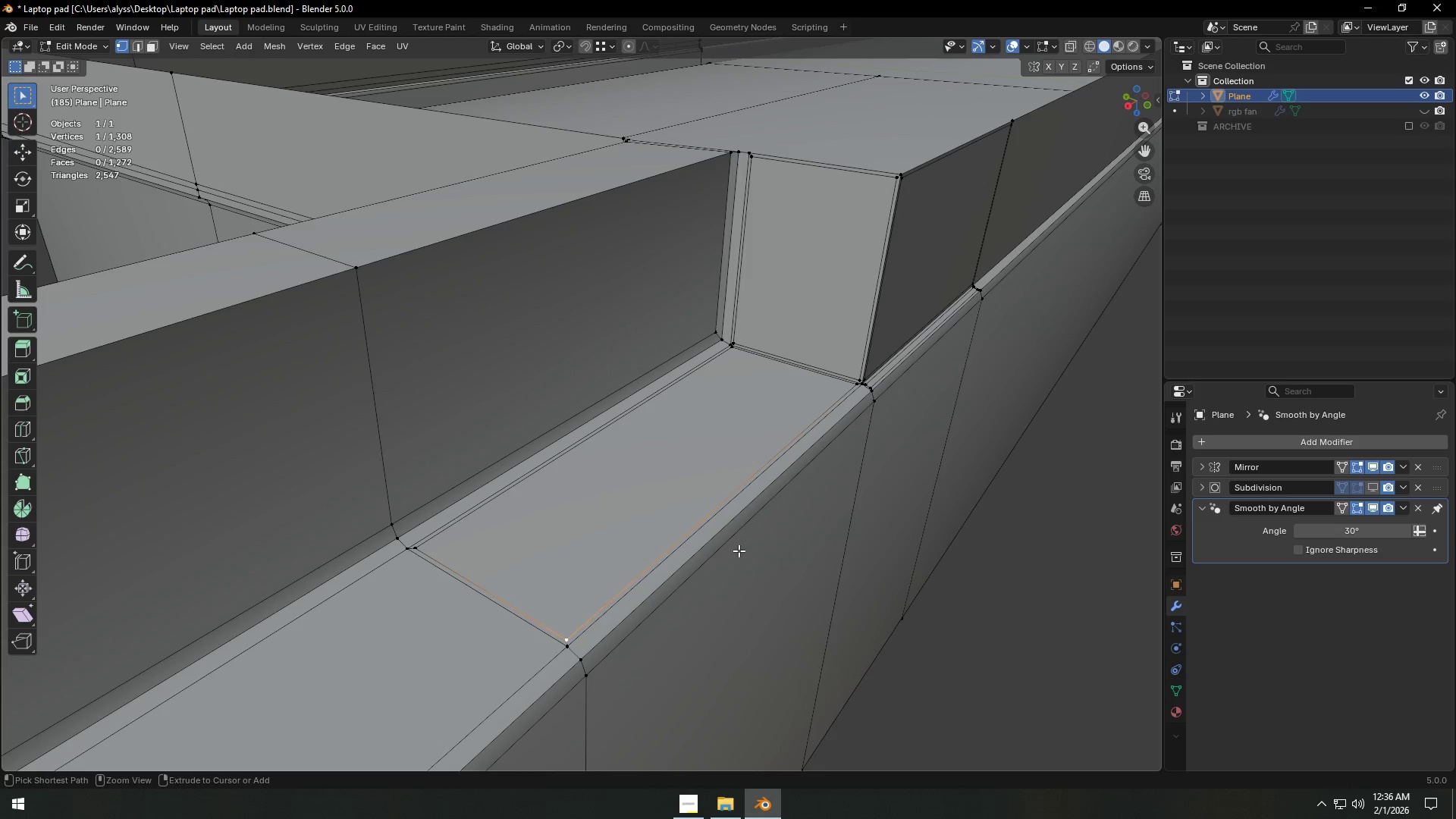 
key(Control+Z)
 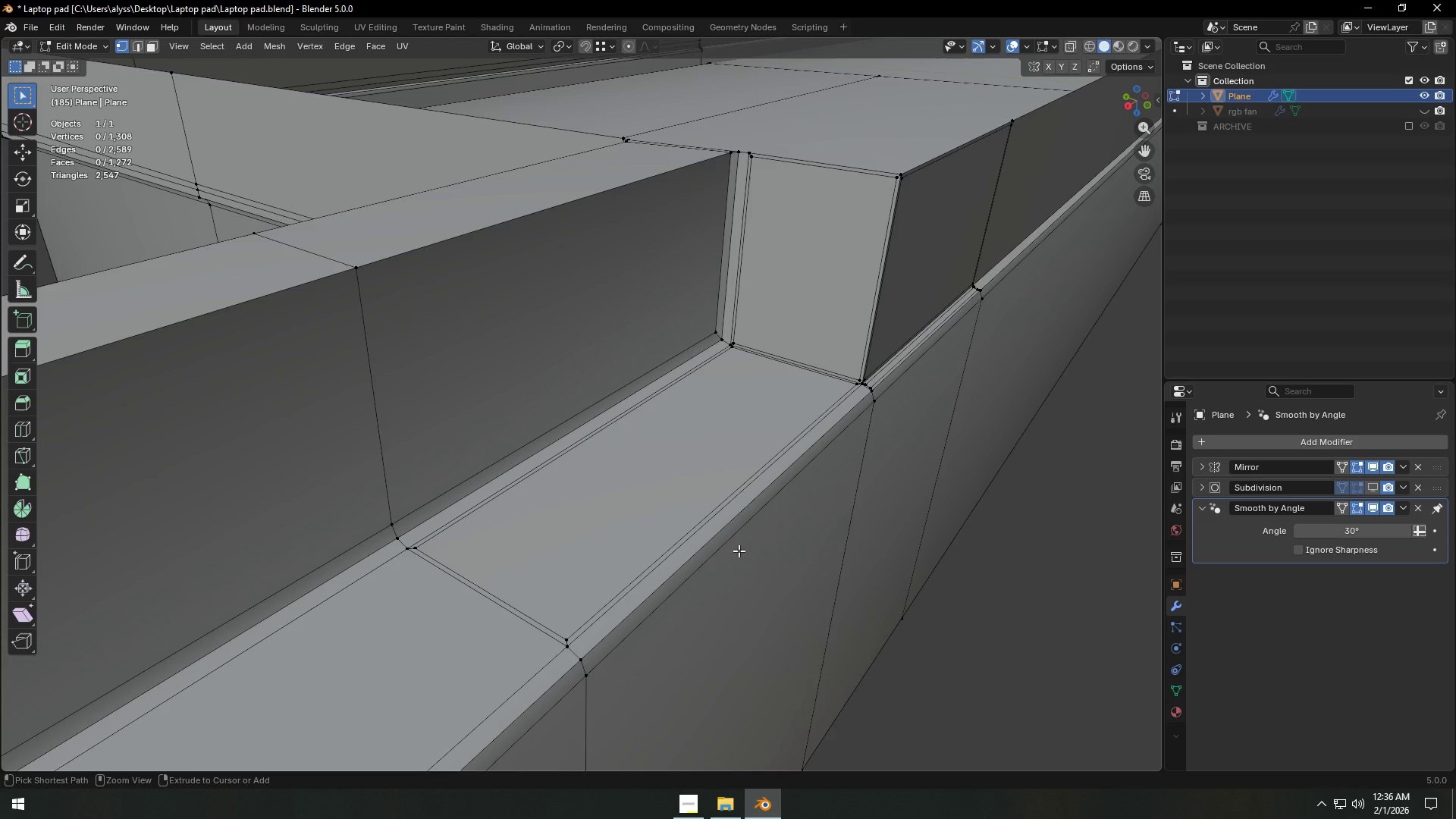 
key(Control+Z)
 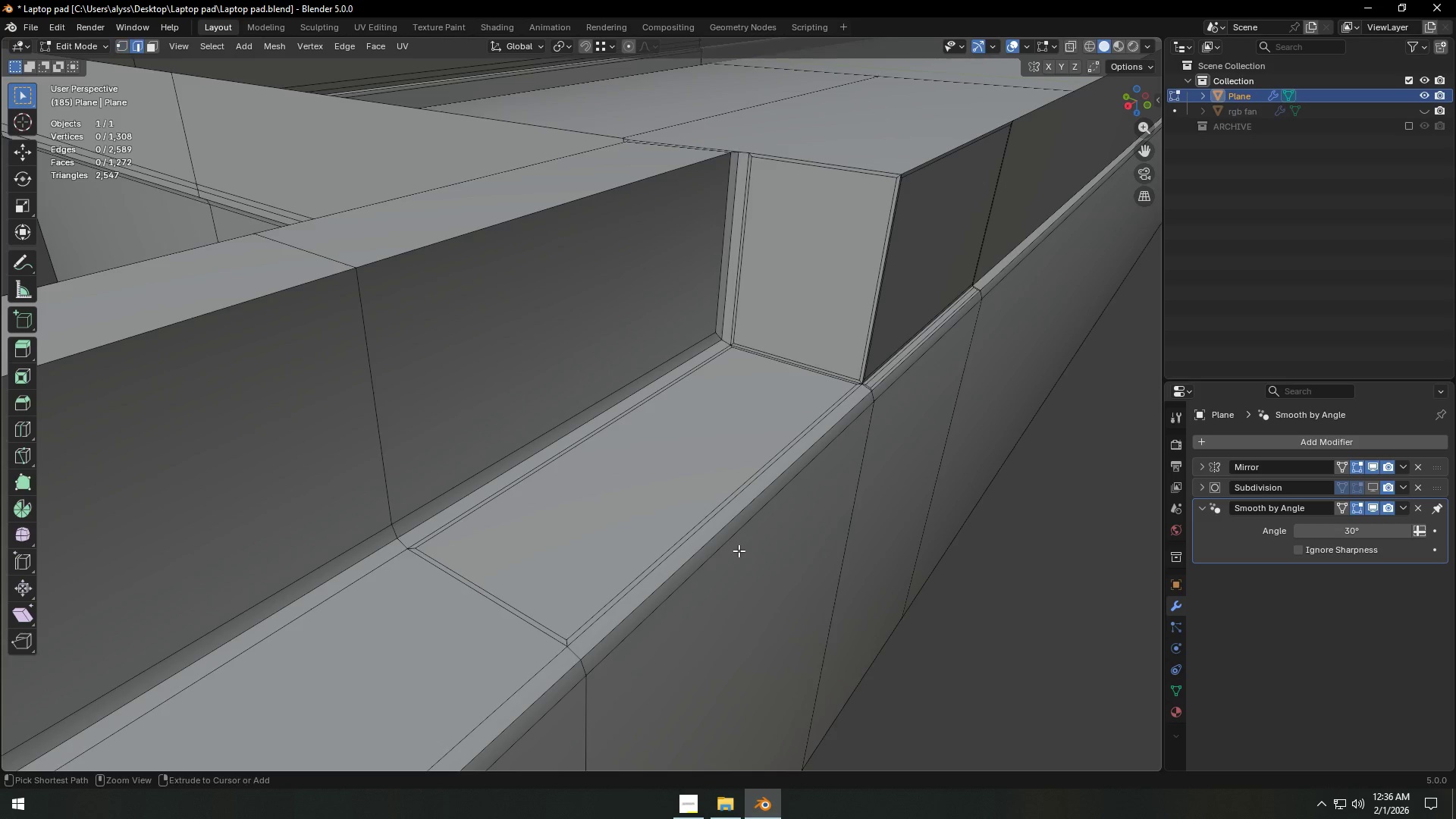 
key(Control+Z)
 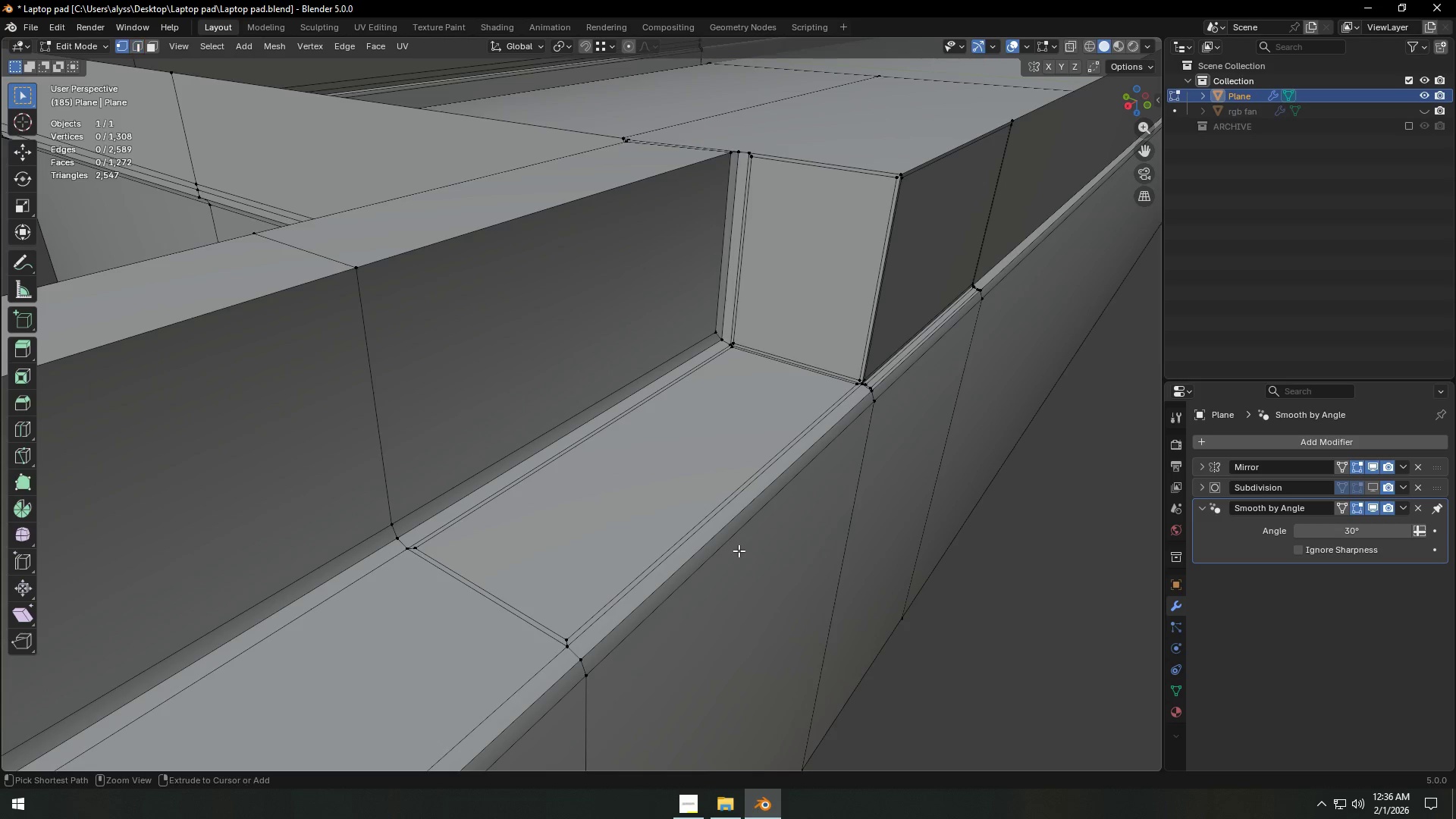 
key(Control+Z)
 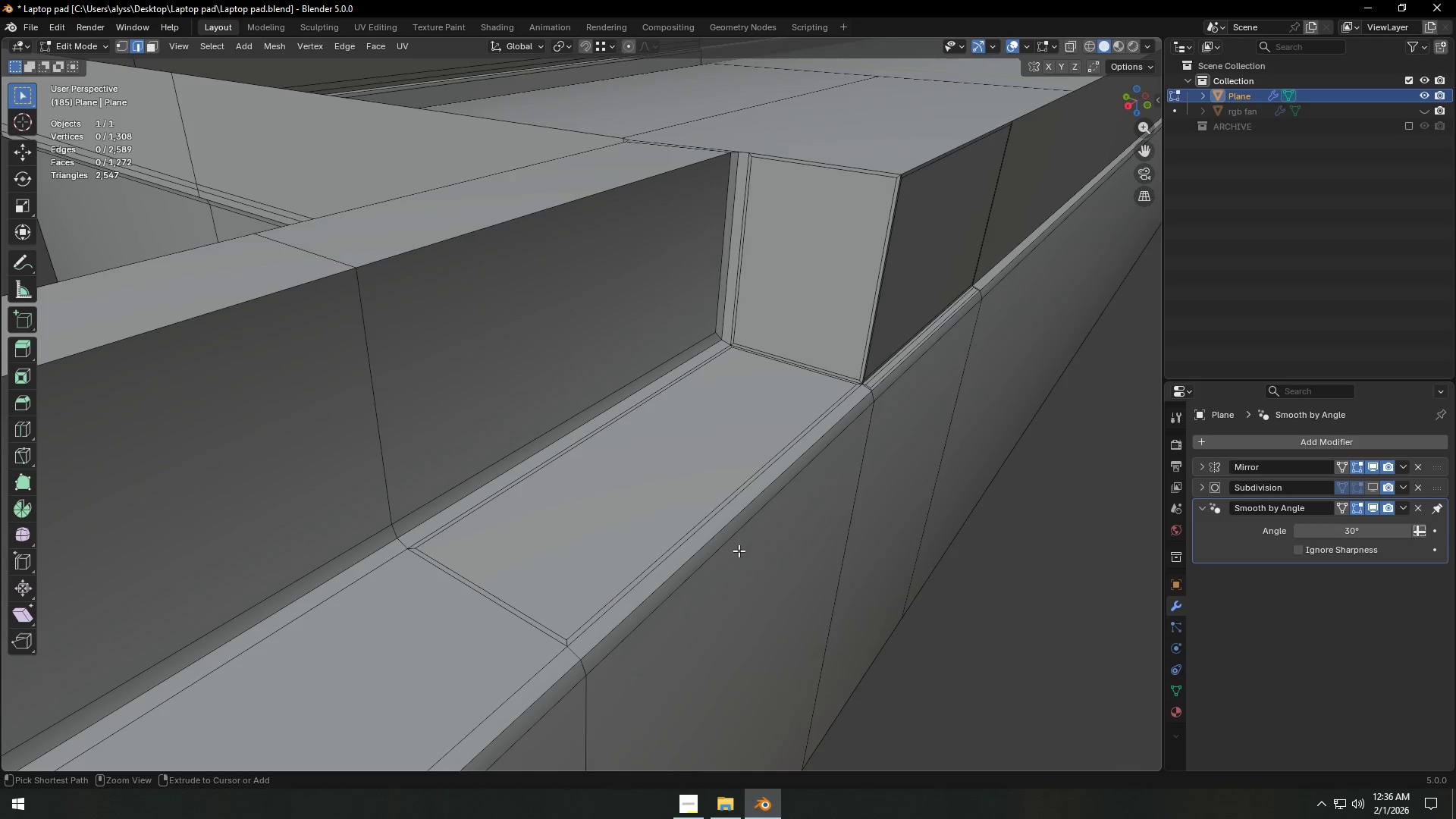 
key(Control+Z)
 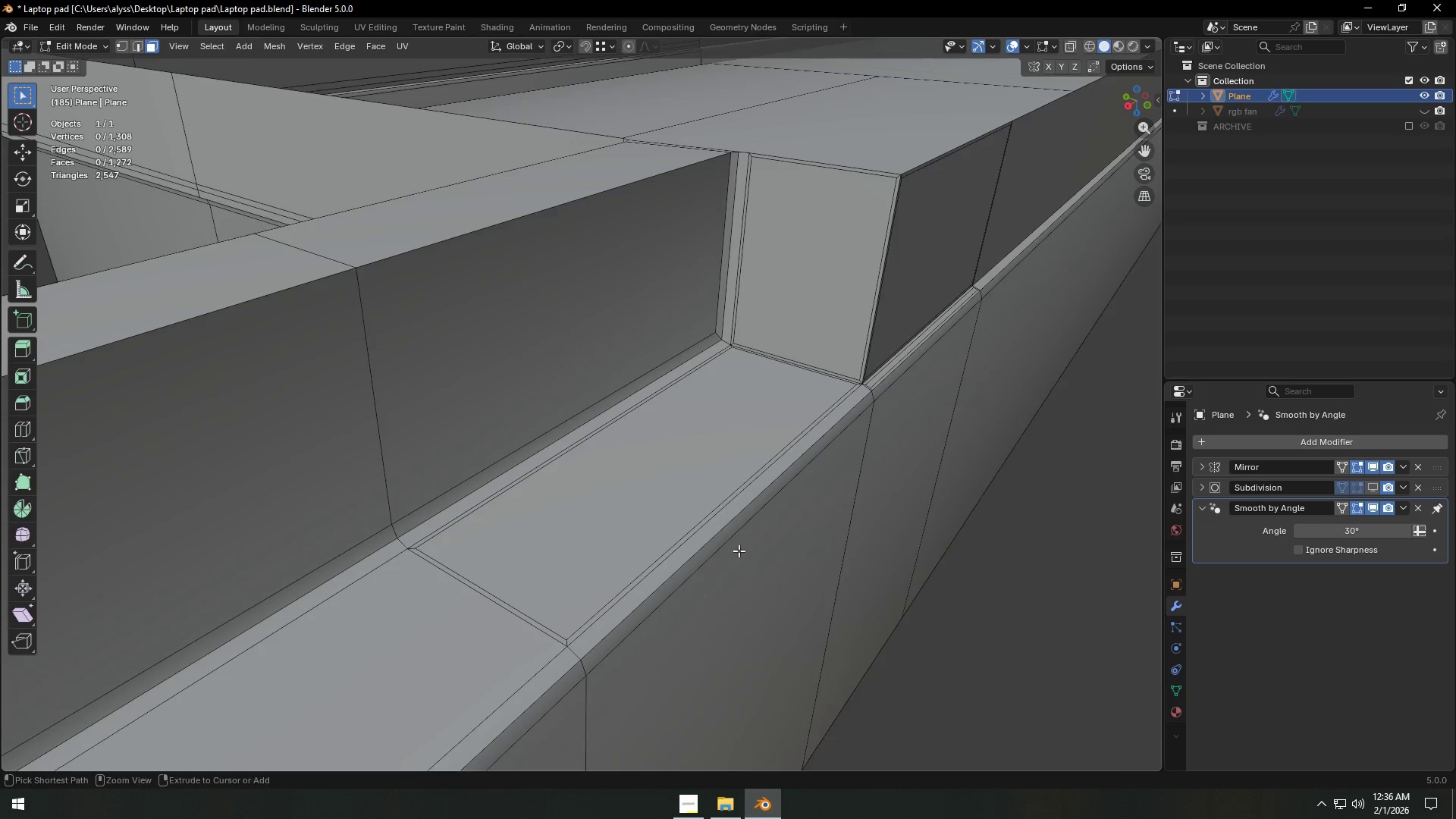 
key(Control+Z)
 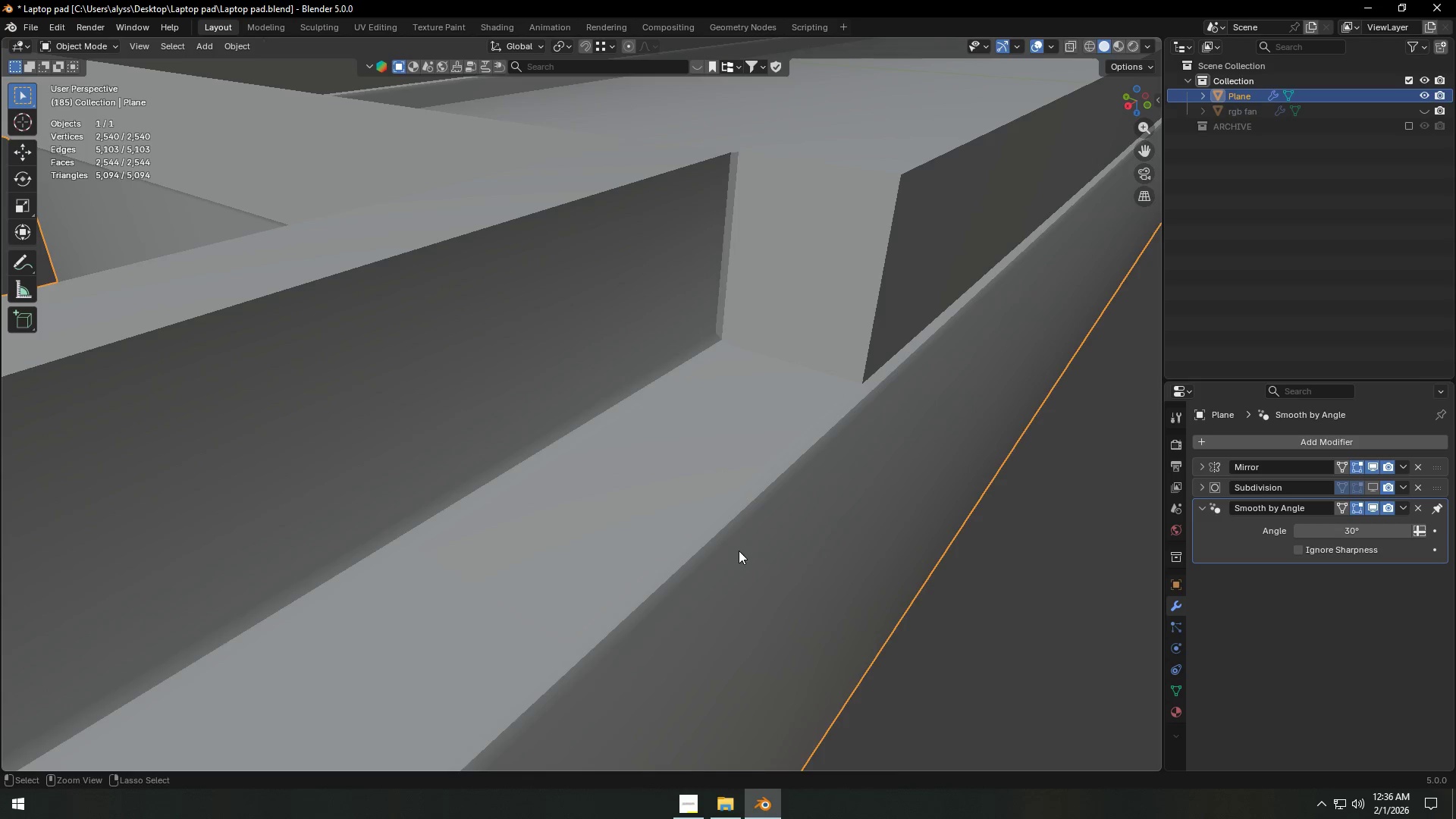 
key(Control+Z)
 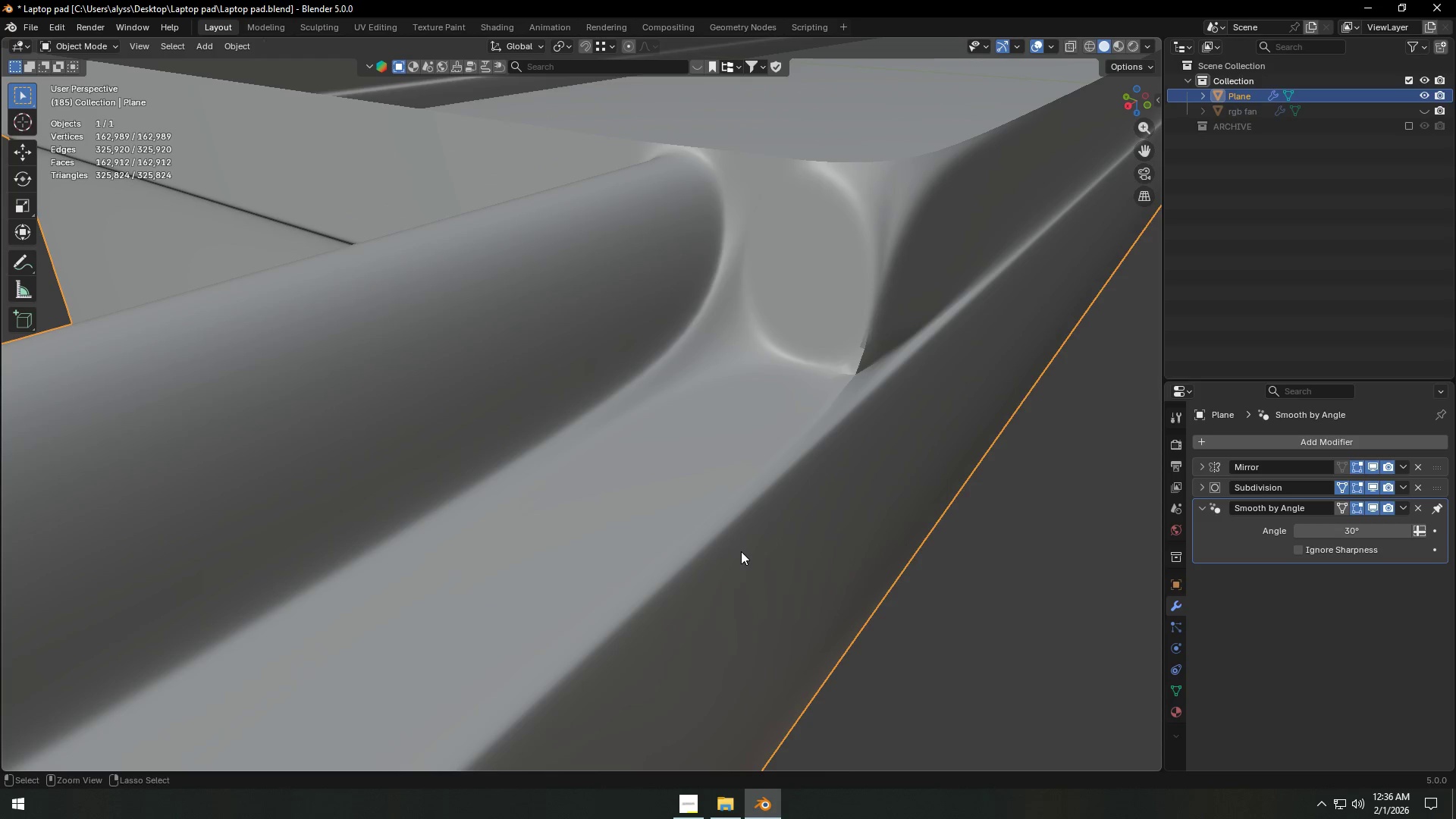 
key(Control+Z)
 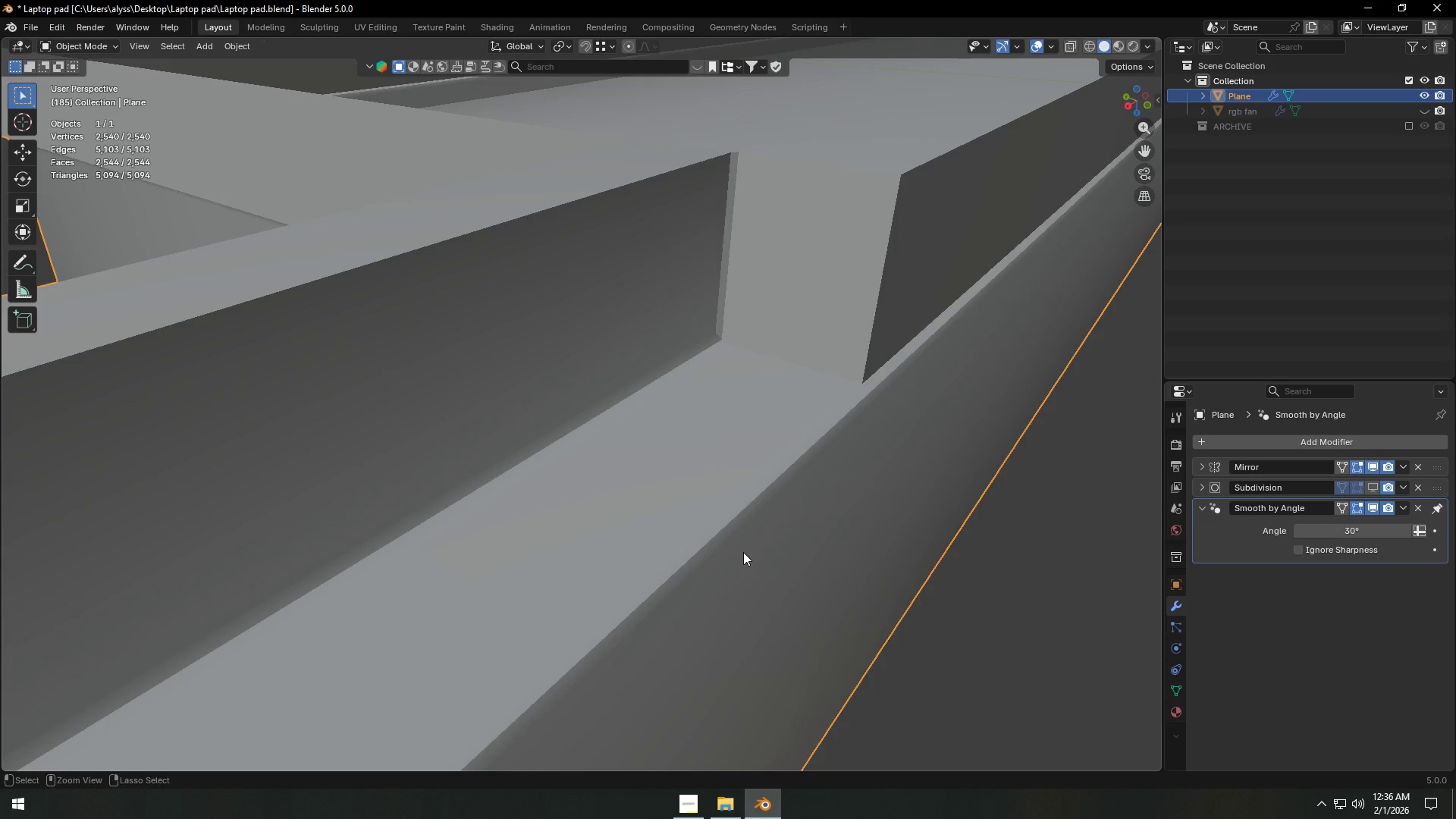 
key(Control+Z)
 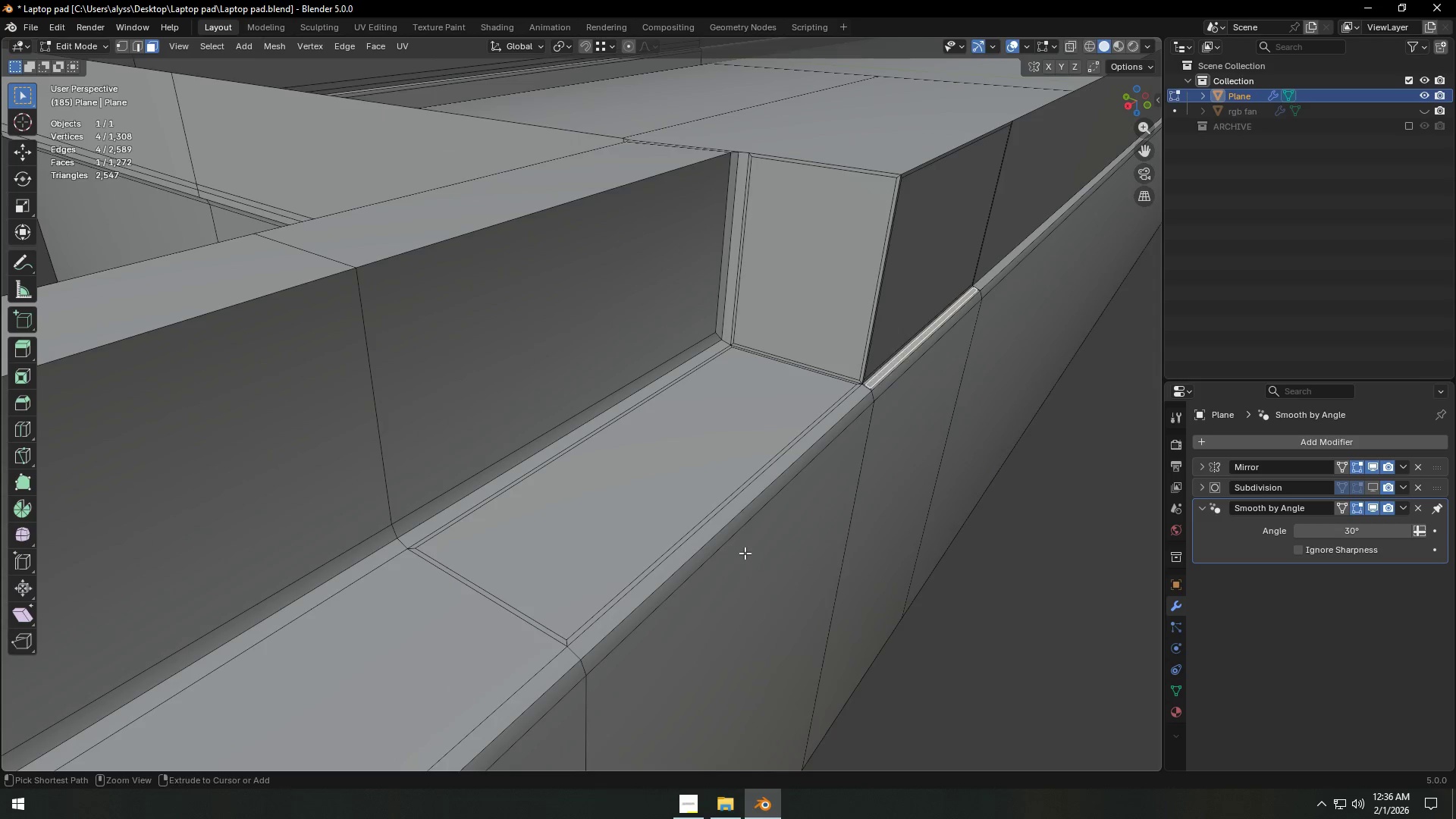 
key(Control+Z)
 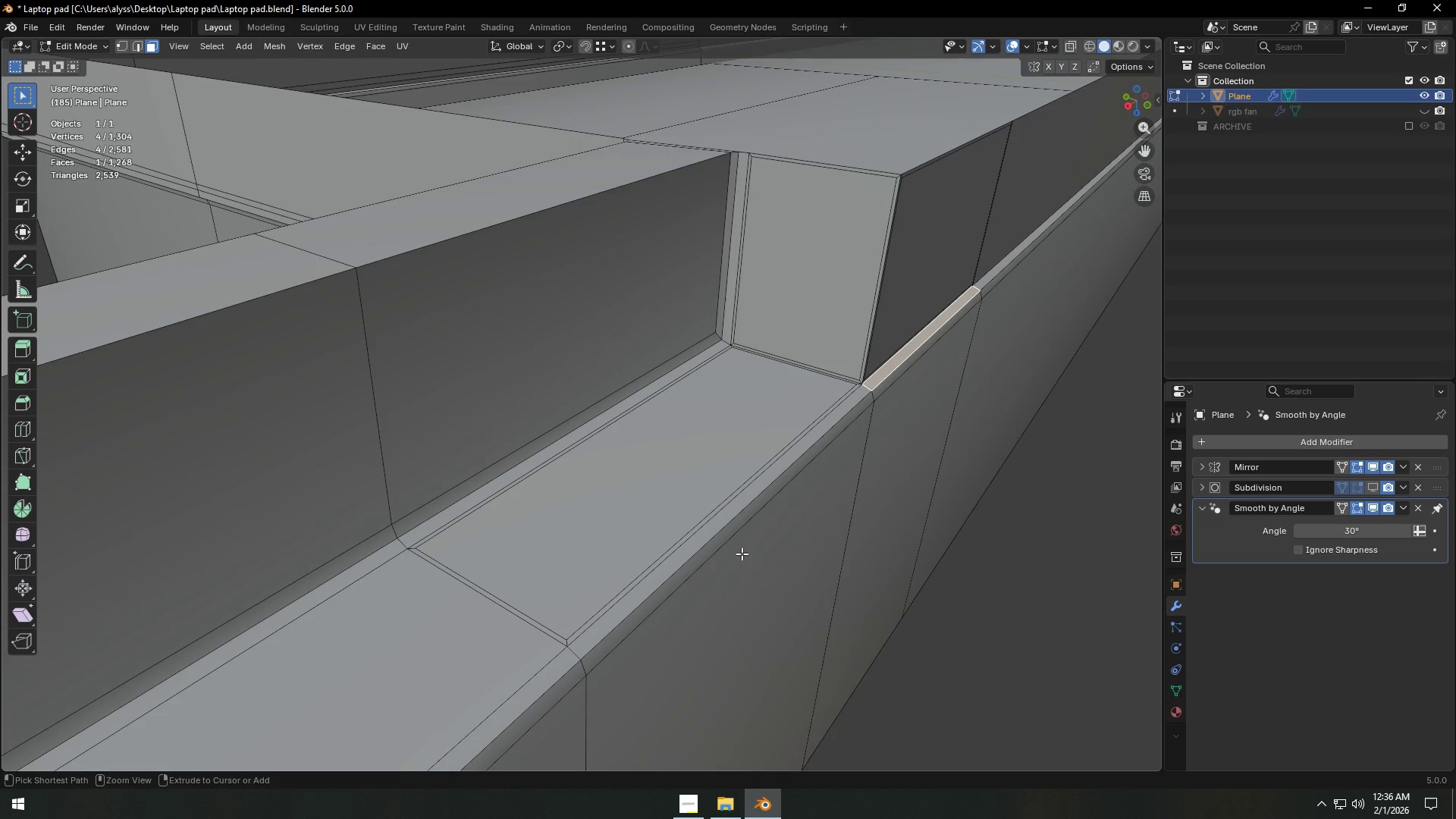 
key(Control+Z)
 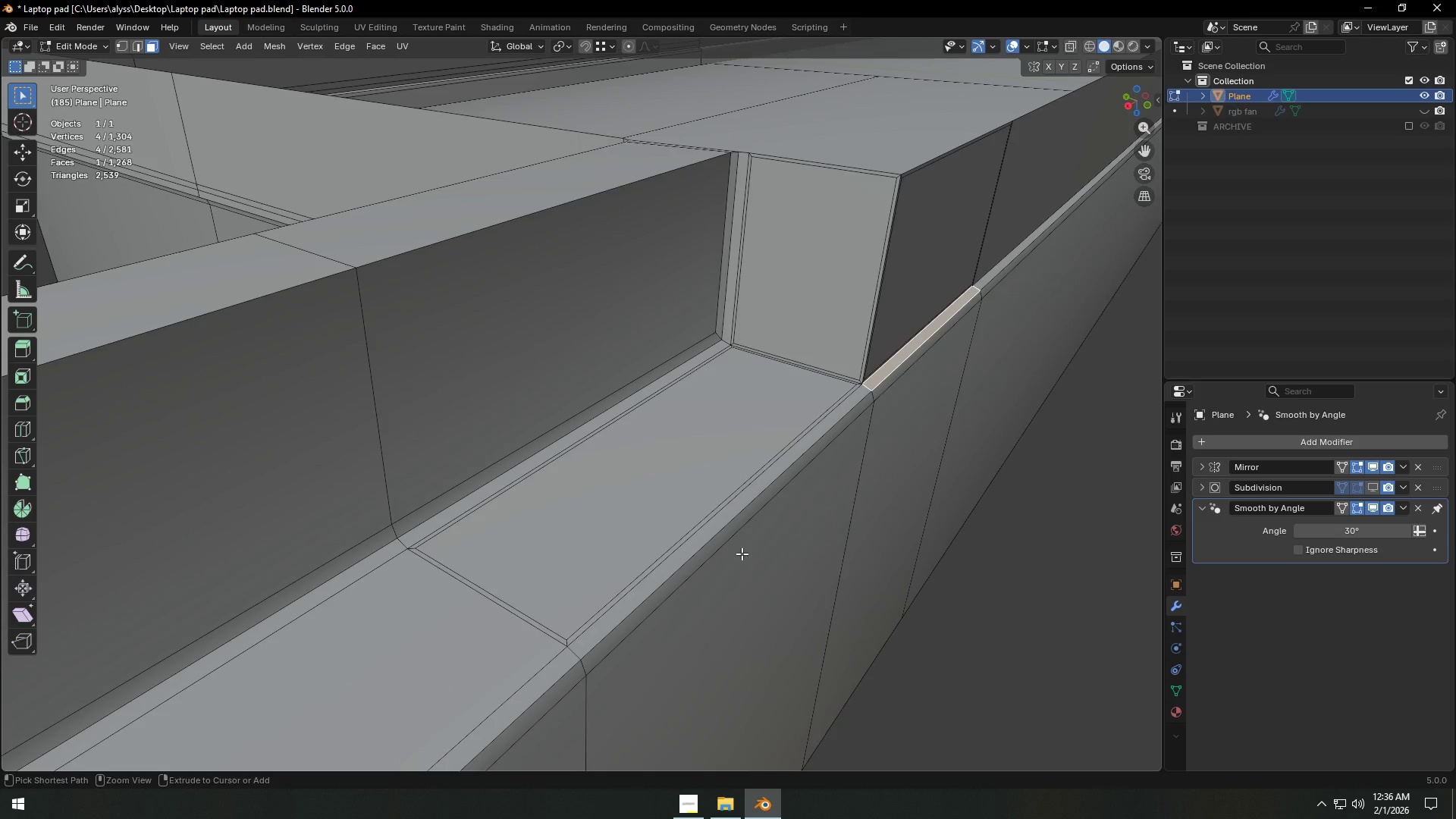 
key(Control+Z)
 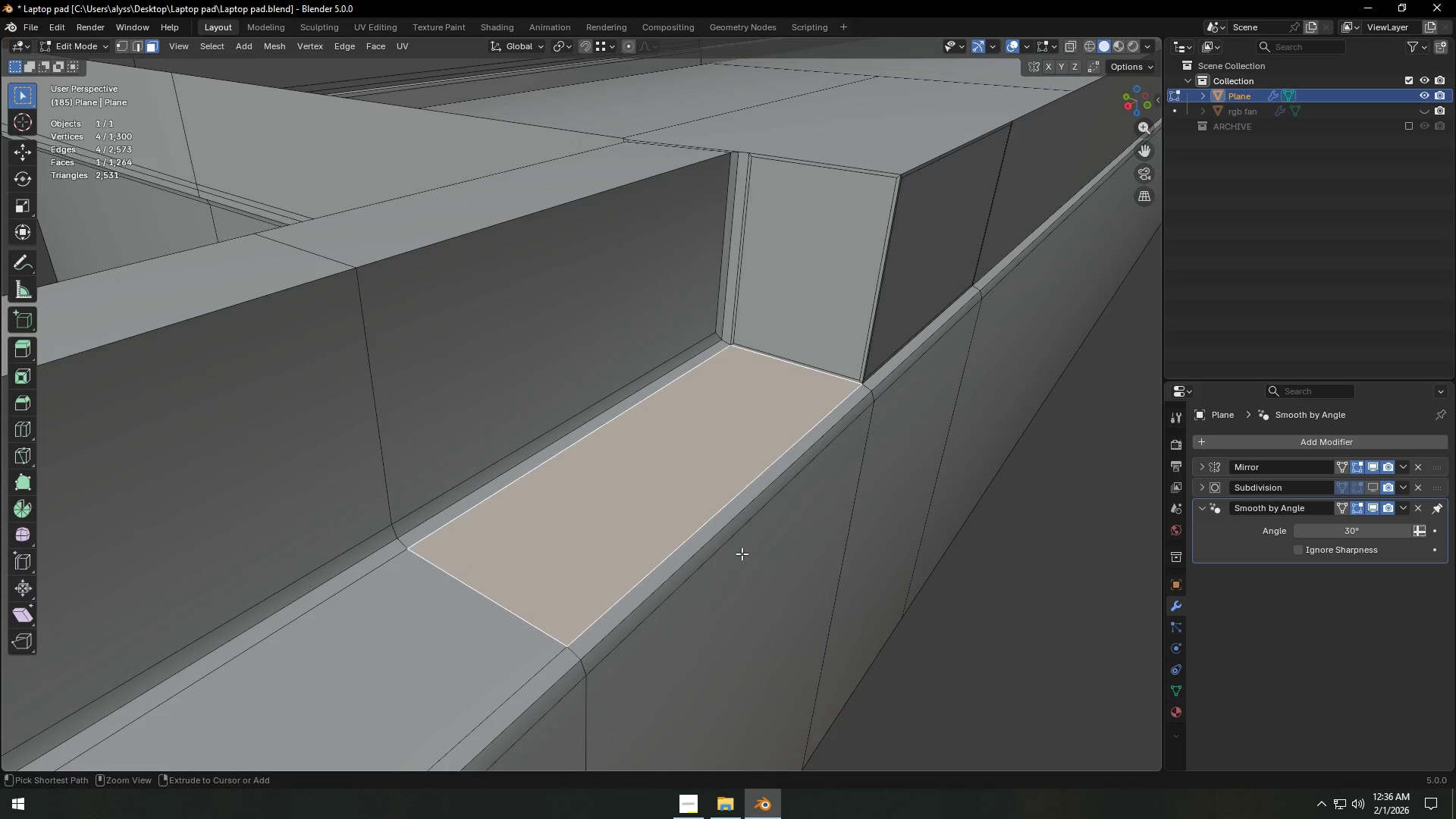 
key(Control+Z)
 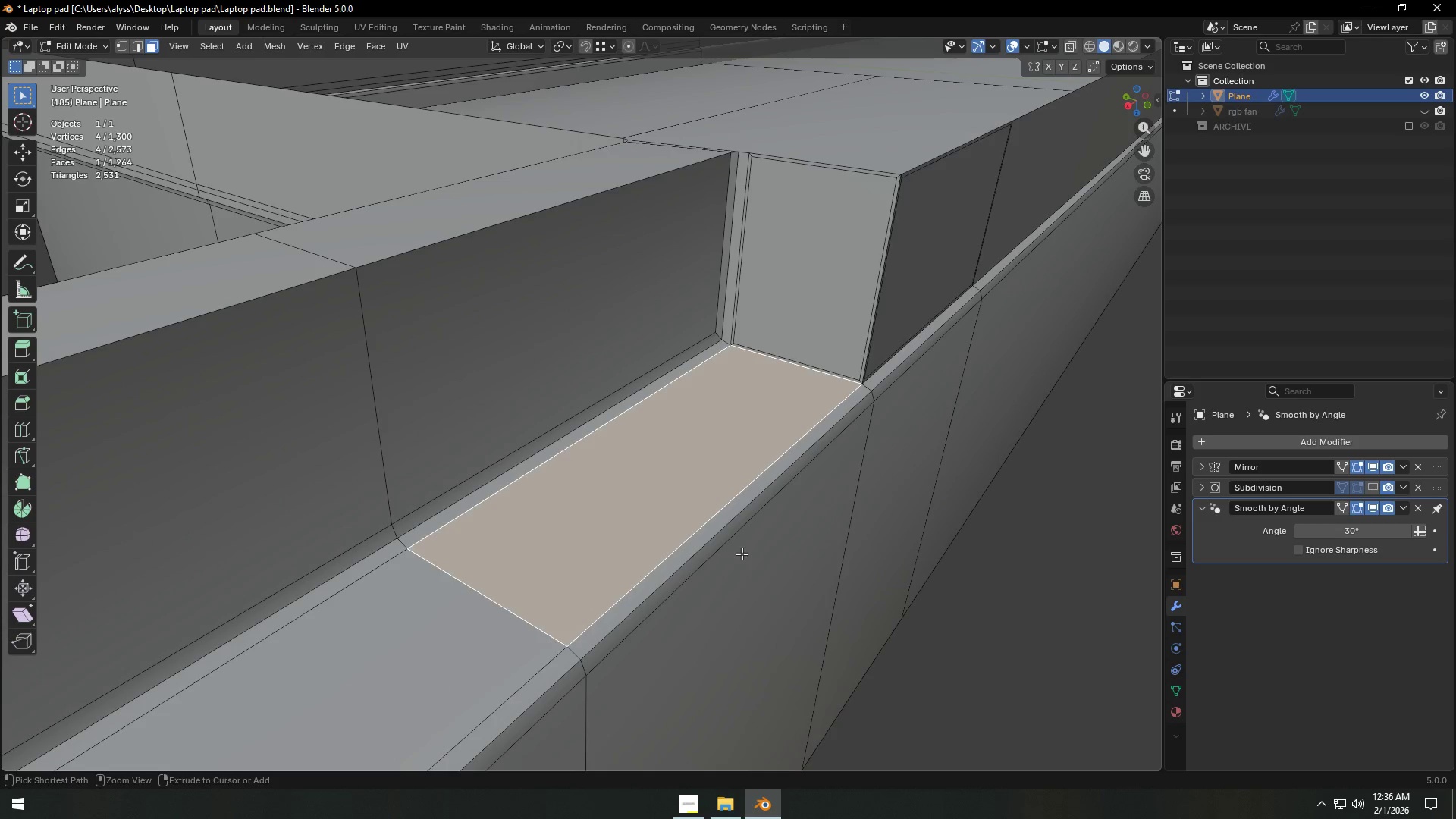 
key(Control+Z)
 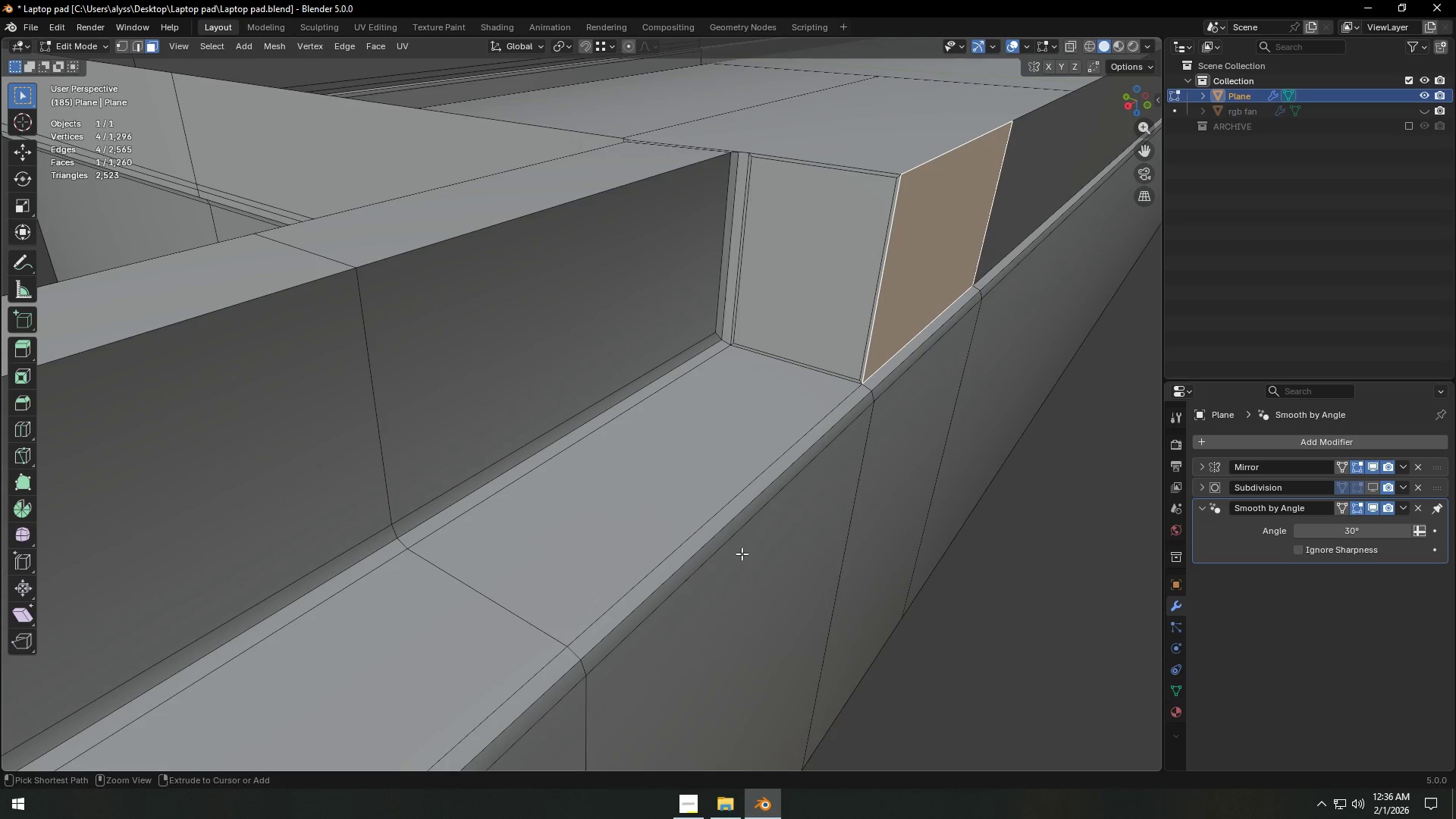 
key(Control+Z)
 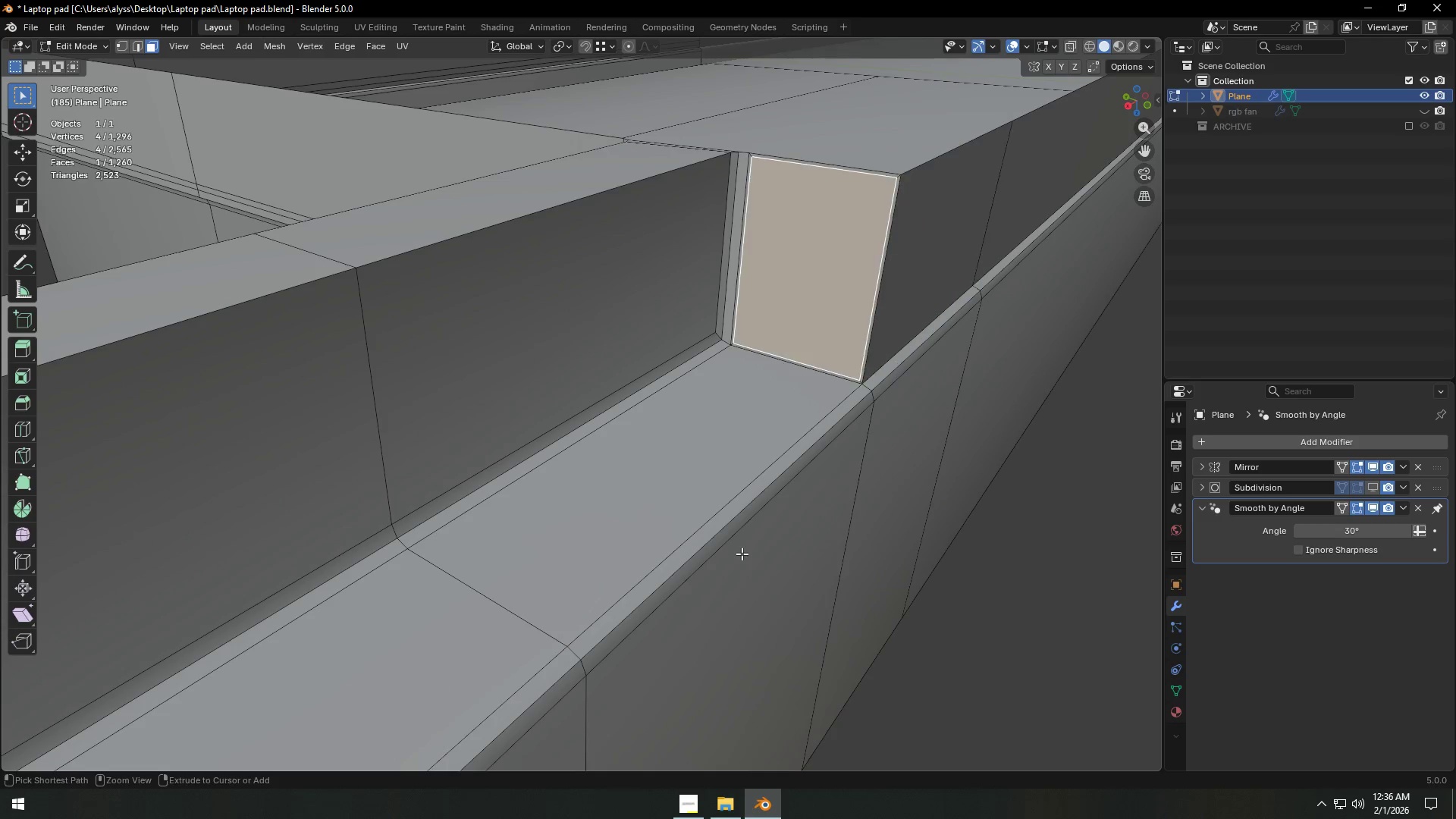 
key(Control+Z)
 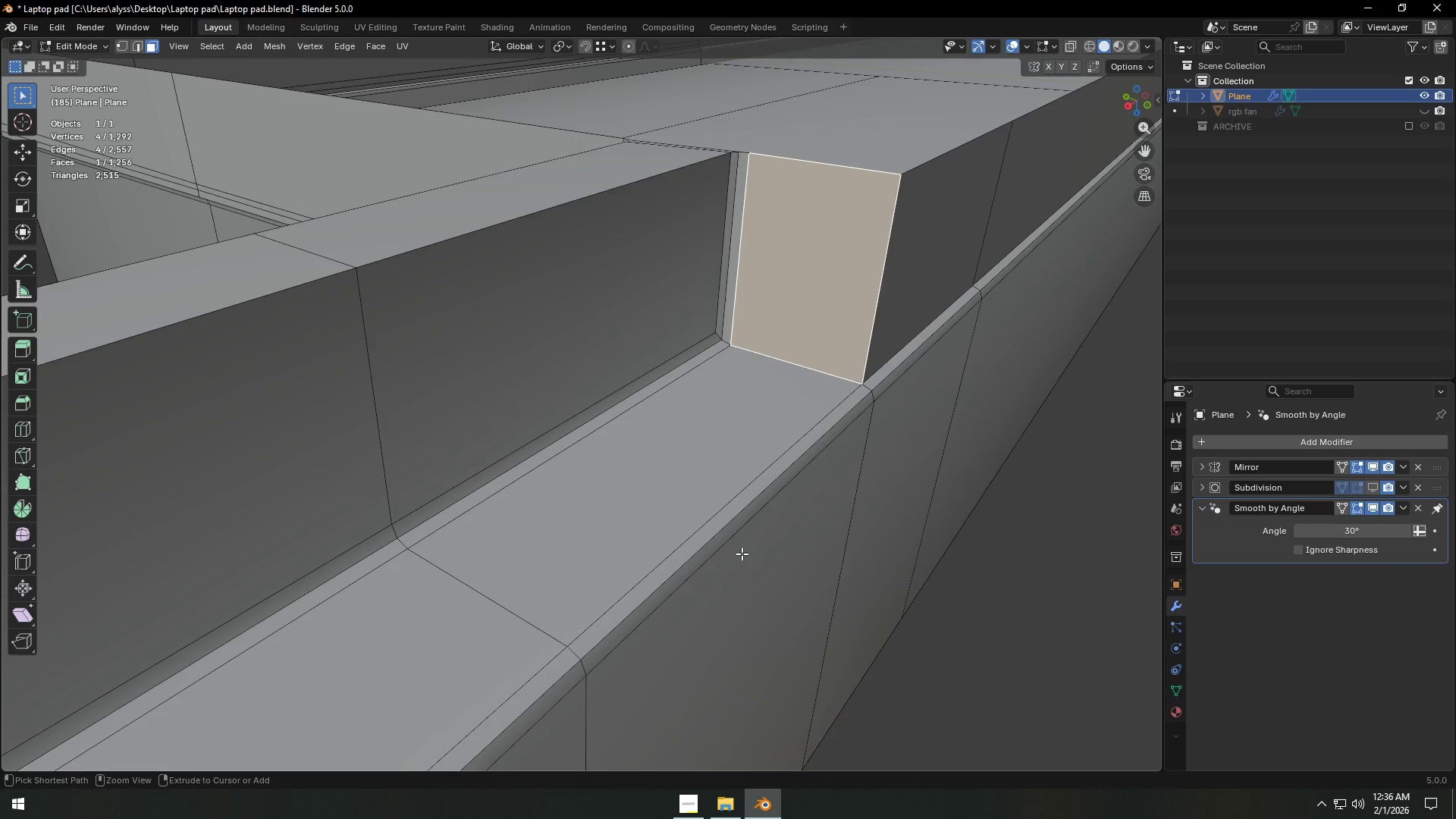 
key(Control+Z)
 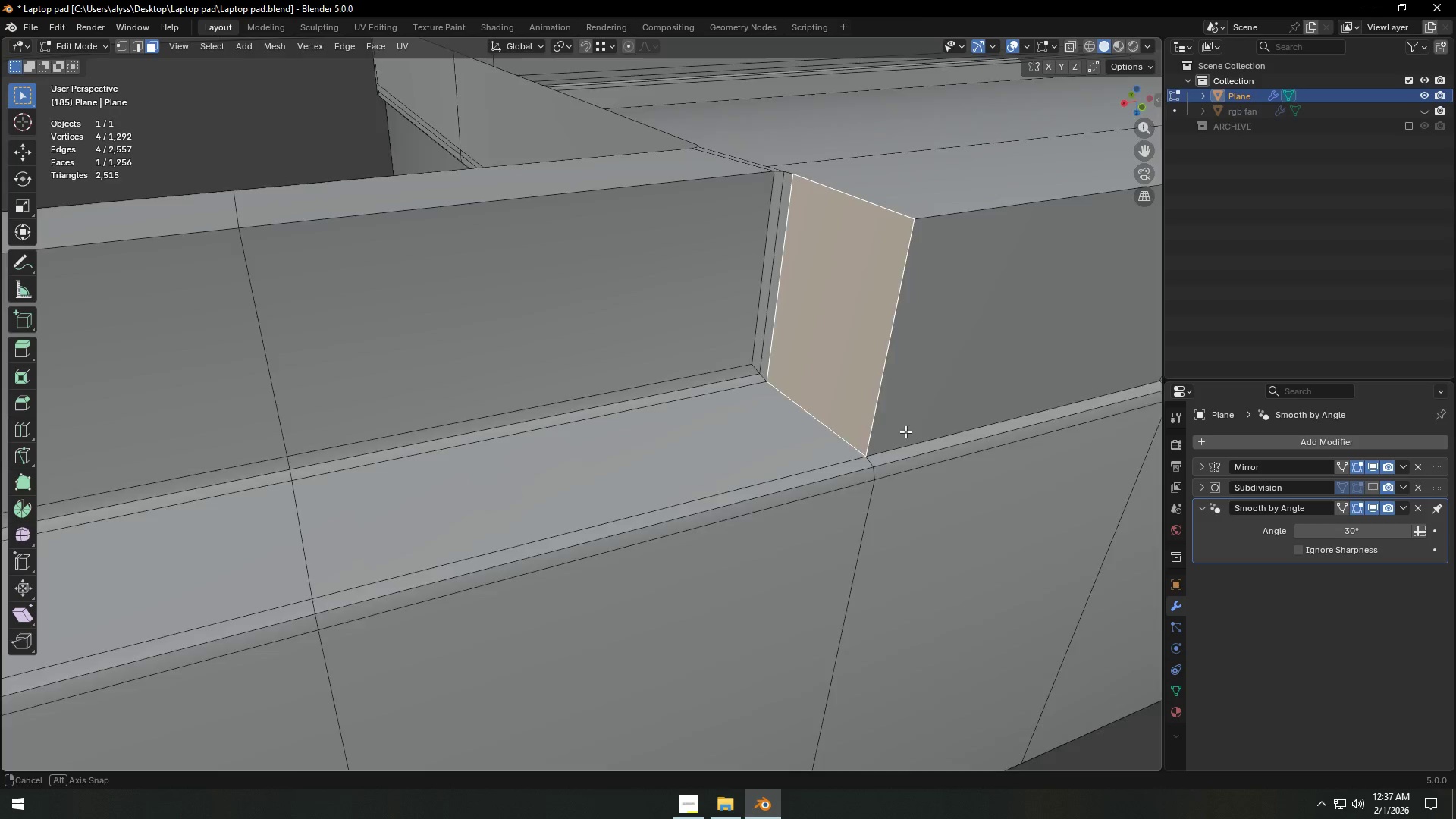 
hold_key(key=ShiftLeft, duration=0.41)
 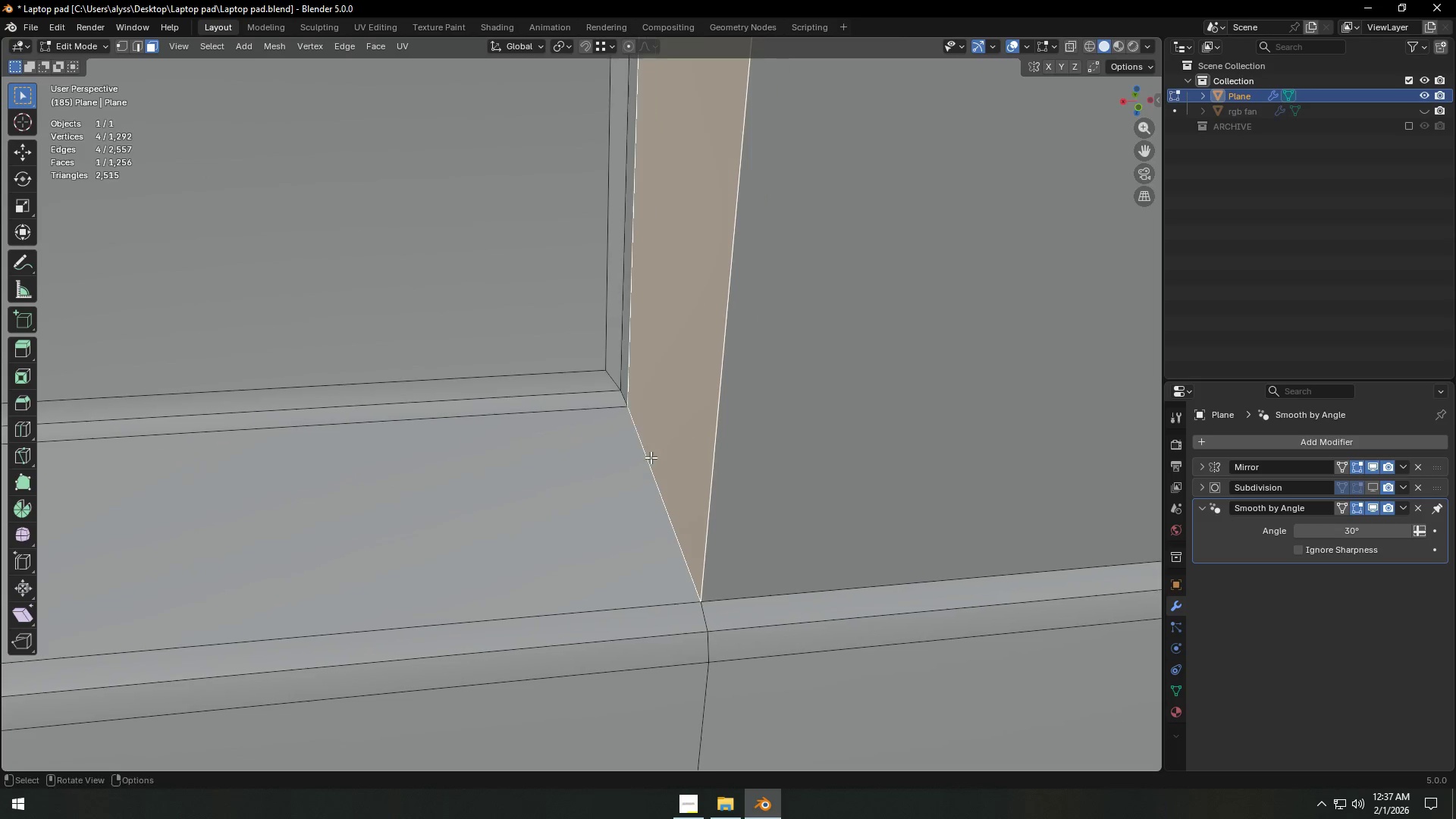 
scroll: coordinate [896, 448], scroll_direction: up, amount: 3.0
 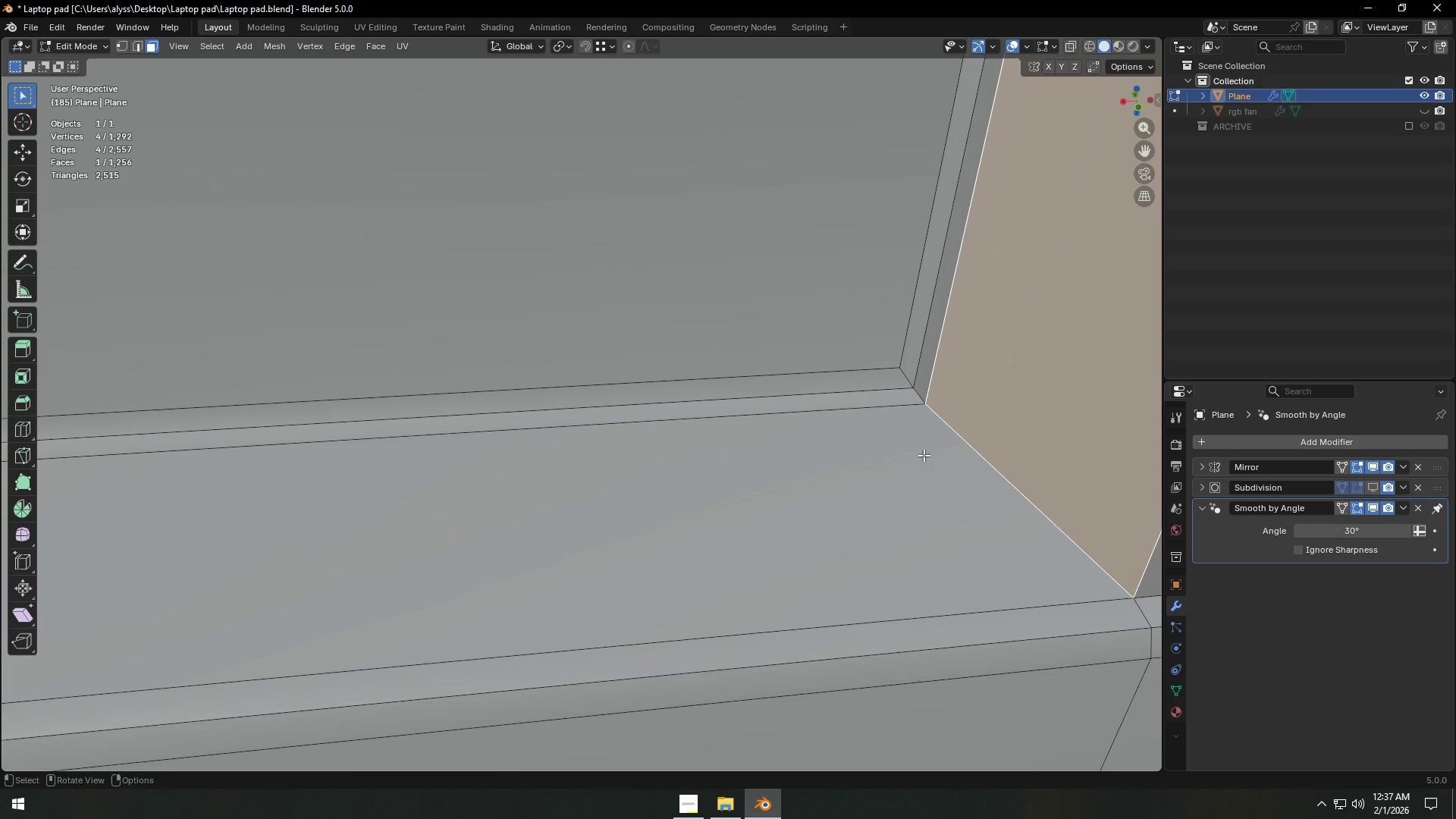 
scroll: coordinate [651, 460], scroll_direction: down, amount: 3.0
 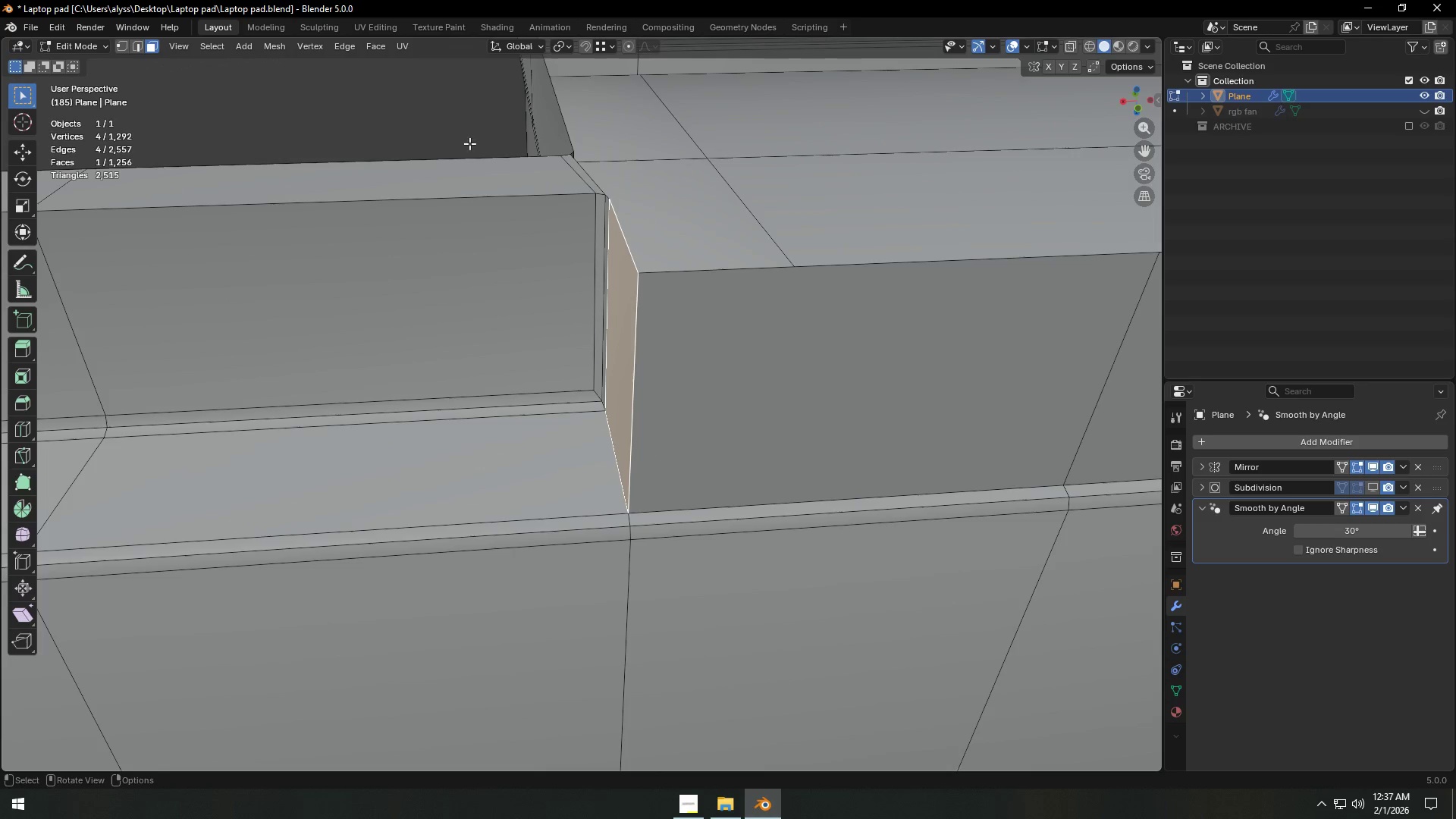 
double_click([438, 104])
 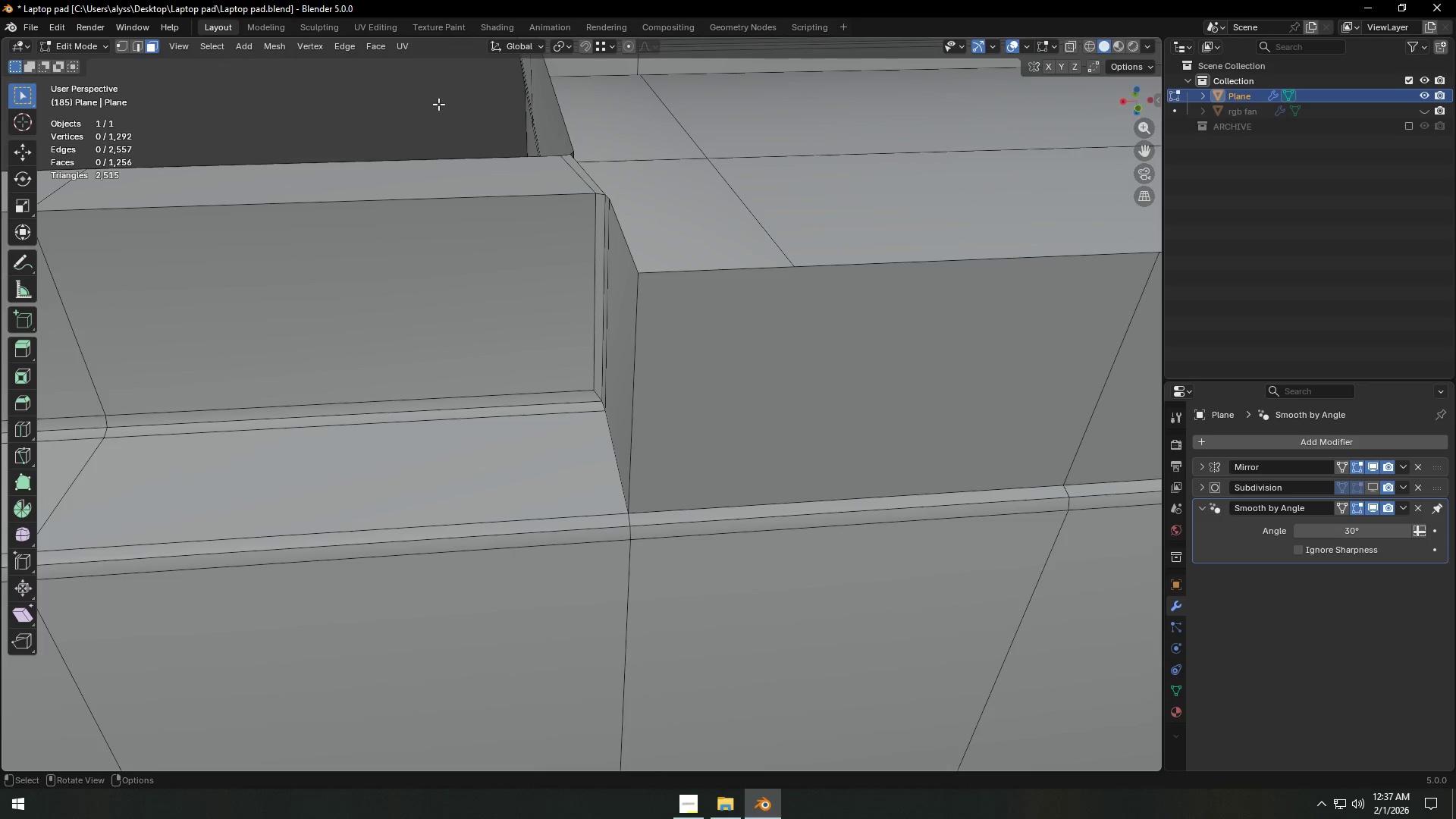 
triple_click([438, 104])
 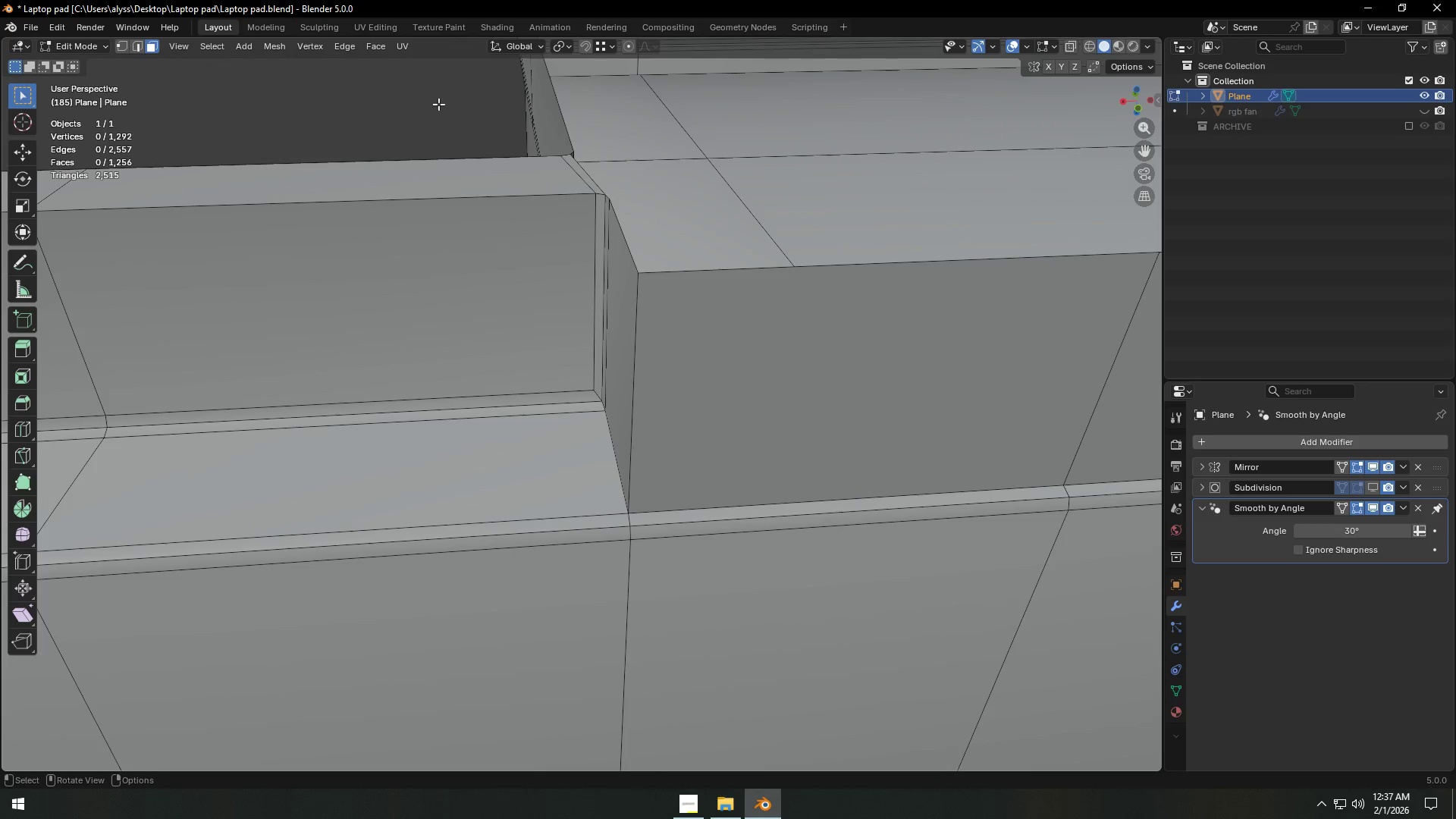 
triple_click([438, 104])
 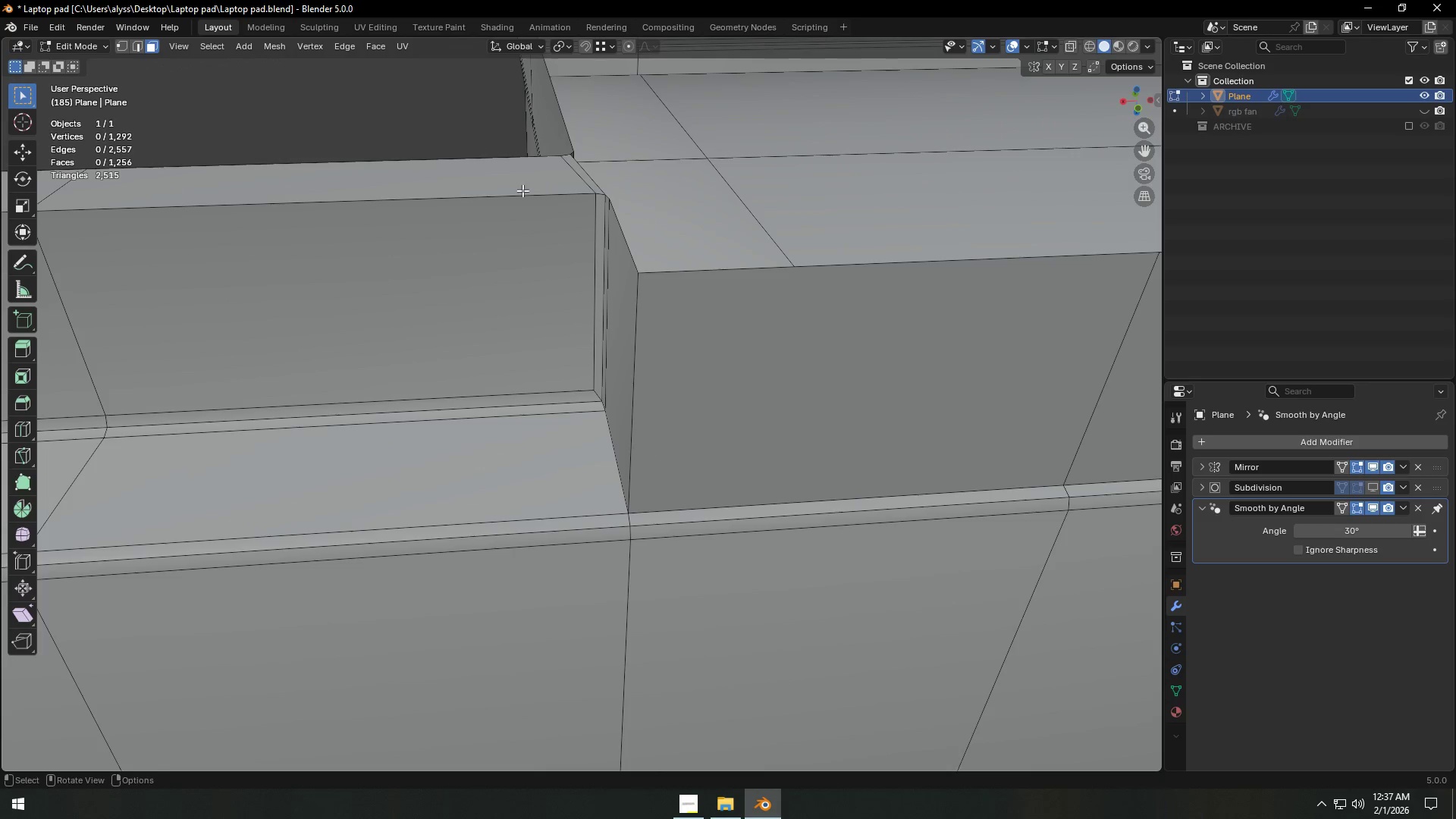 
hold_key(key=ShiftLeft, duration=0.31)
 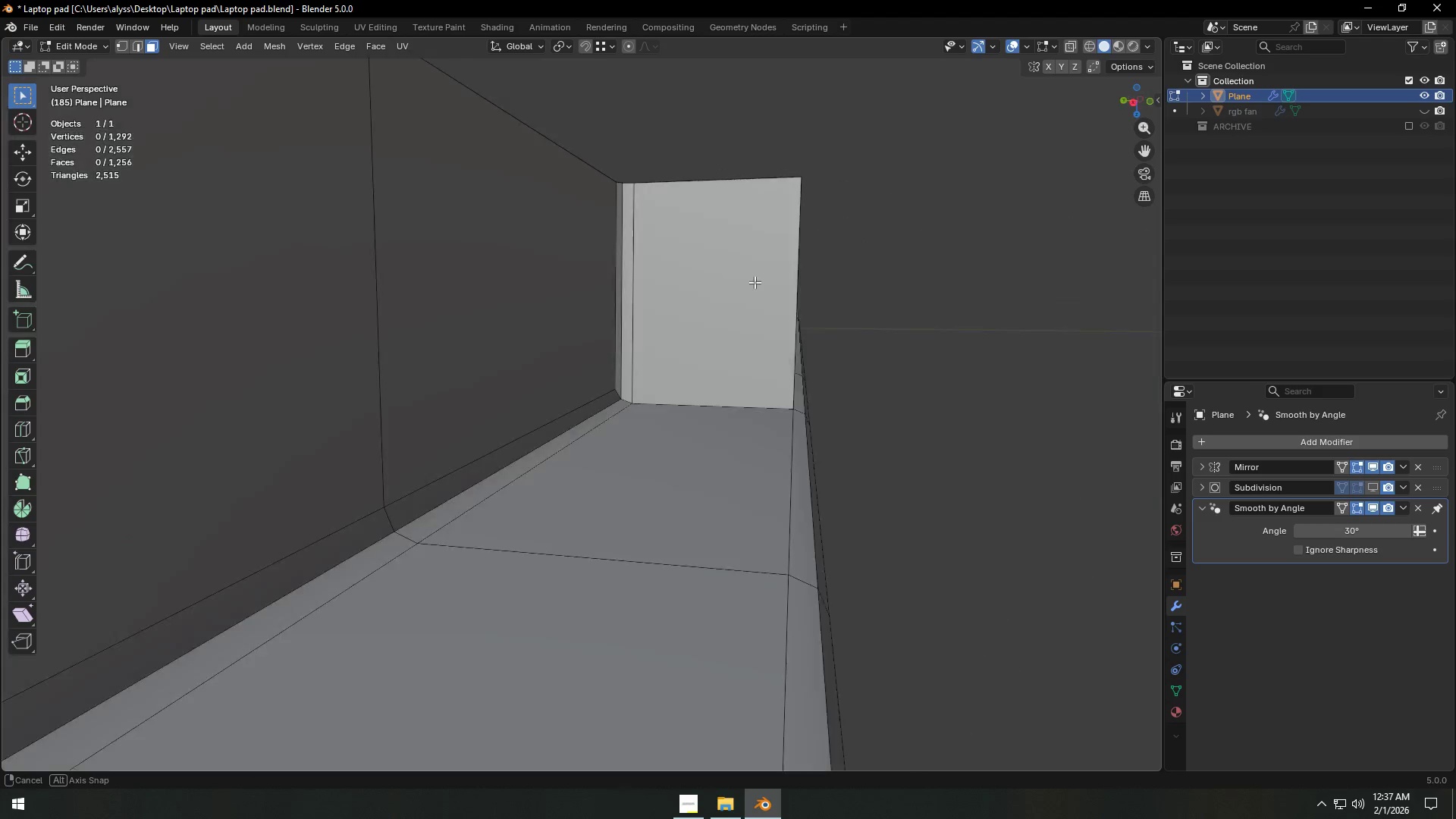 
scroll: coordinate [707, 409], scroll_direction: up, amount: 3.0
 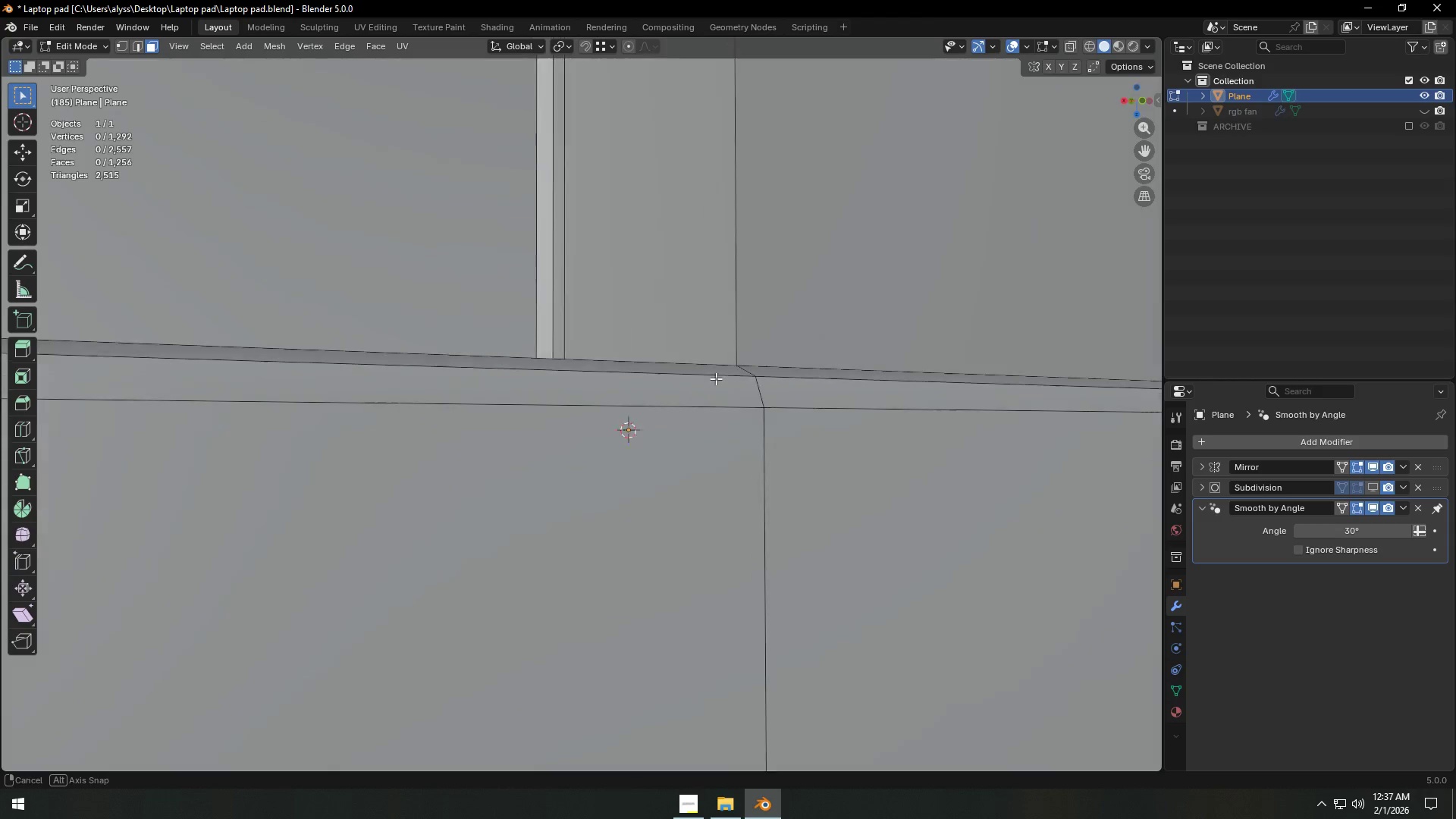 
type(z1)
 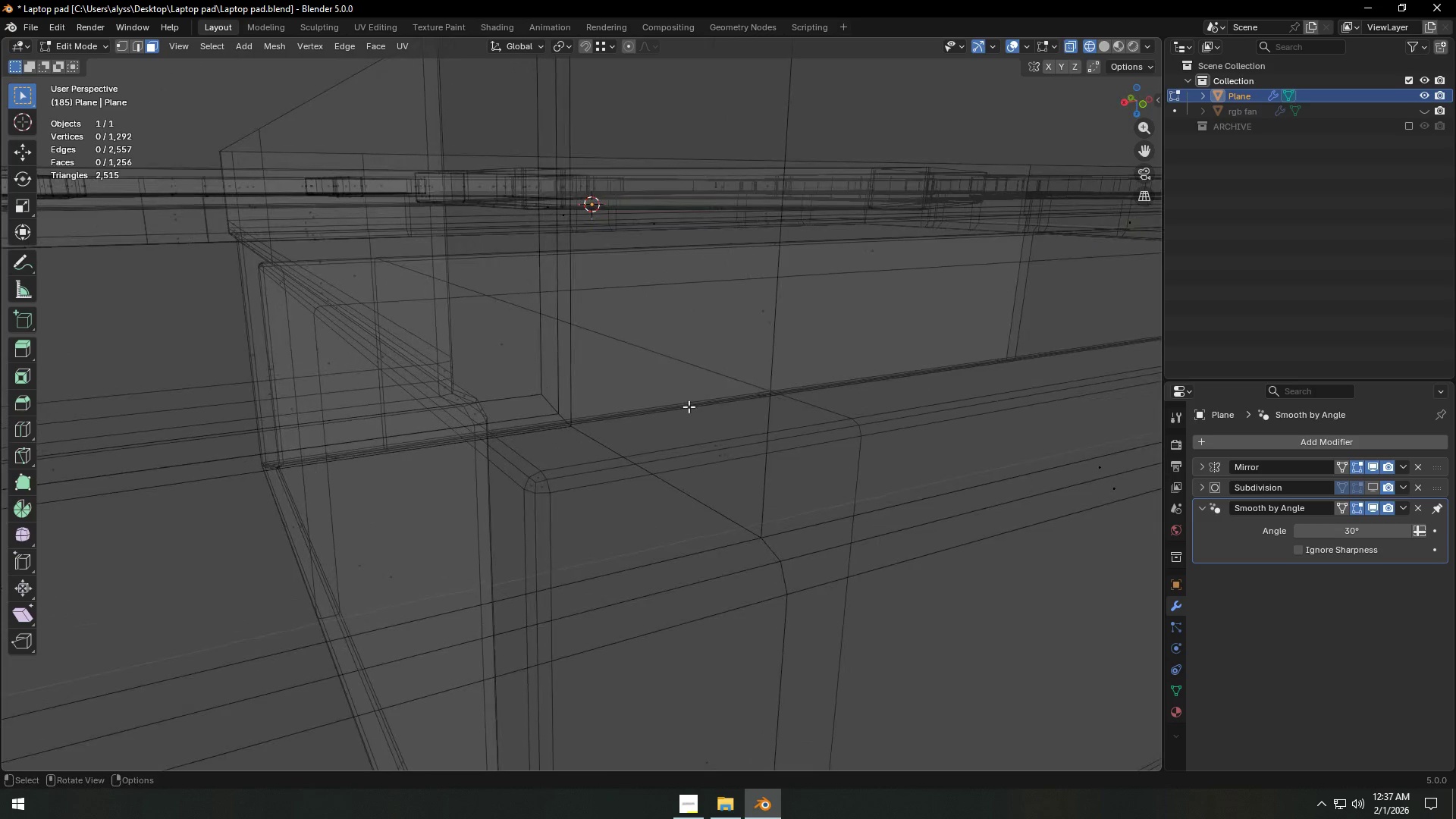 
key(1)
 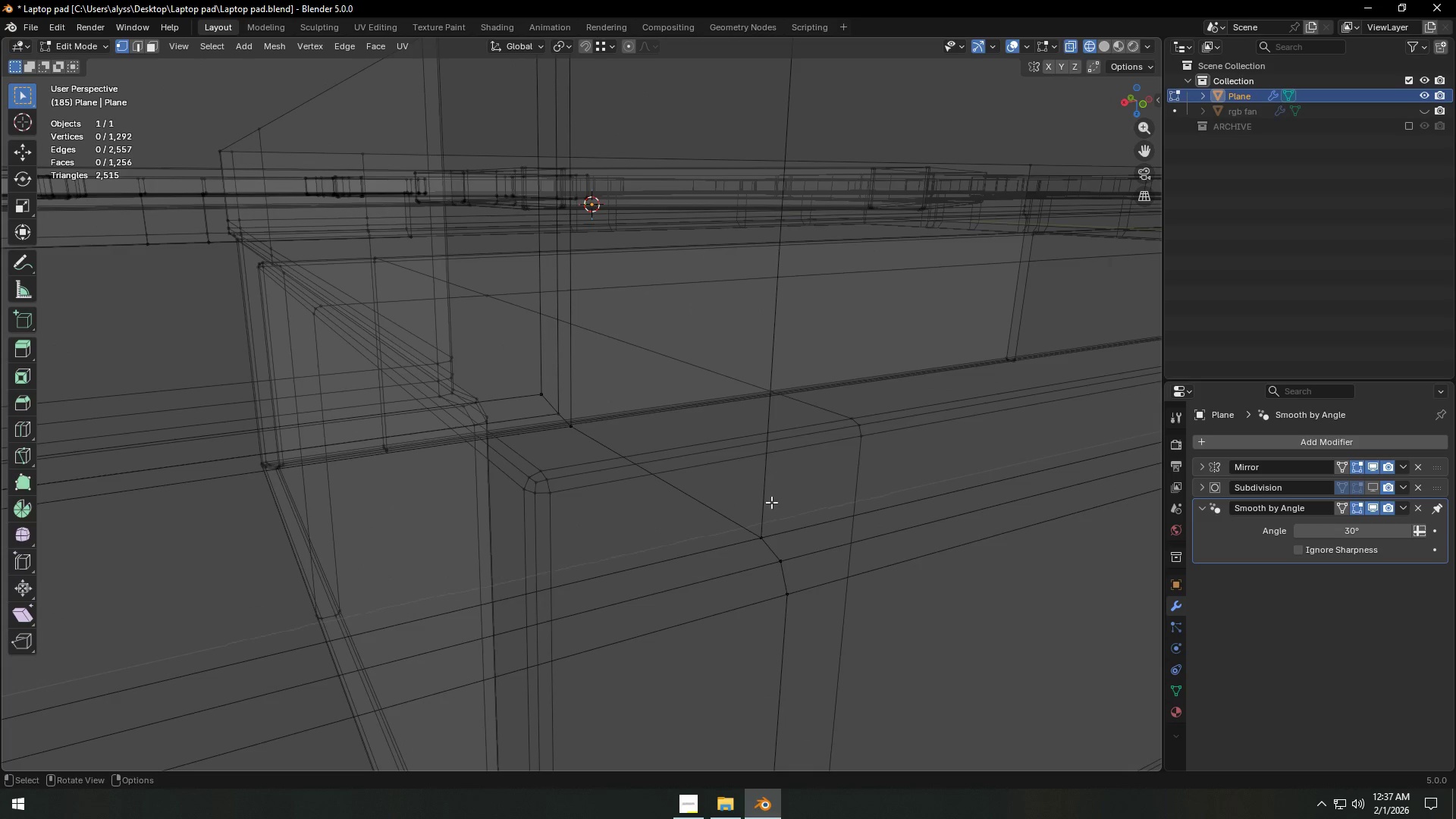 
left_click([761, 543])
 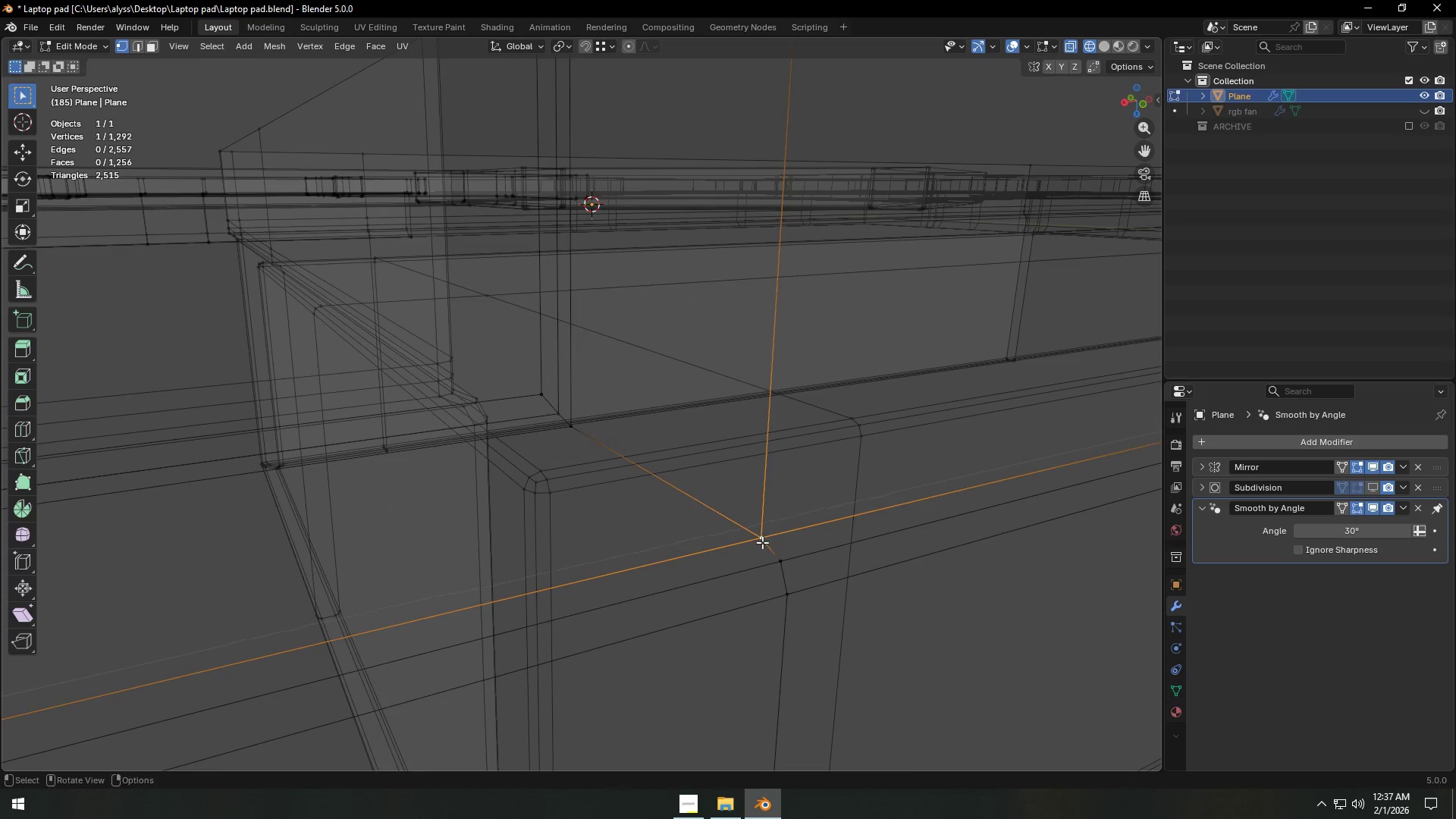 
type(gg)
 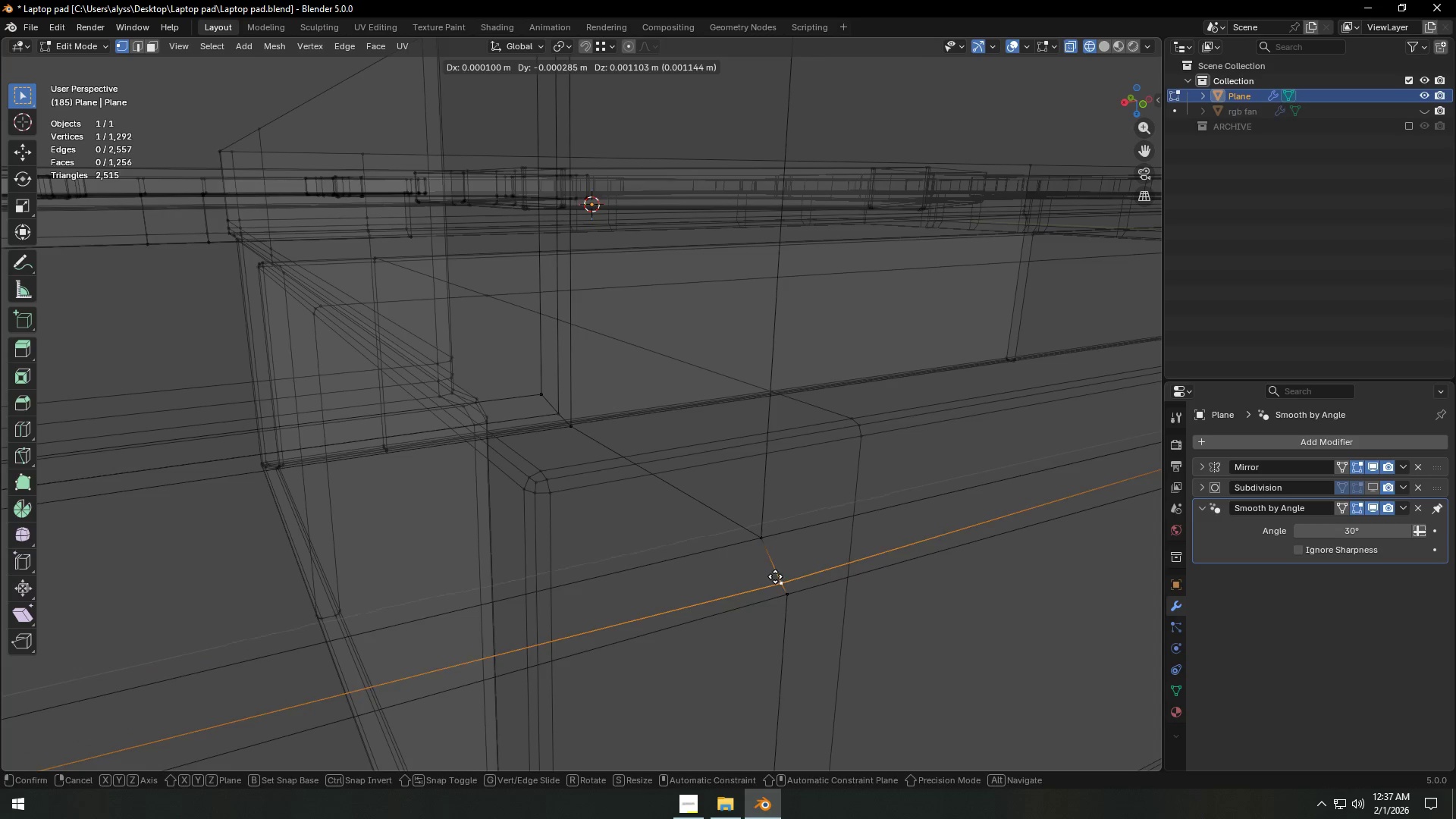 
right_click([775, 566])
 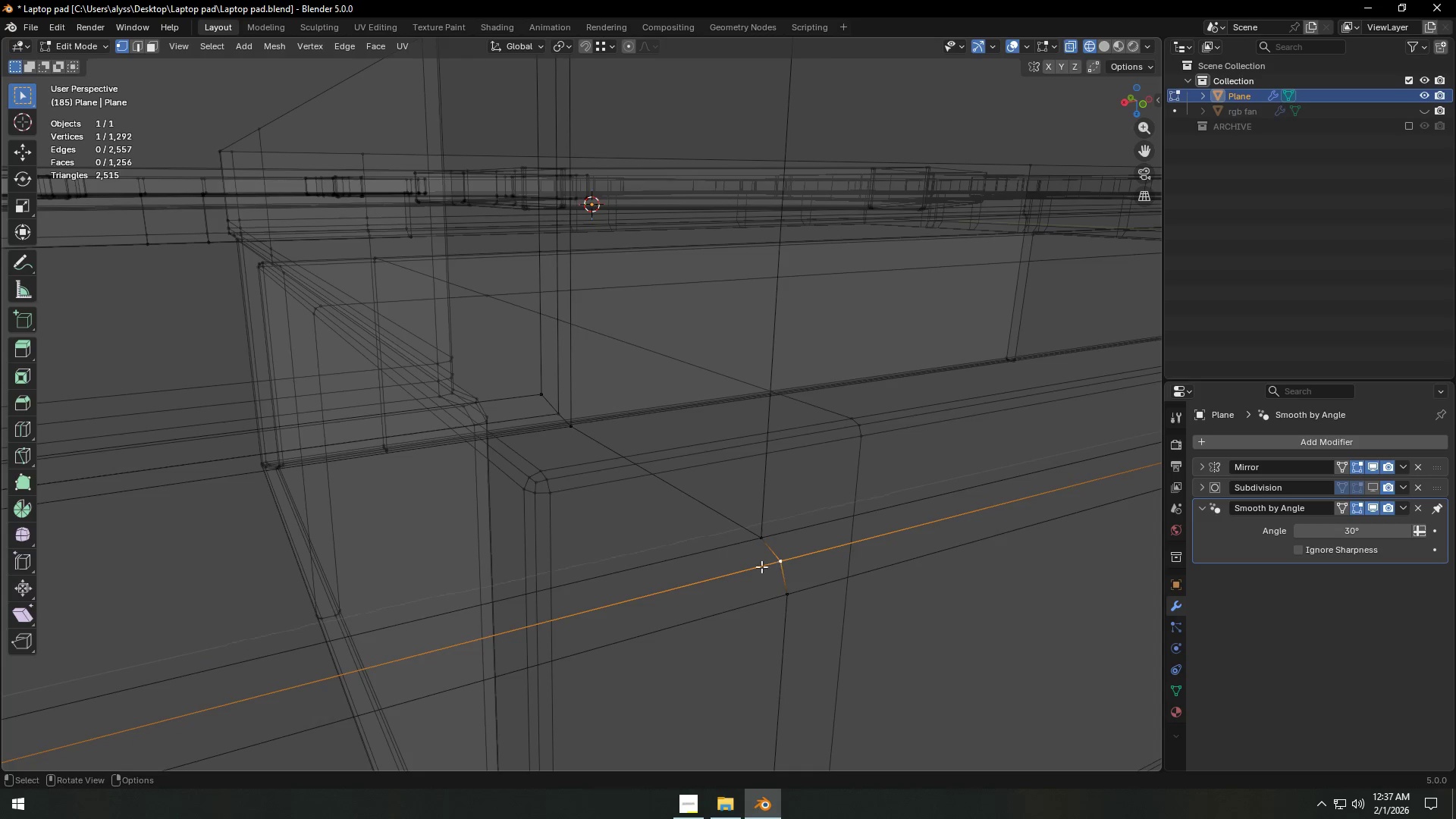 
key(Z)
 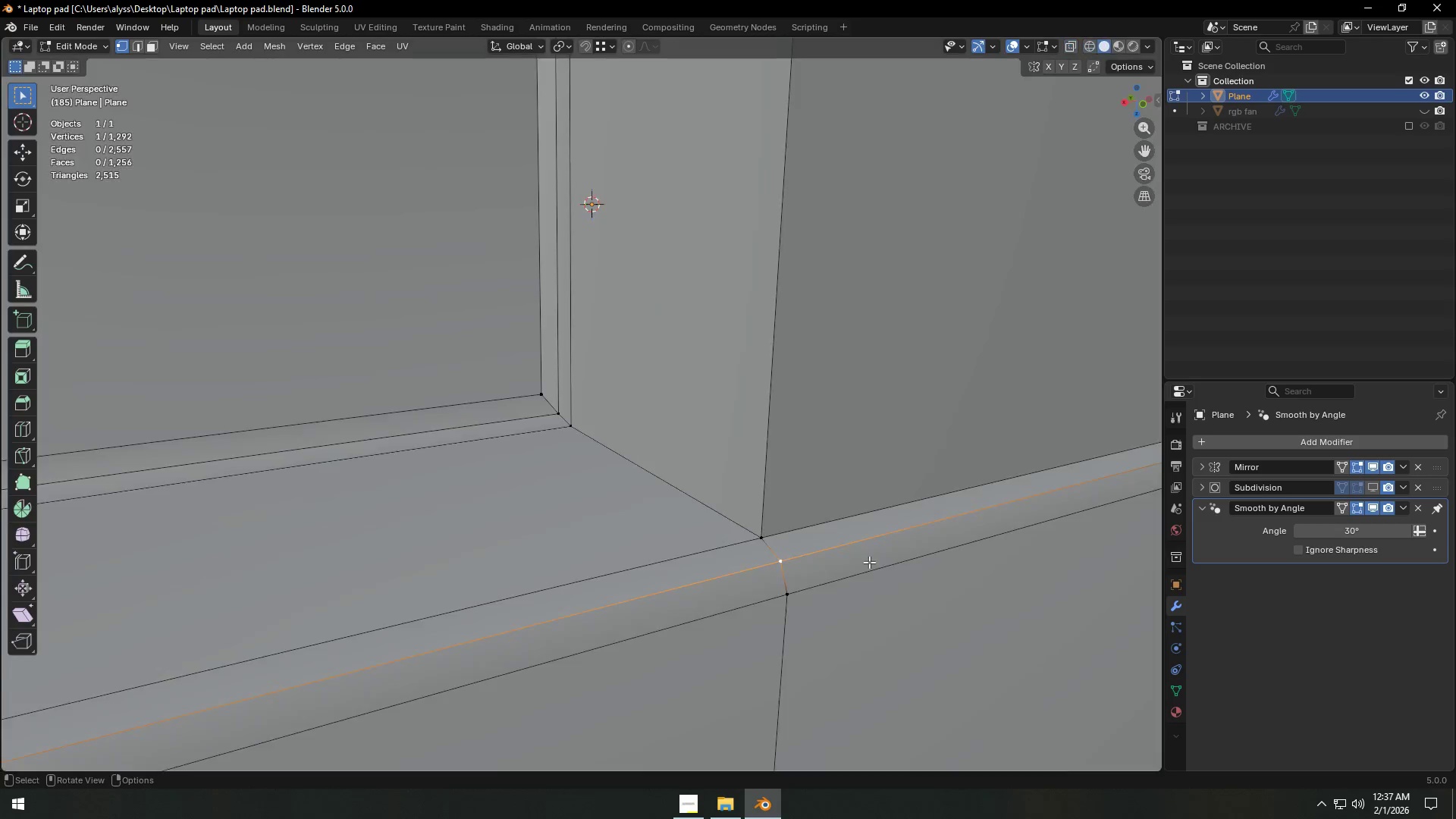 
scroll: coordinate [869, 556], scroll_direction: down, amount: 10.0
 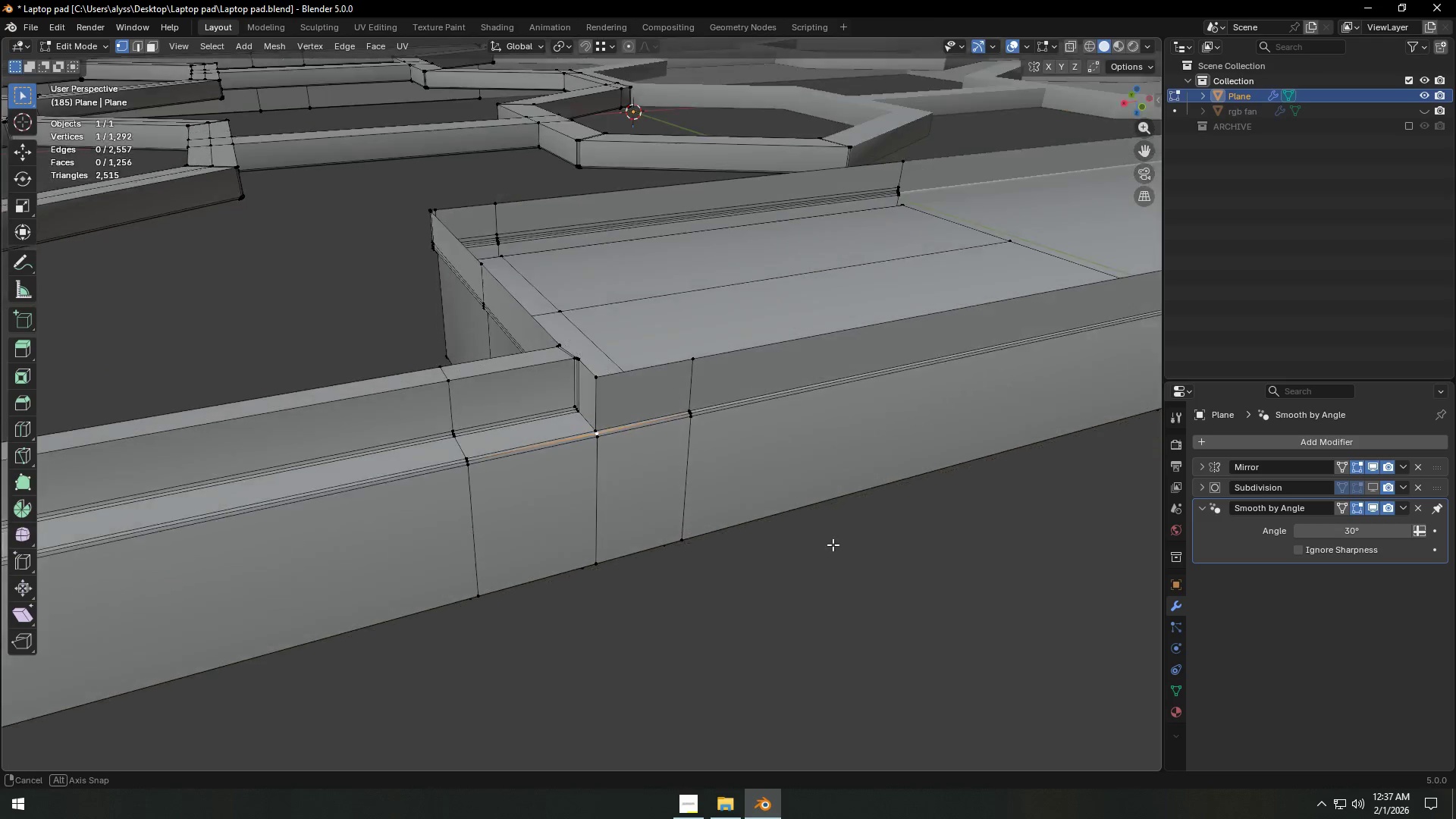 
scroll: coordinate [836, 530], scroll_direction: up, amount: 8.0
 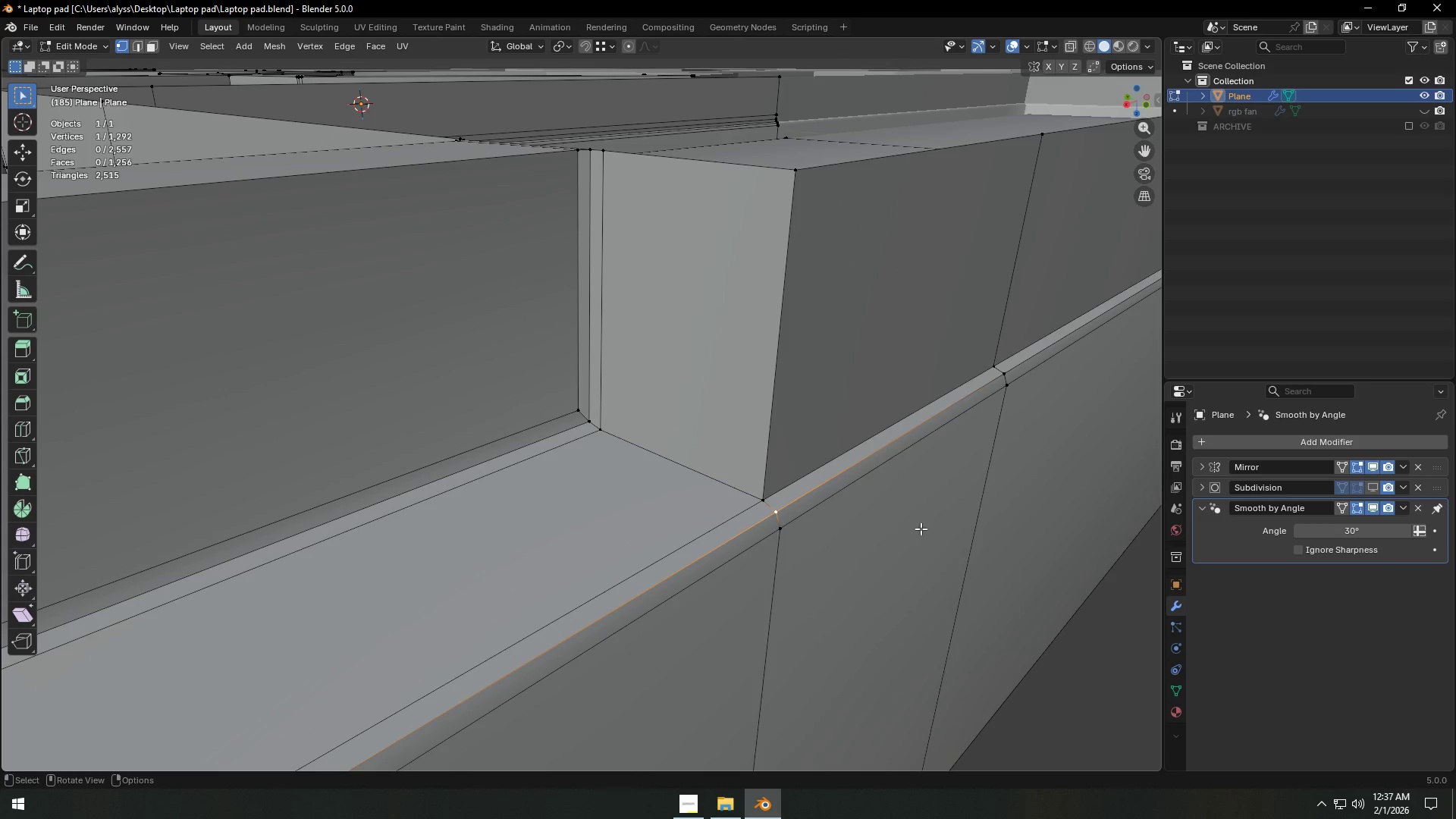 
scroll: coordinate [922, 528], scroll_direction: down, amount: 5.0
 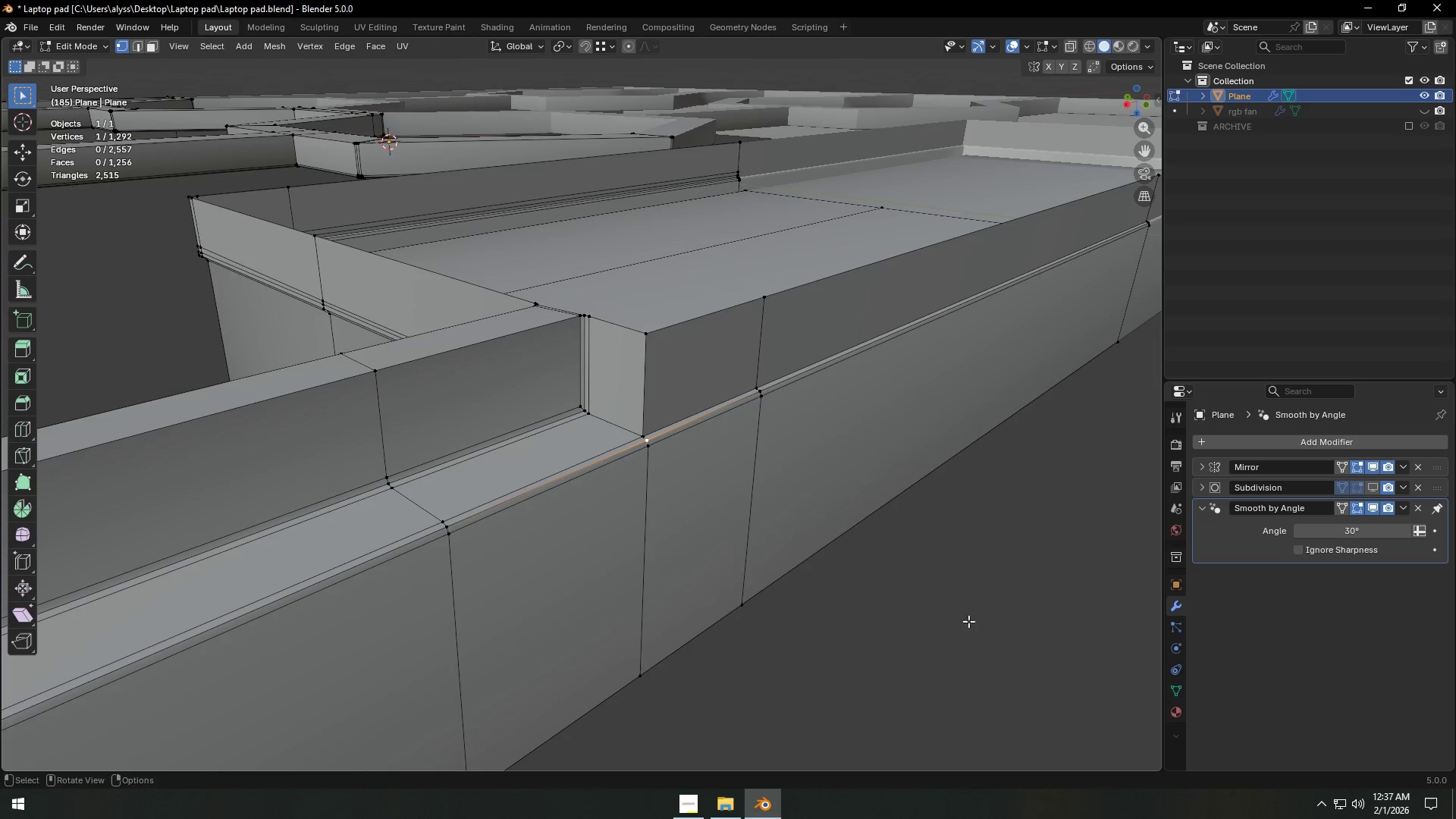 
left_click([980, 634])
 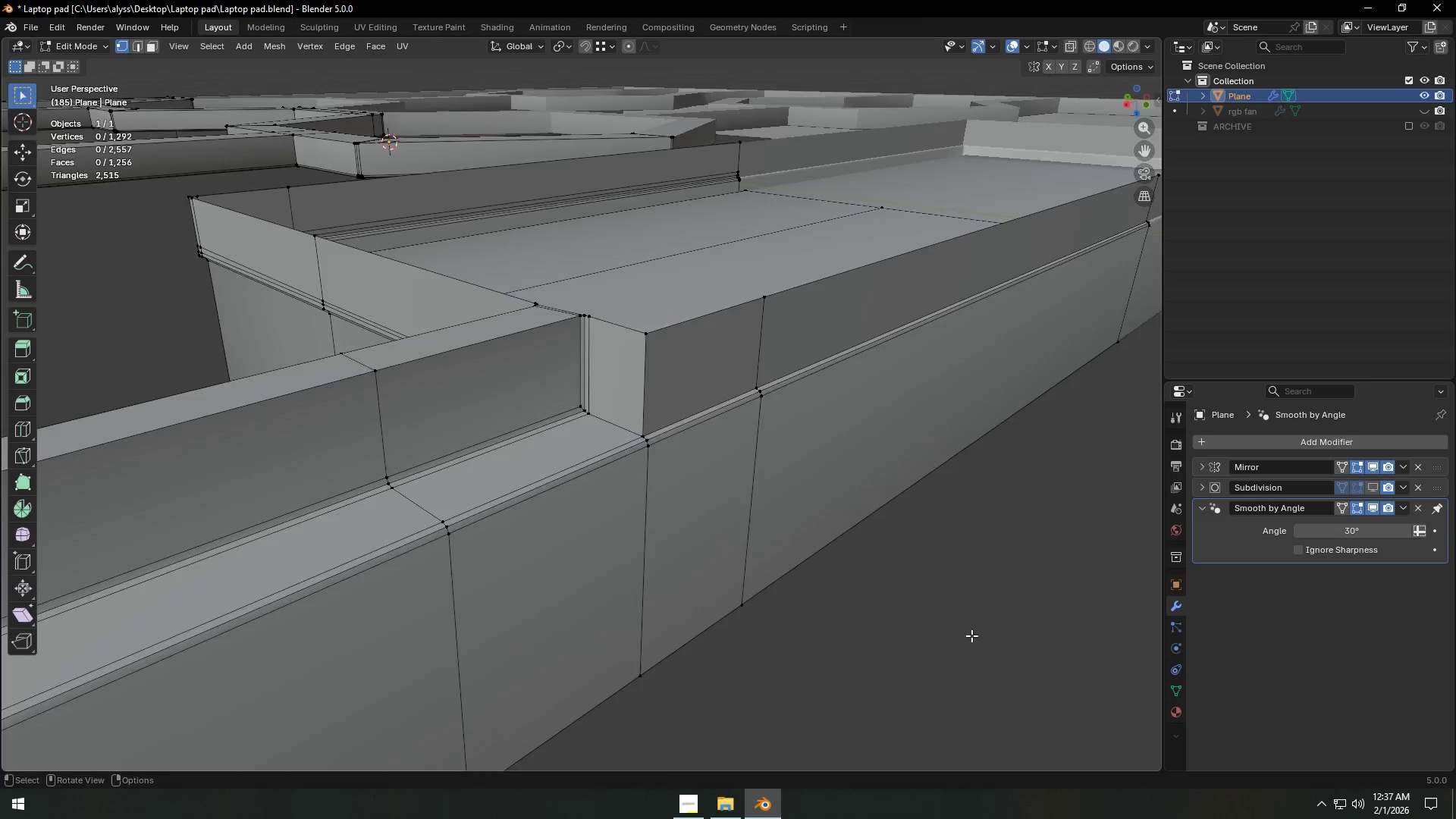 
scroll: coordinate [965, 634], scroll_direction: up, amount: 3.0
 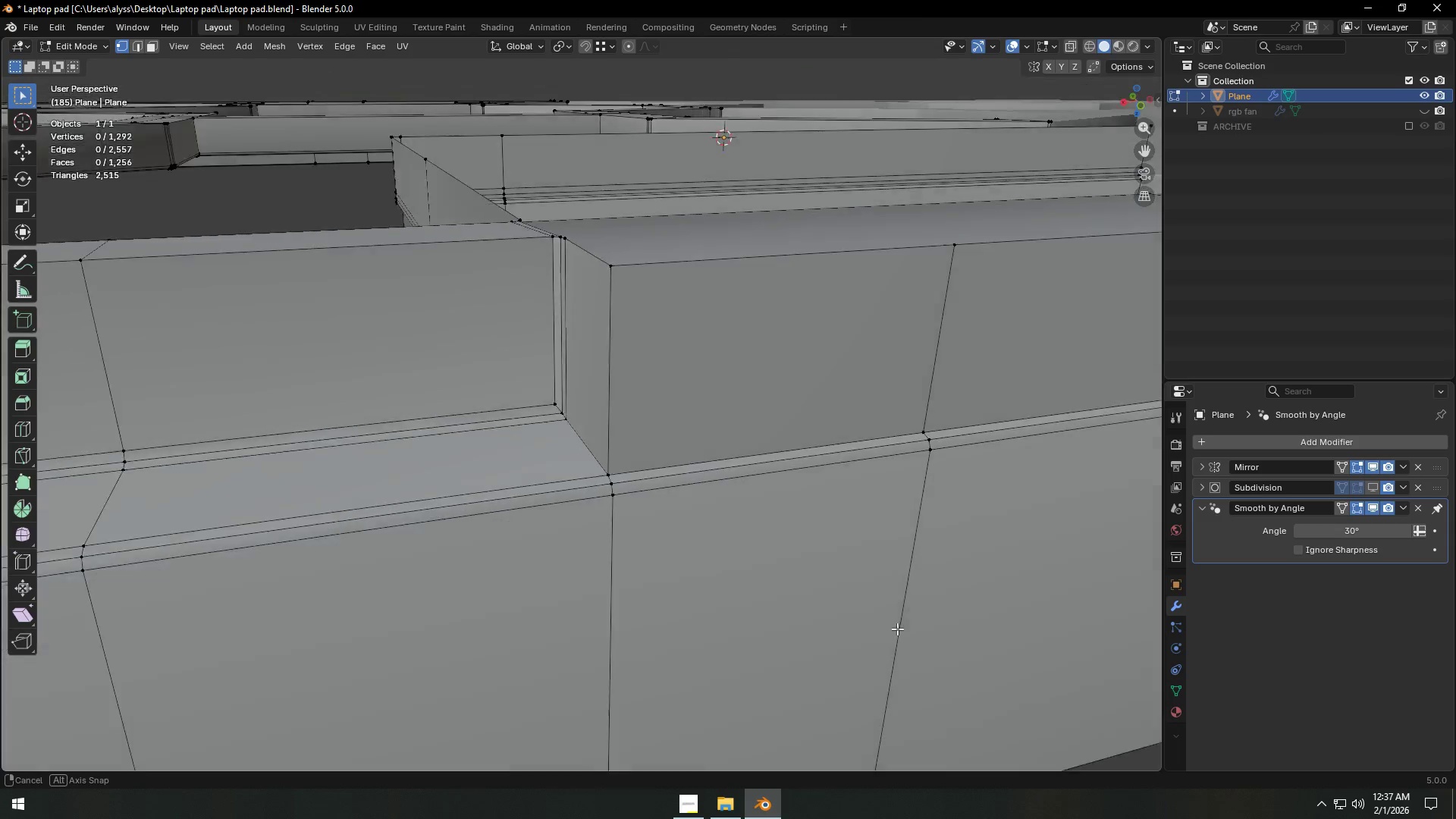 
scroll: coordinate [804, 620], scroll_direction: down, amount: 14.0
 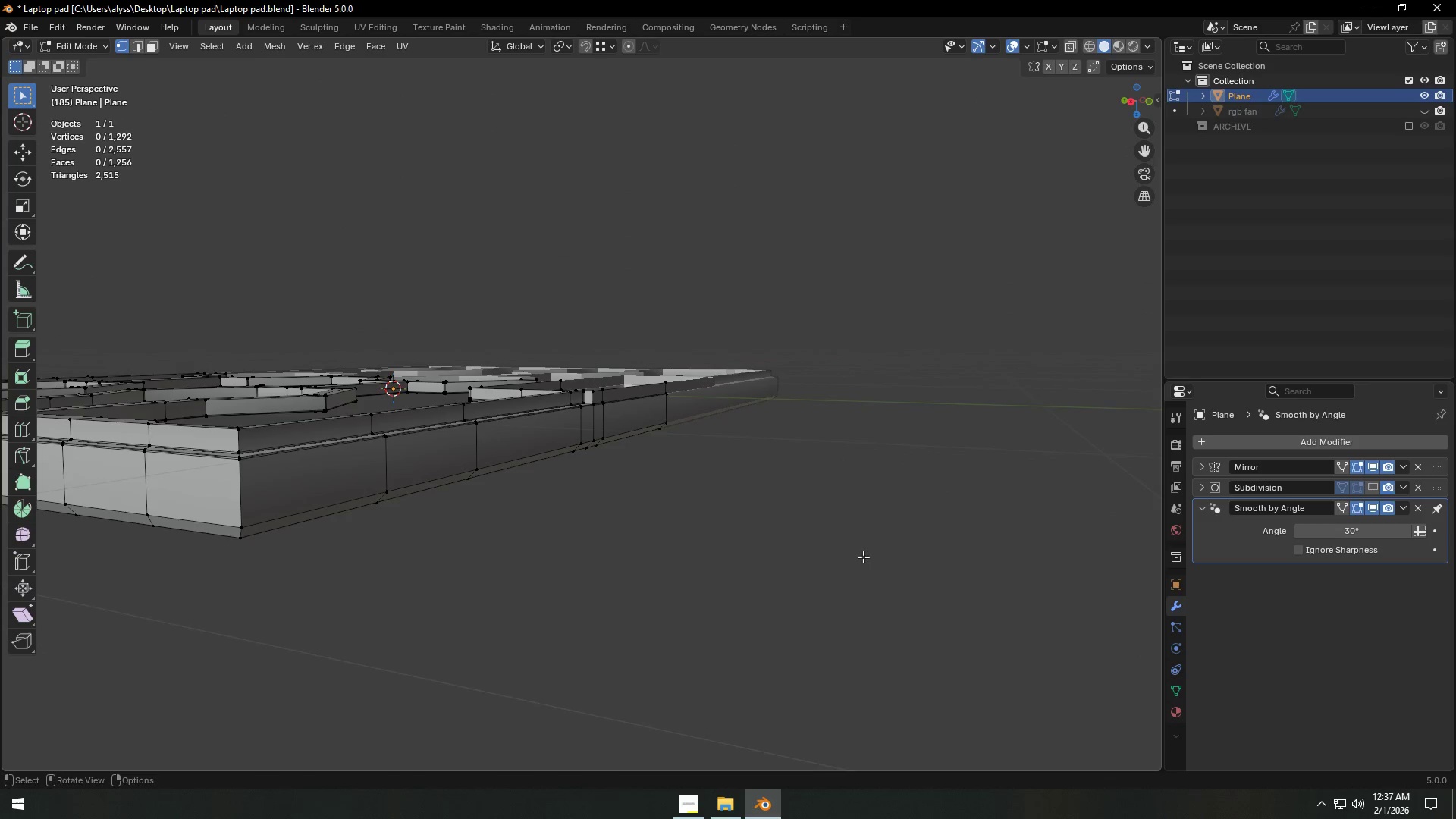 
scroll: coordinate [782, 592], scroll_direction: up, amount: 12.0
 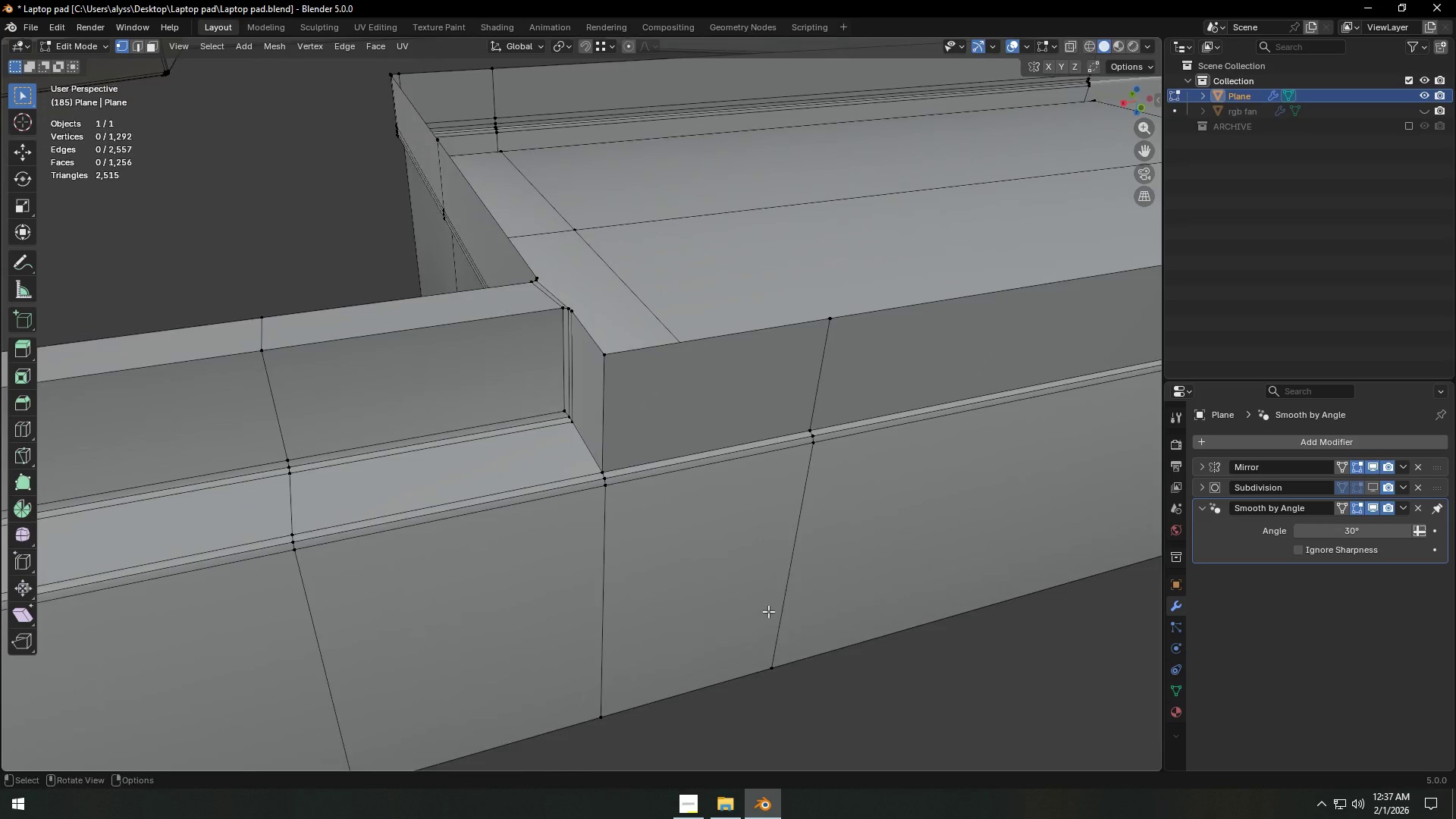 
wait(9.73)
 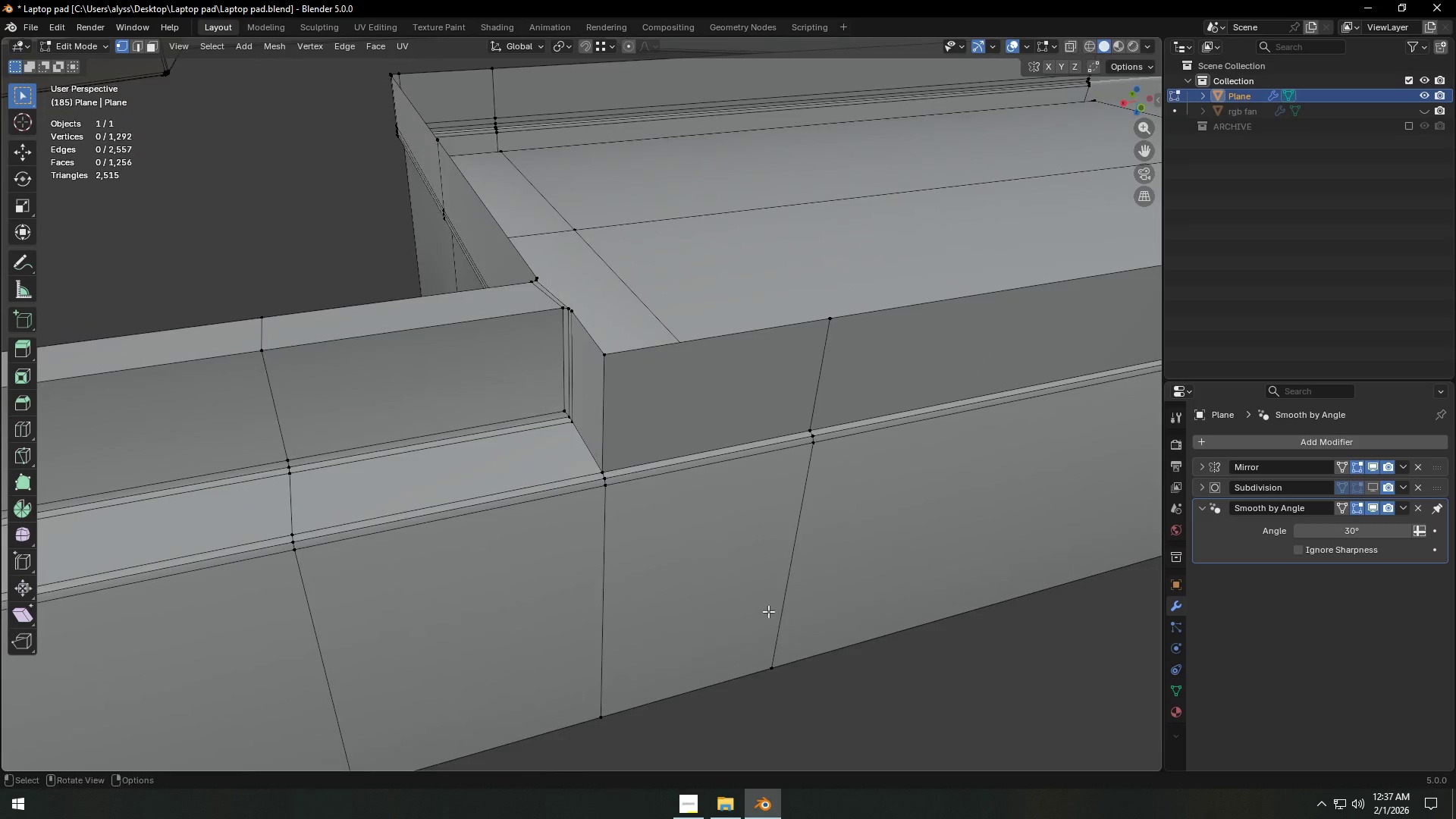 
hold_key(key=ShiftLeft, duration=0.33)
 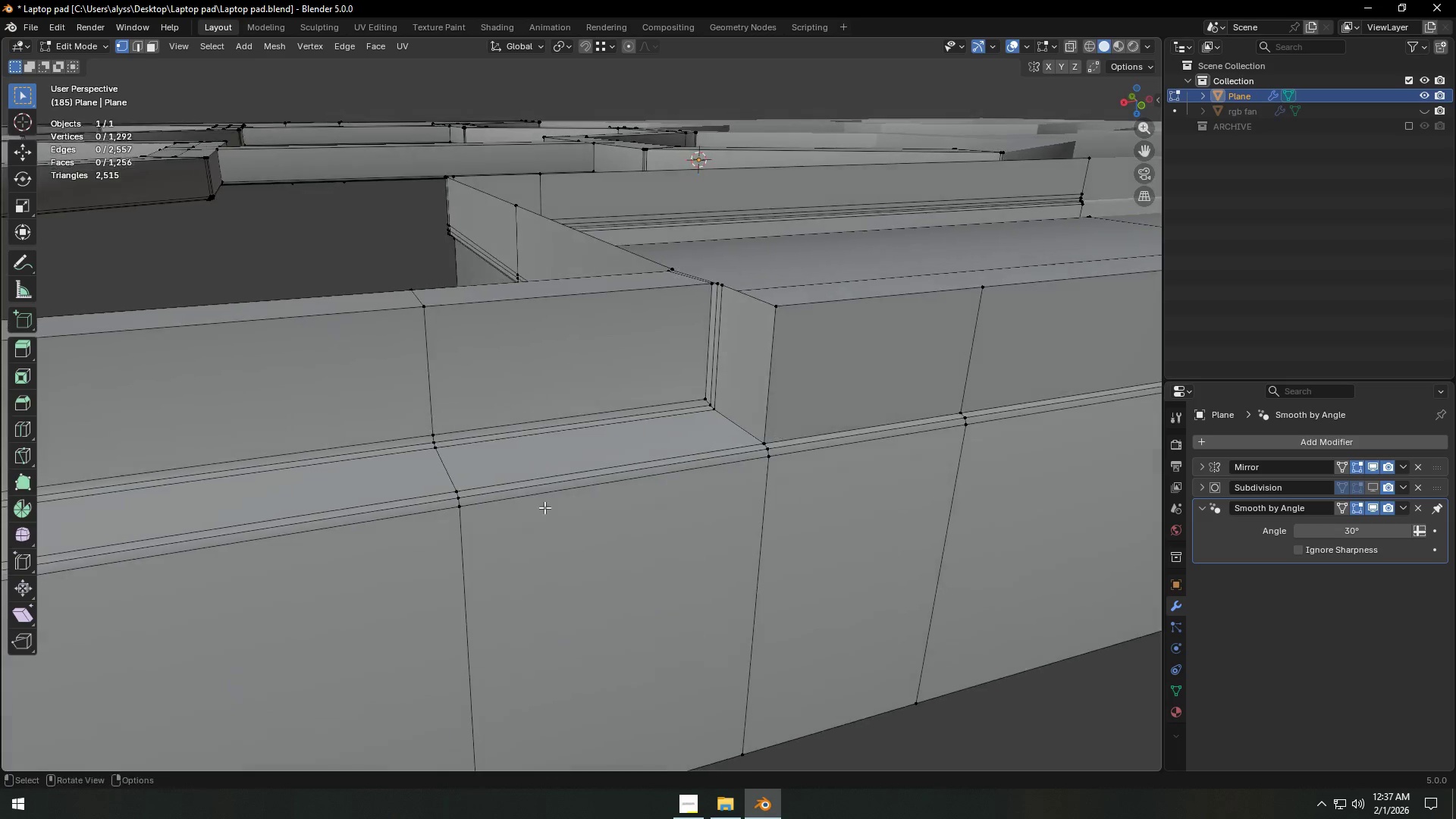 
key(Alt+AltLeft)
 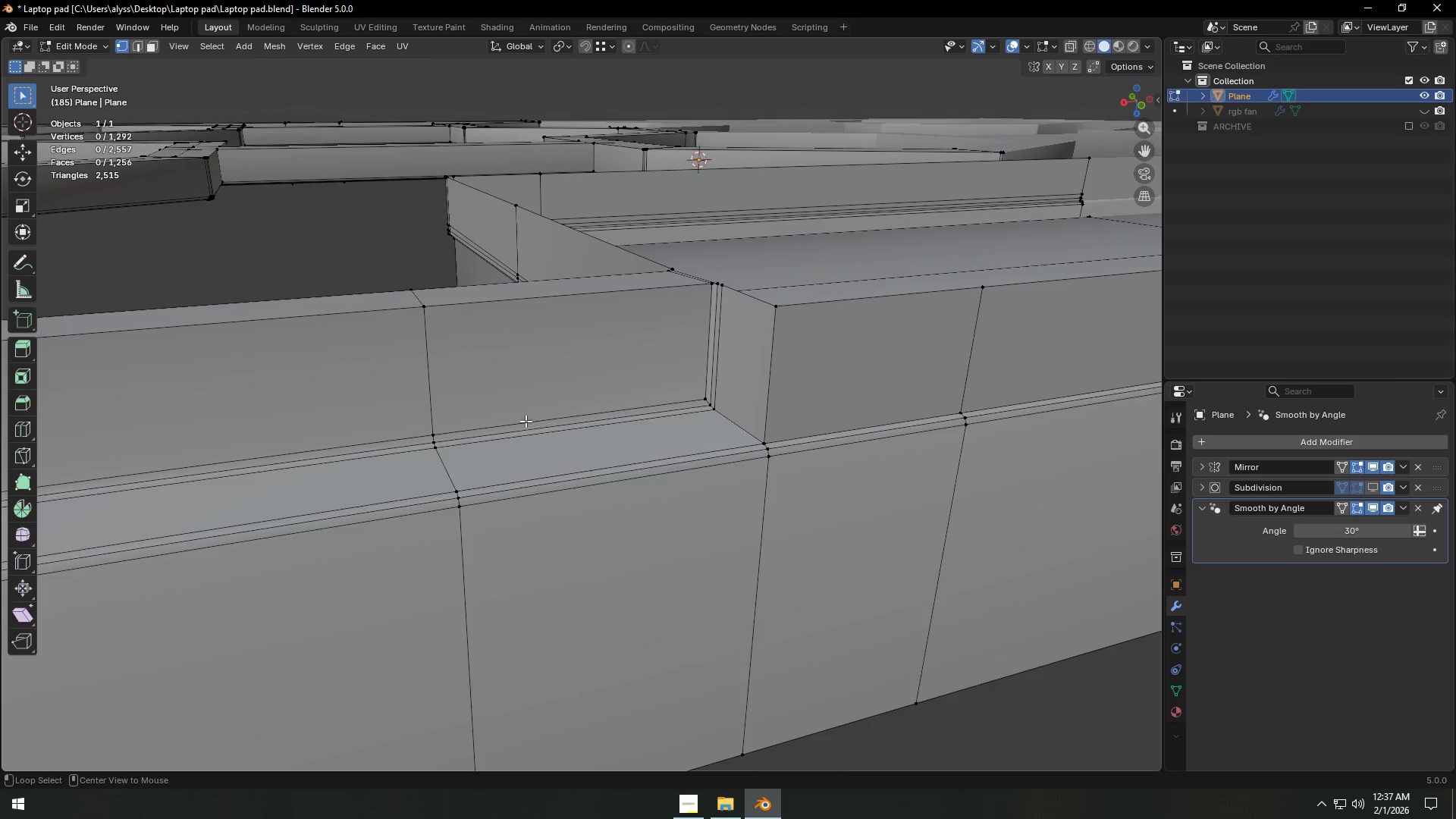 
key(2)
 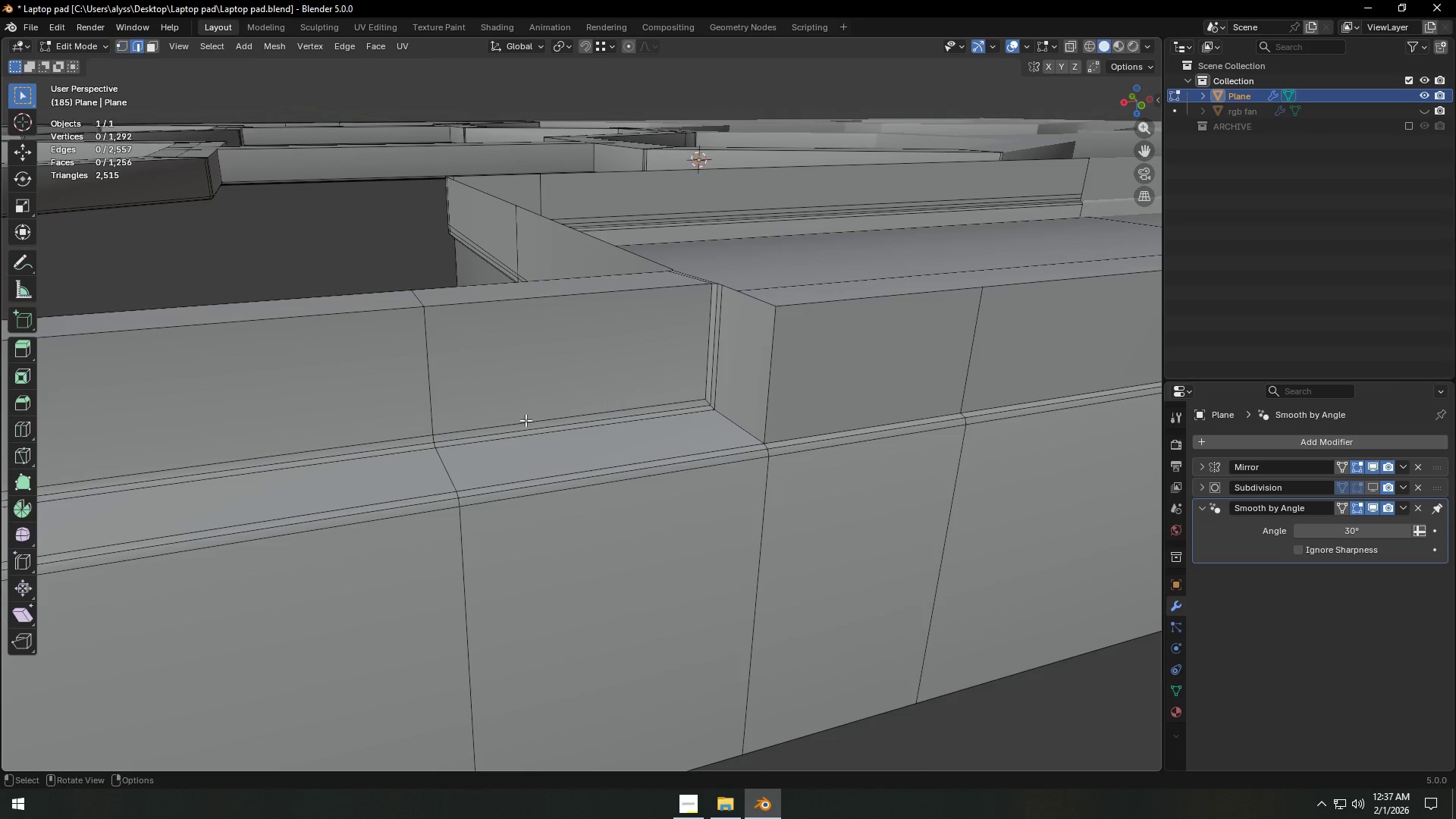 
hold_key(key=AltLeft, duration=0.41)
left_click([526, 420])
 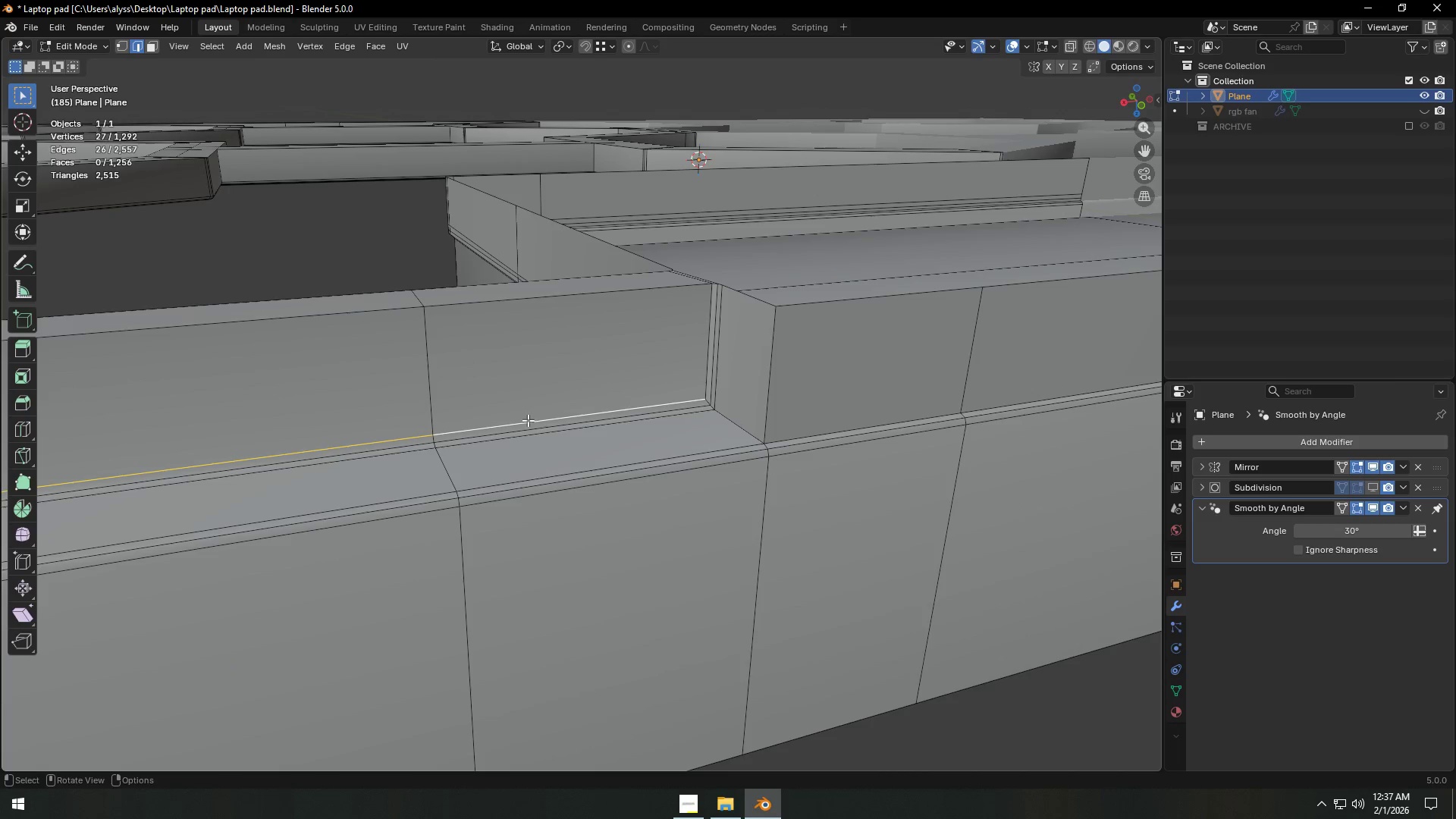 
hold_key(key=AltLeft, duration=0.42)
left_click([528, 420])
 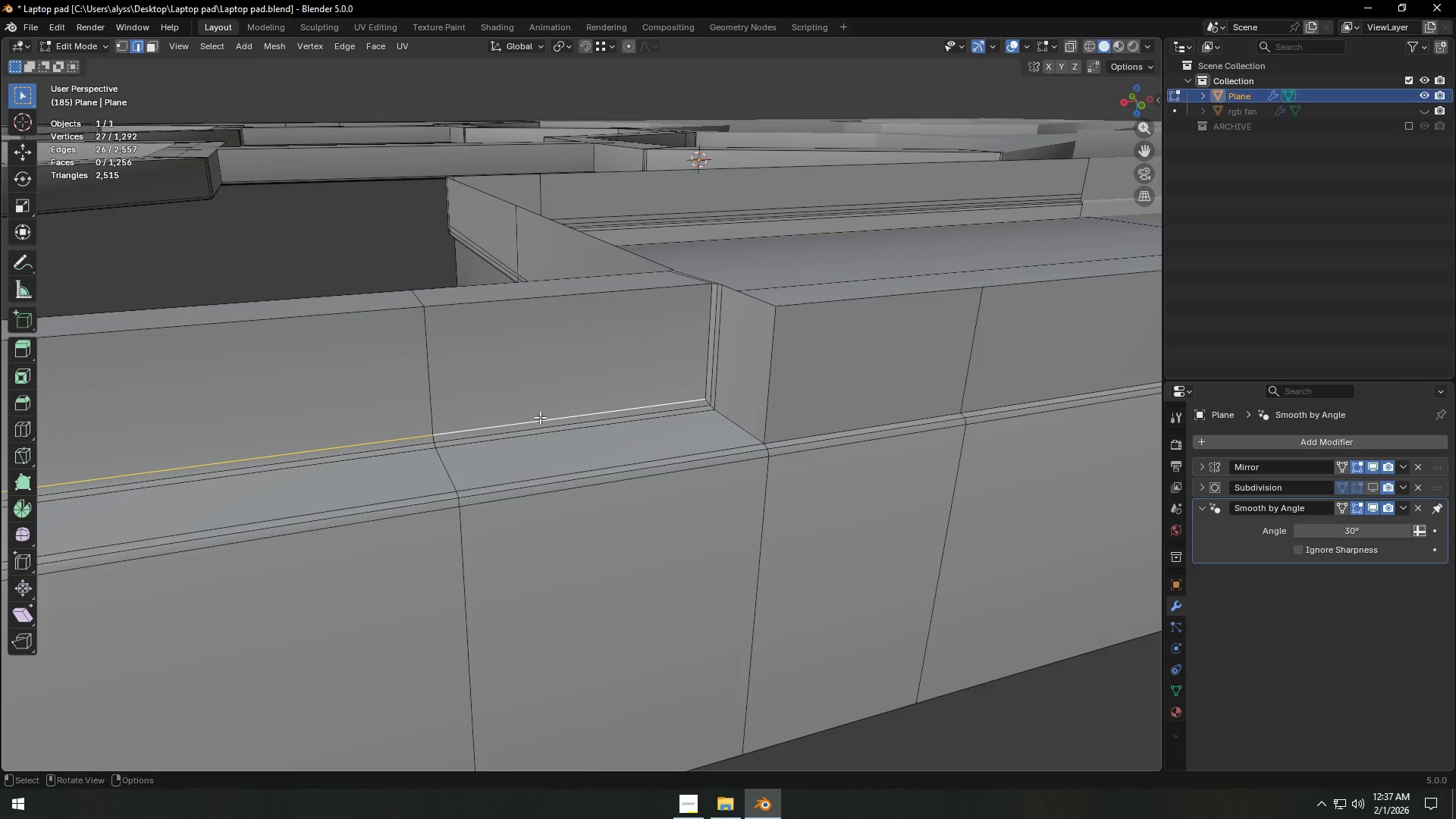 
scroll: coordinate [543, 417], scroll_direction: down, amount: 14.0
 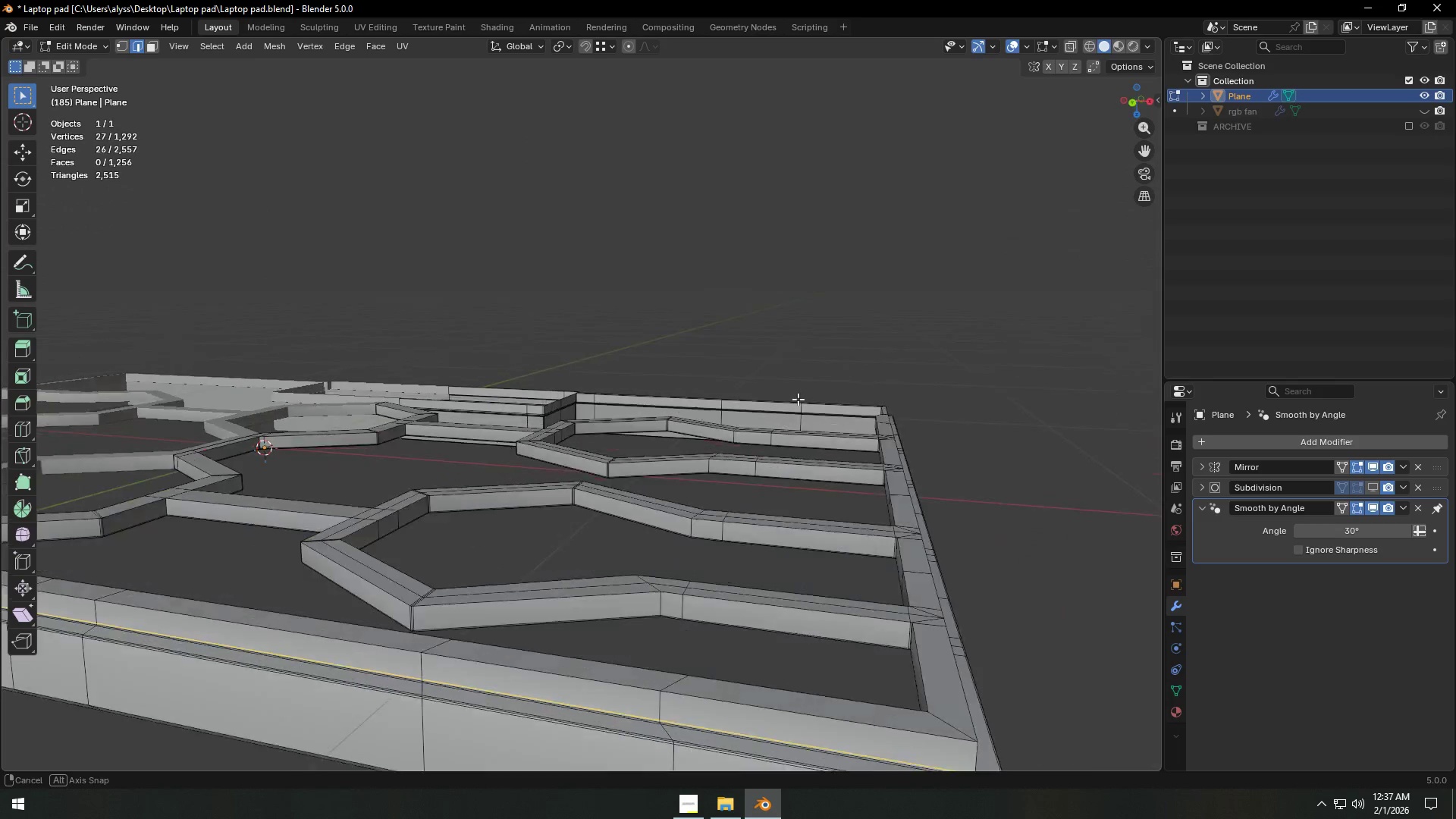 
scroll: coordinate [615, 407], scroll_direction: up, amount: 17.0
 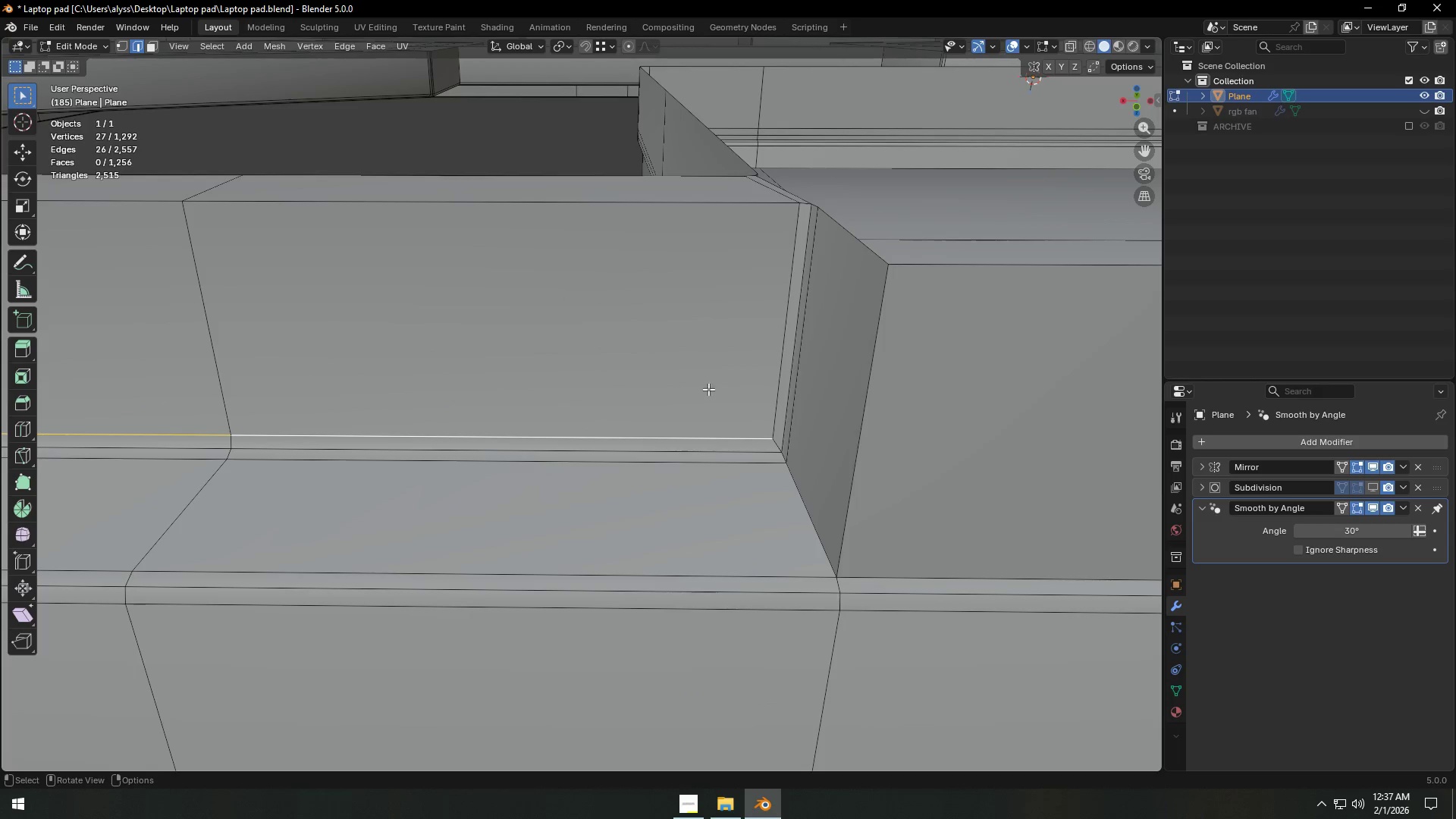 
hold_key(key=ShiftLeft, duration=0.98)
hold_key(key=AltLeft, duration=0.7)
left_click([777, 340])
 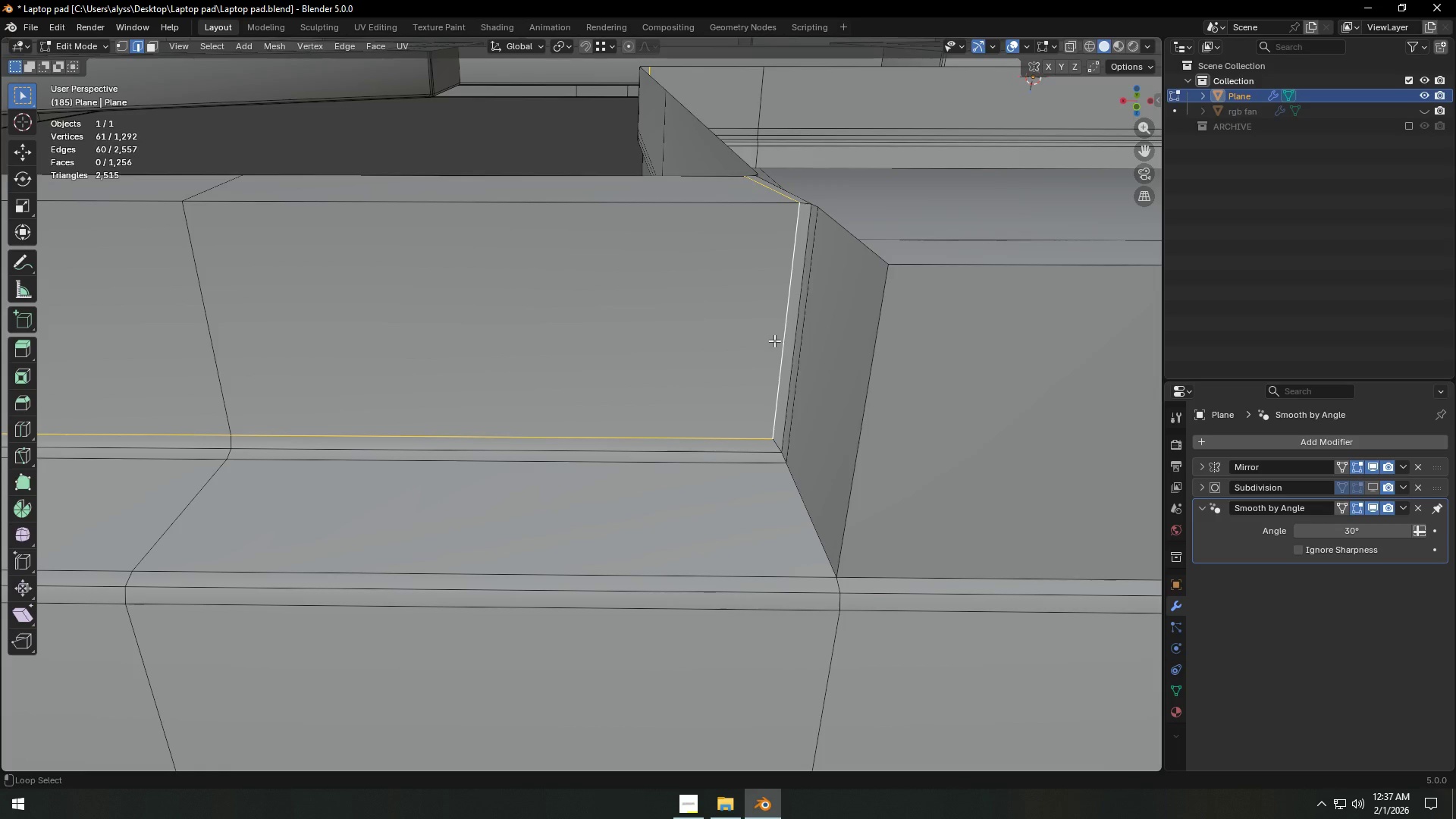 
hold_key(key=AltLeft, duration=7.62)
scroll: coordinate [701, 410], scroll_direction: down, amount: 11.0
 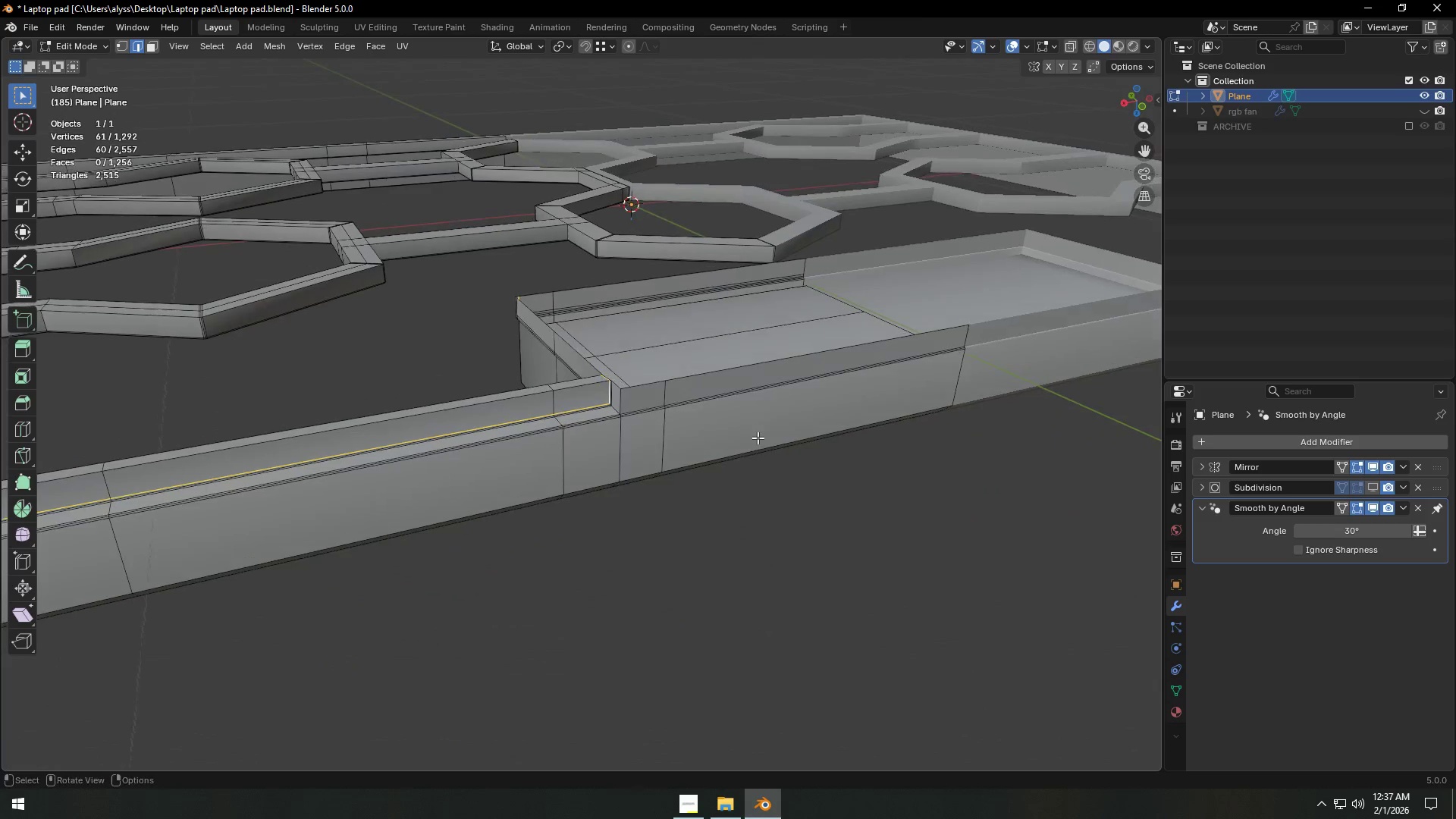 
left_click([740, 551])
 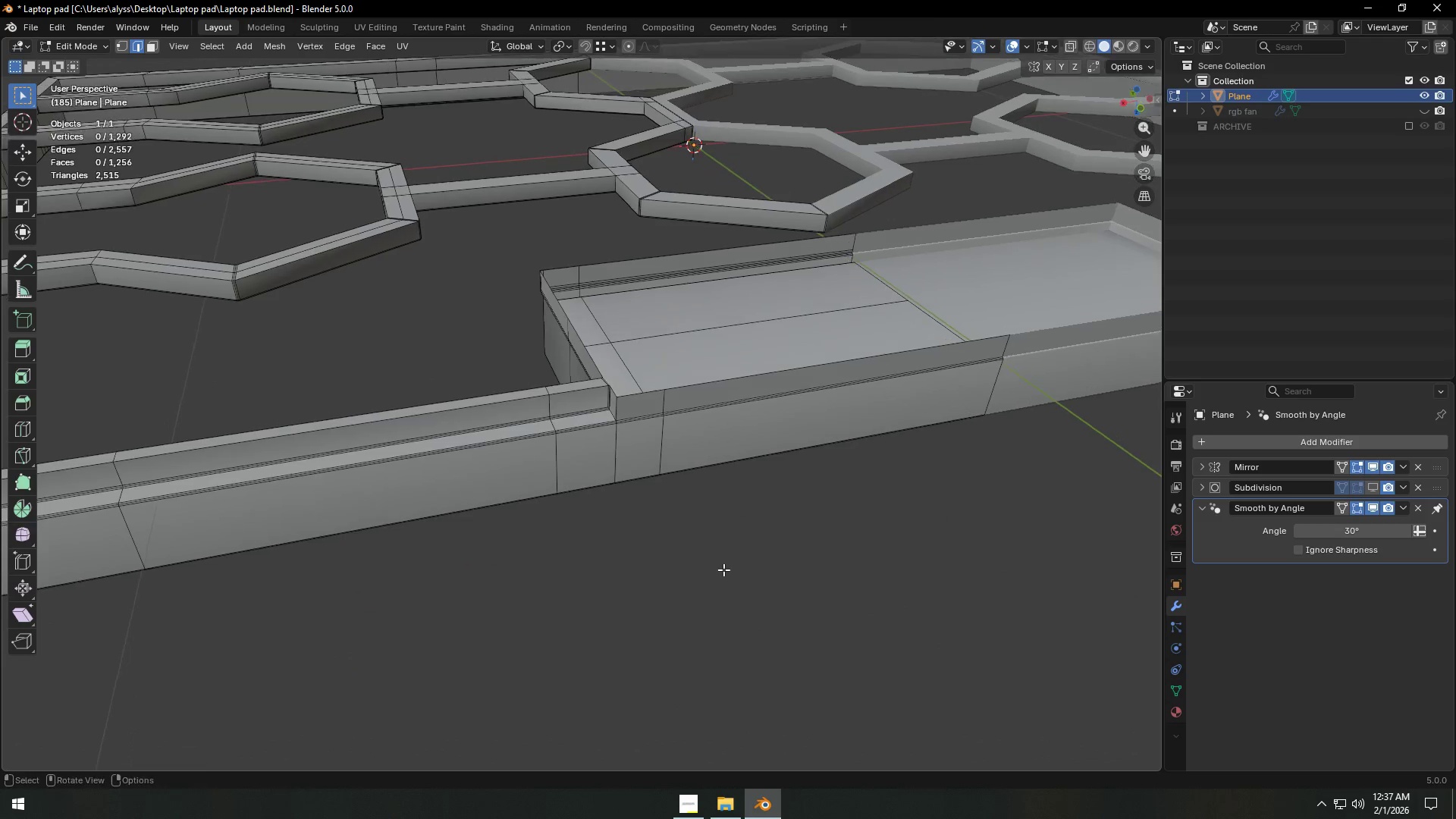 
scroll: coordinate [708, 565], scroll_direction: up, amount: 12.0
 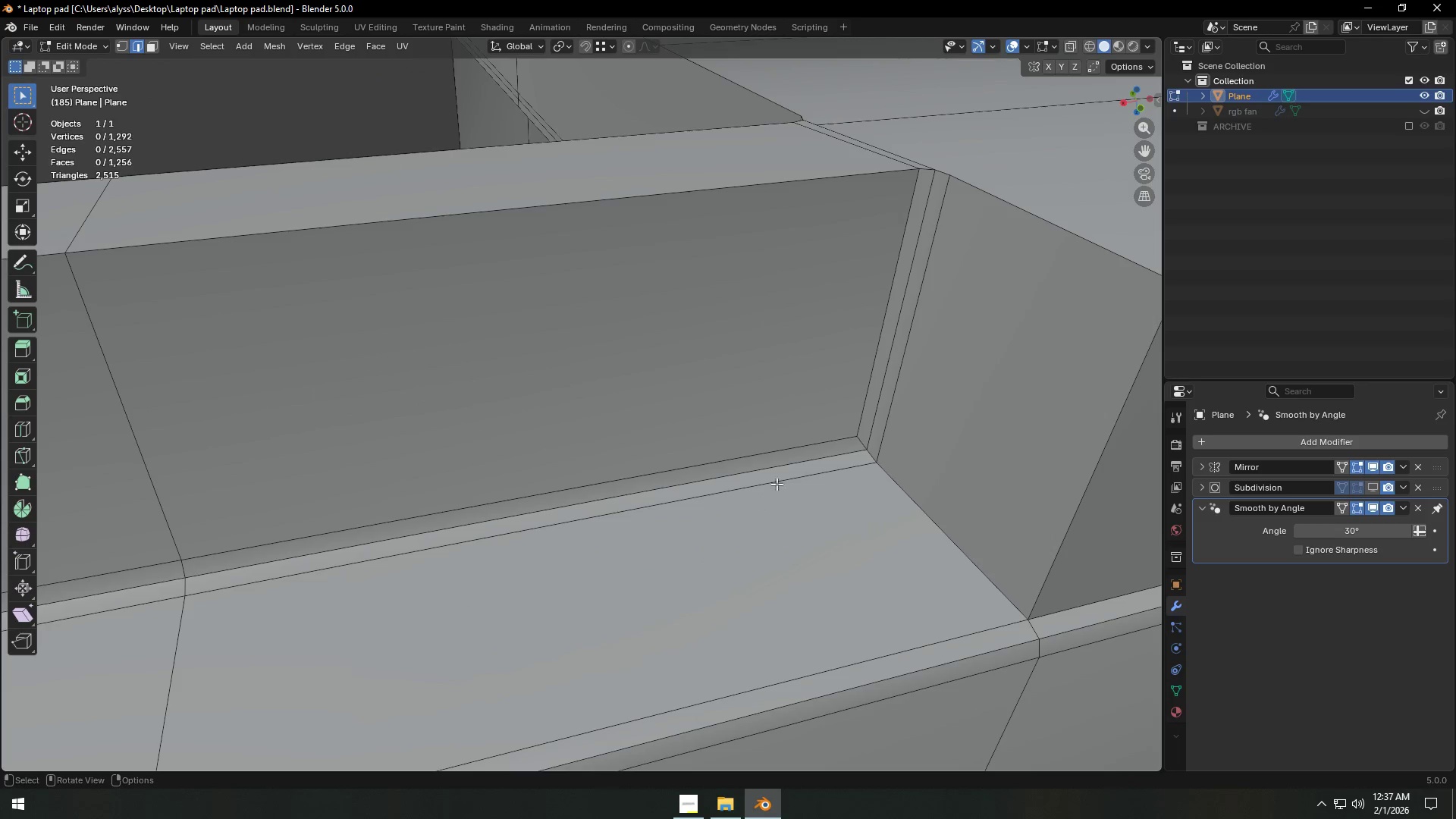 
hold_key(key=AltLeft, duration=1.5)
left_click([783, 474])
 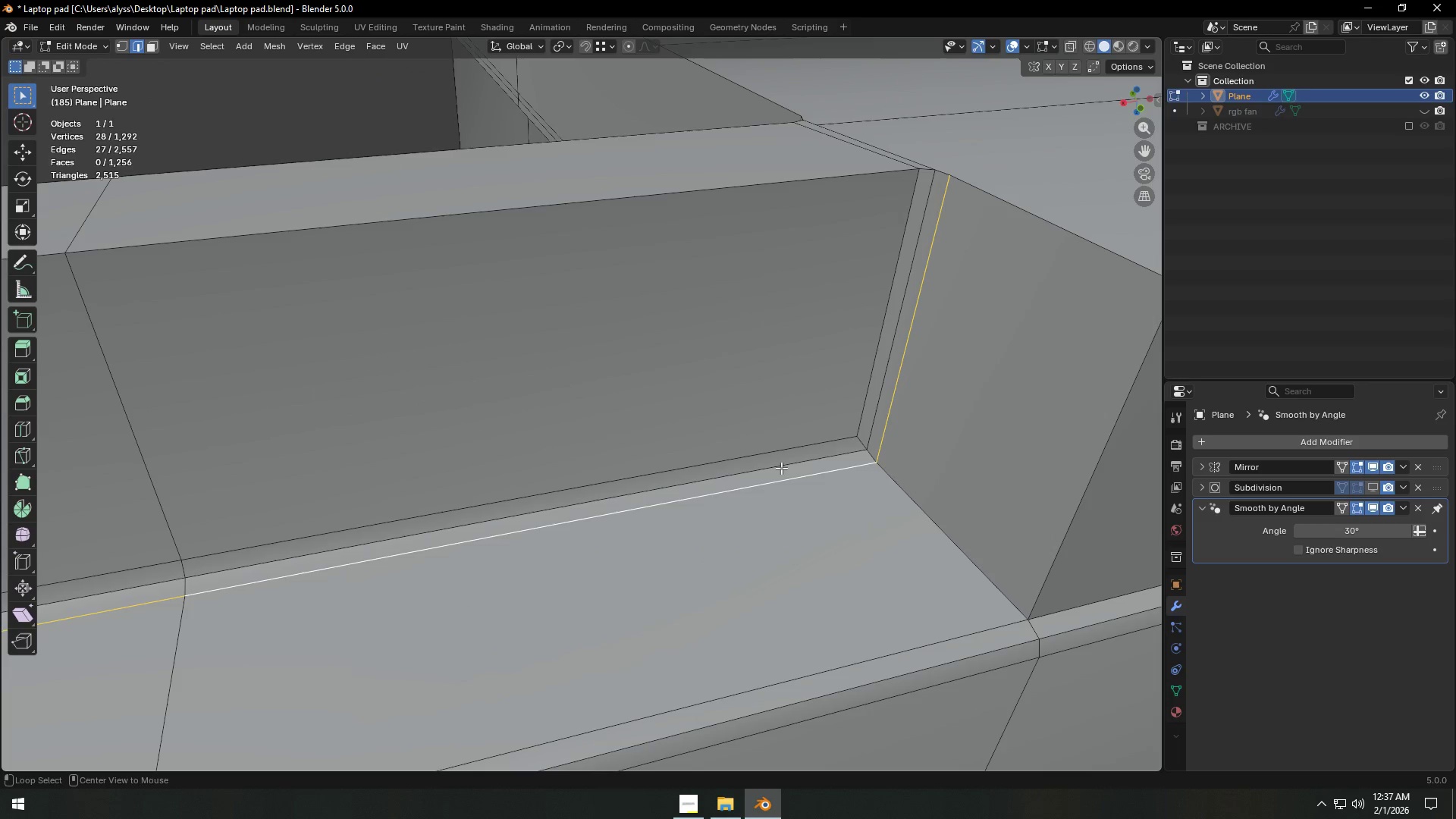 
left_click([781, 467])
 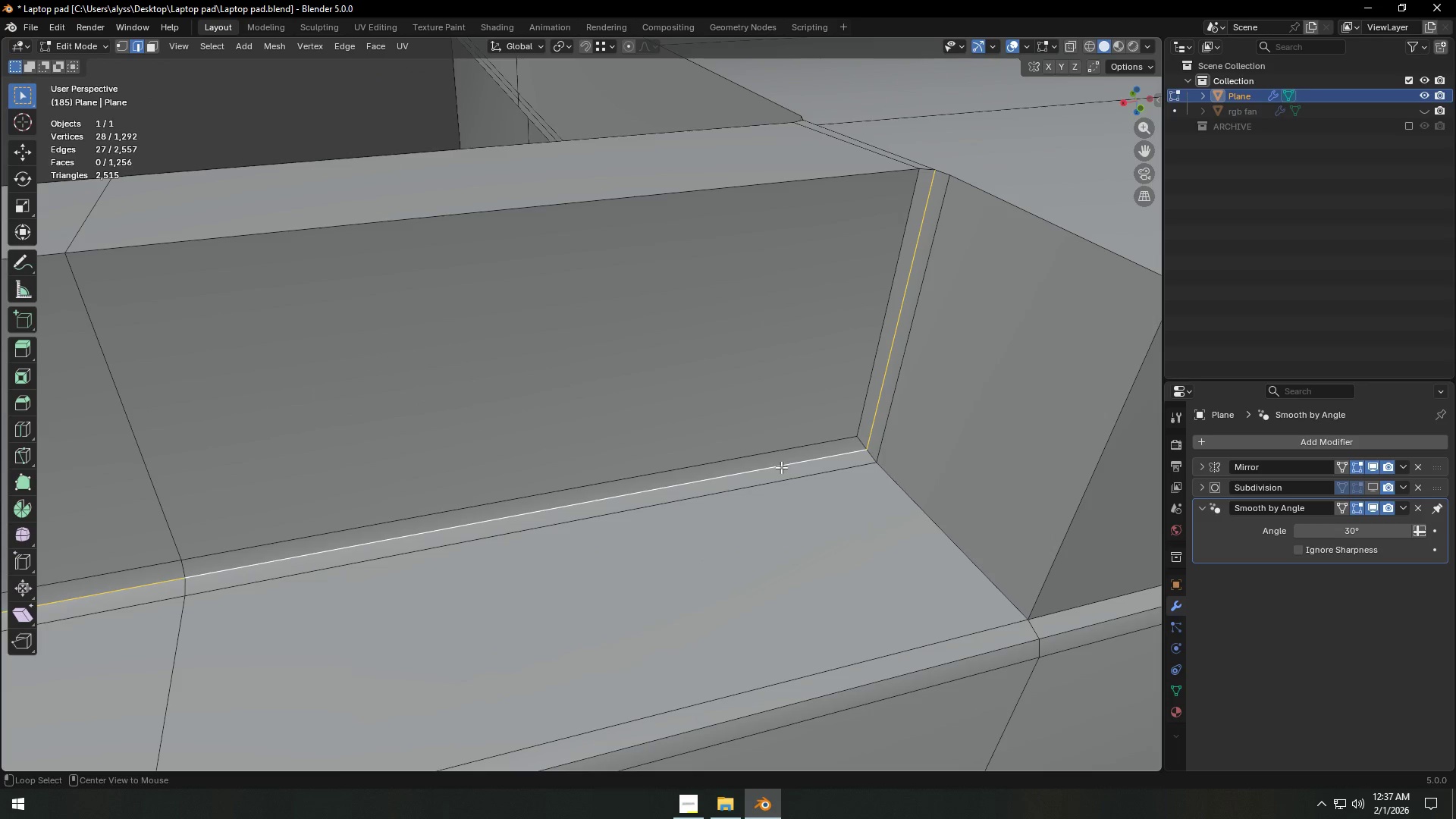 
hold_key(key=AltLeft, duration=0.78)
left_click([776, 459])
 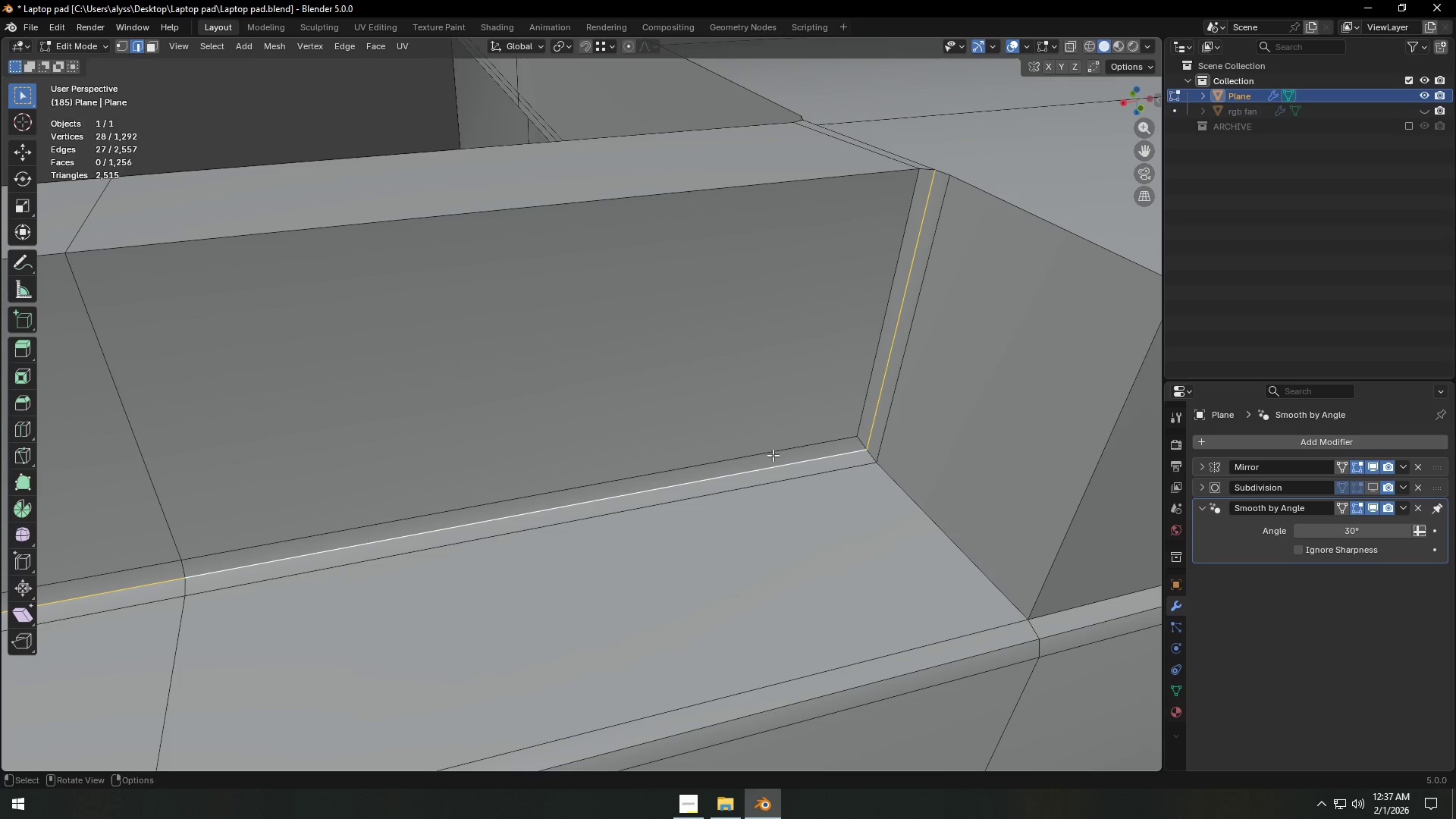 
hold_key(key=AltLeft, duration=0.52)
left_click([759, 453])
 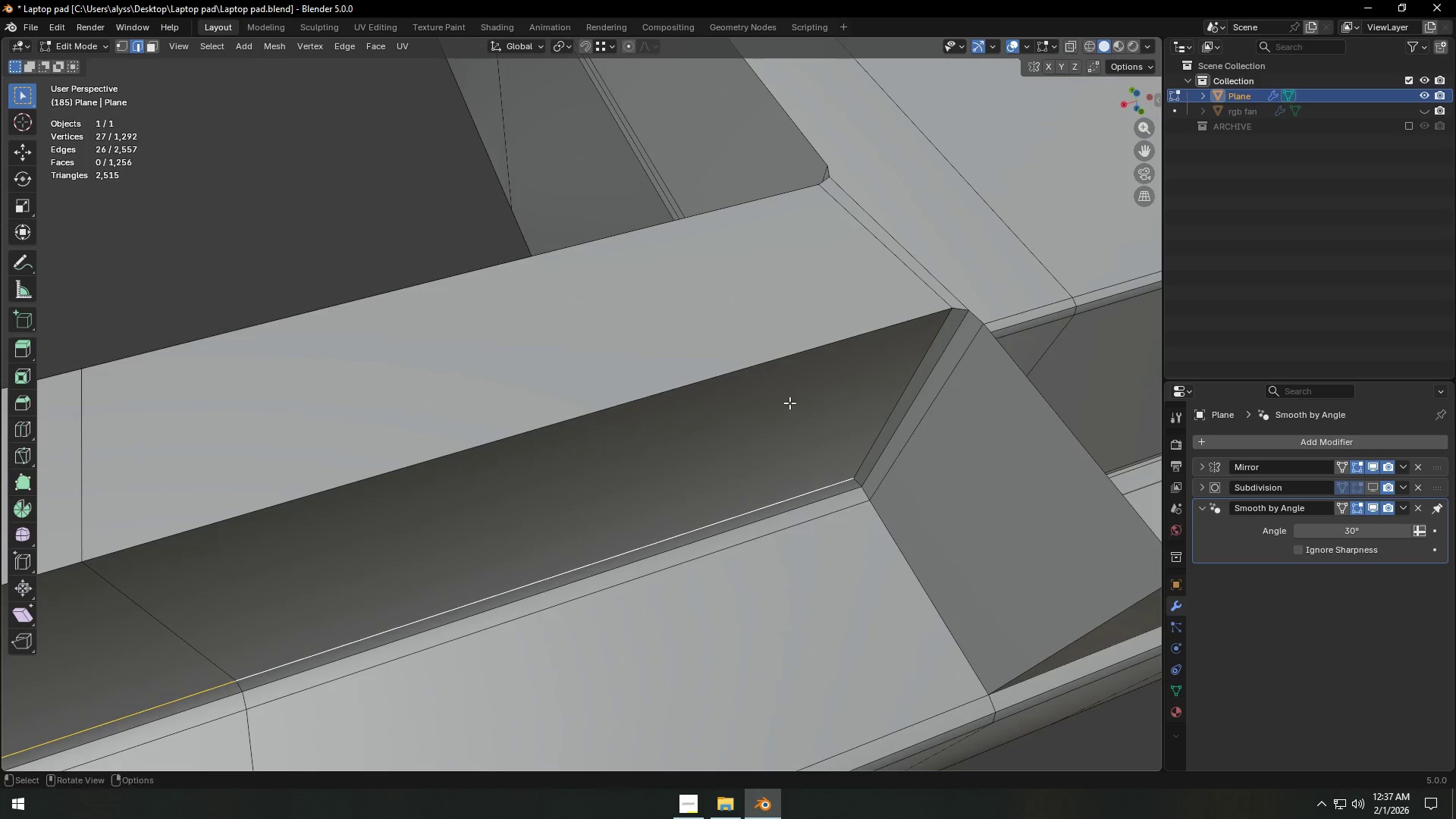 
left_click([912, 248])
 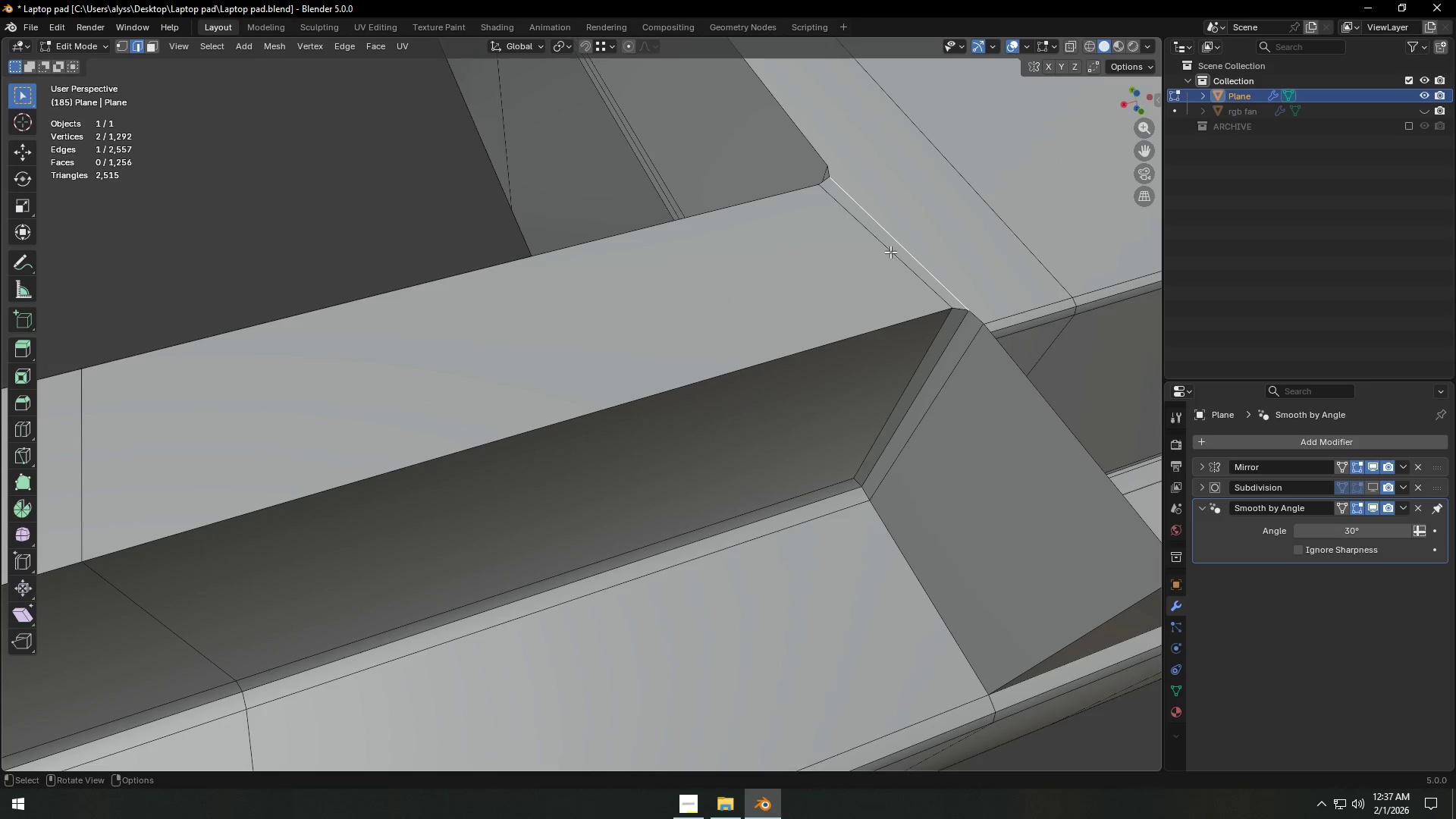 
hold_key(key=ShiftLeft, duration=0.5)
left_click([886, 253])
 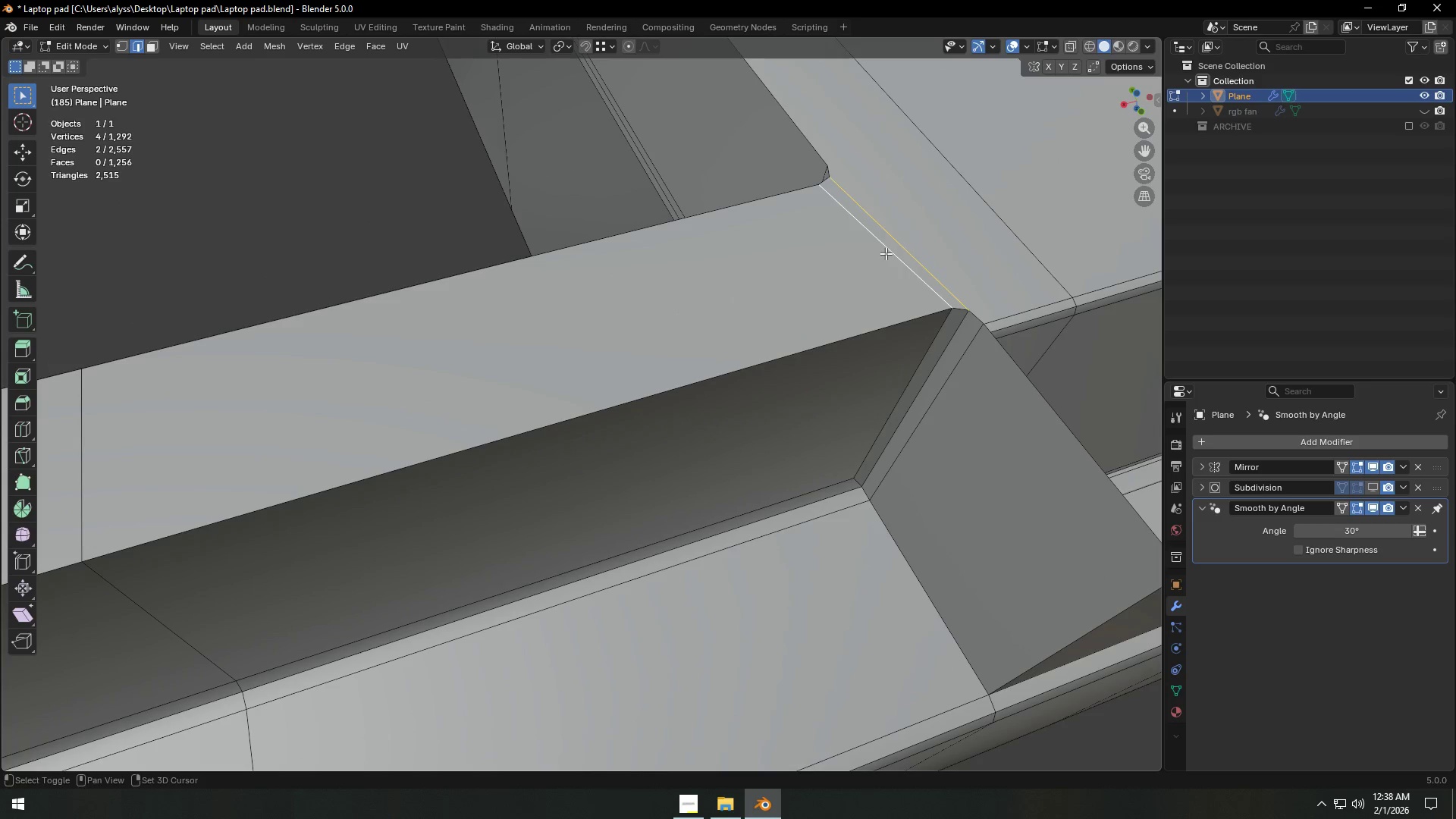 
hold_key(key=ShiftLeft, duration=3.81)
 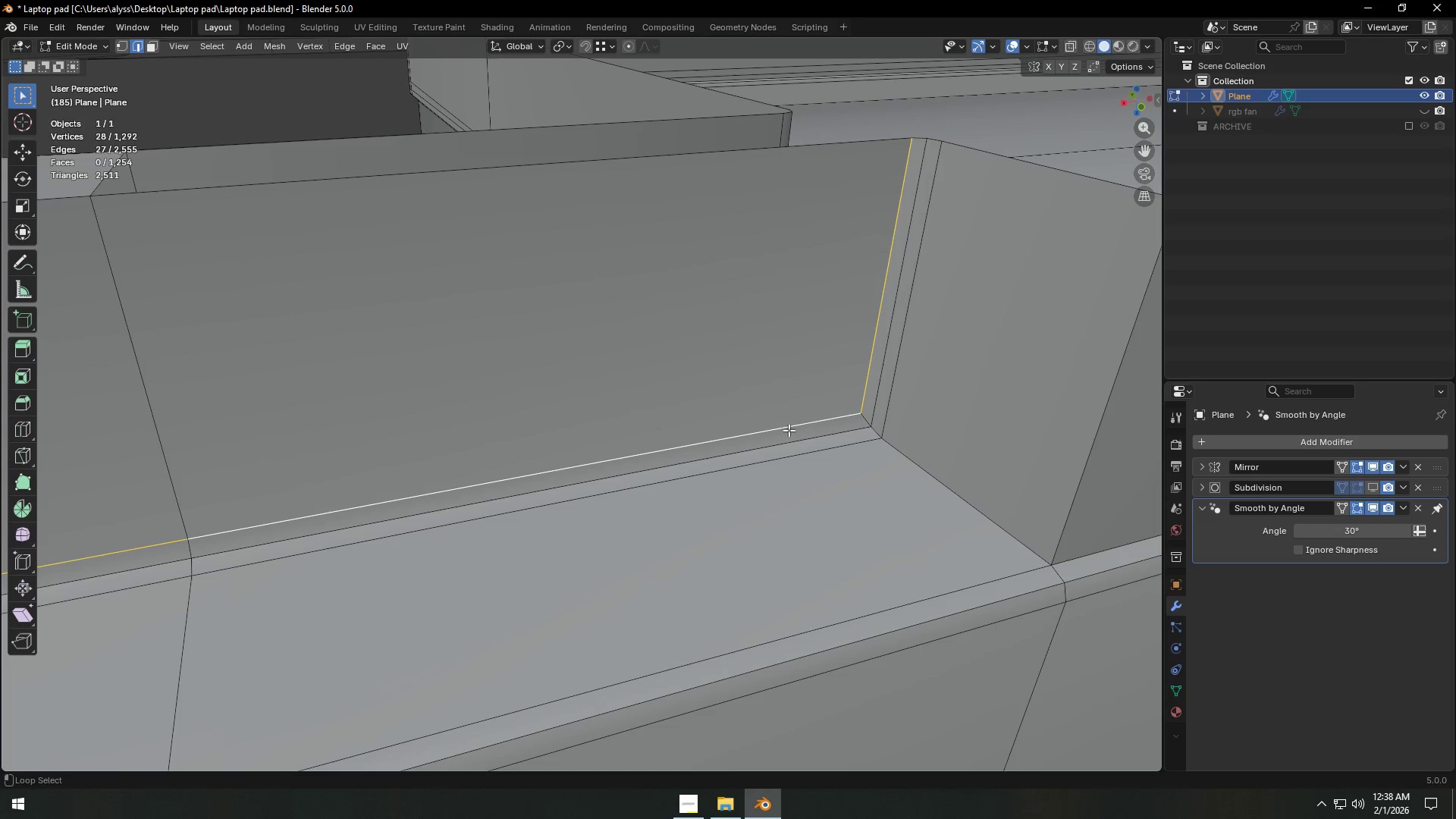 
key(X)
 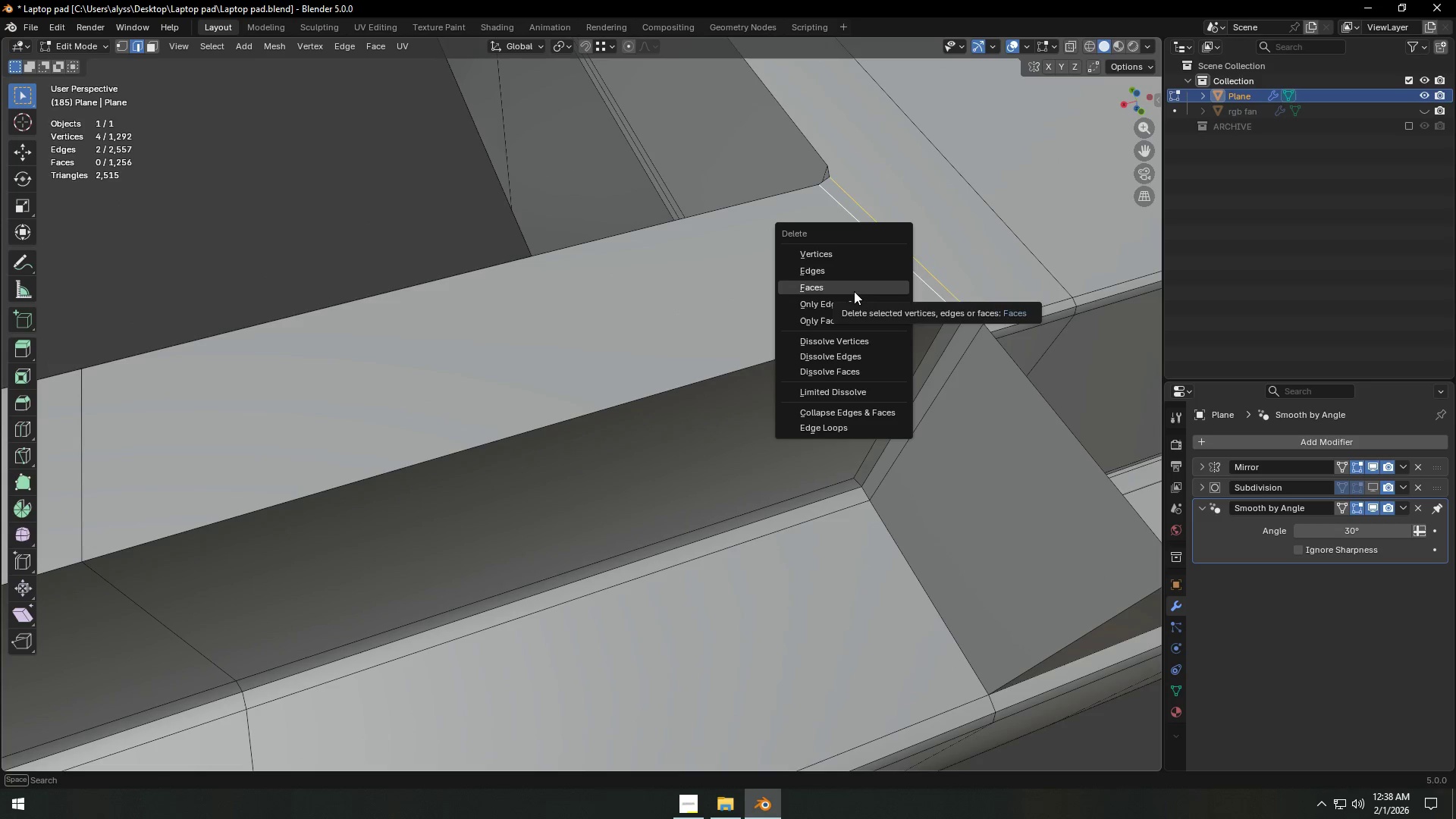 
left_click([851, 298])
 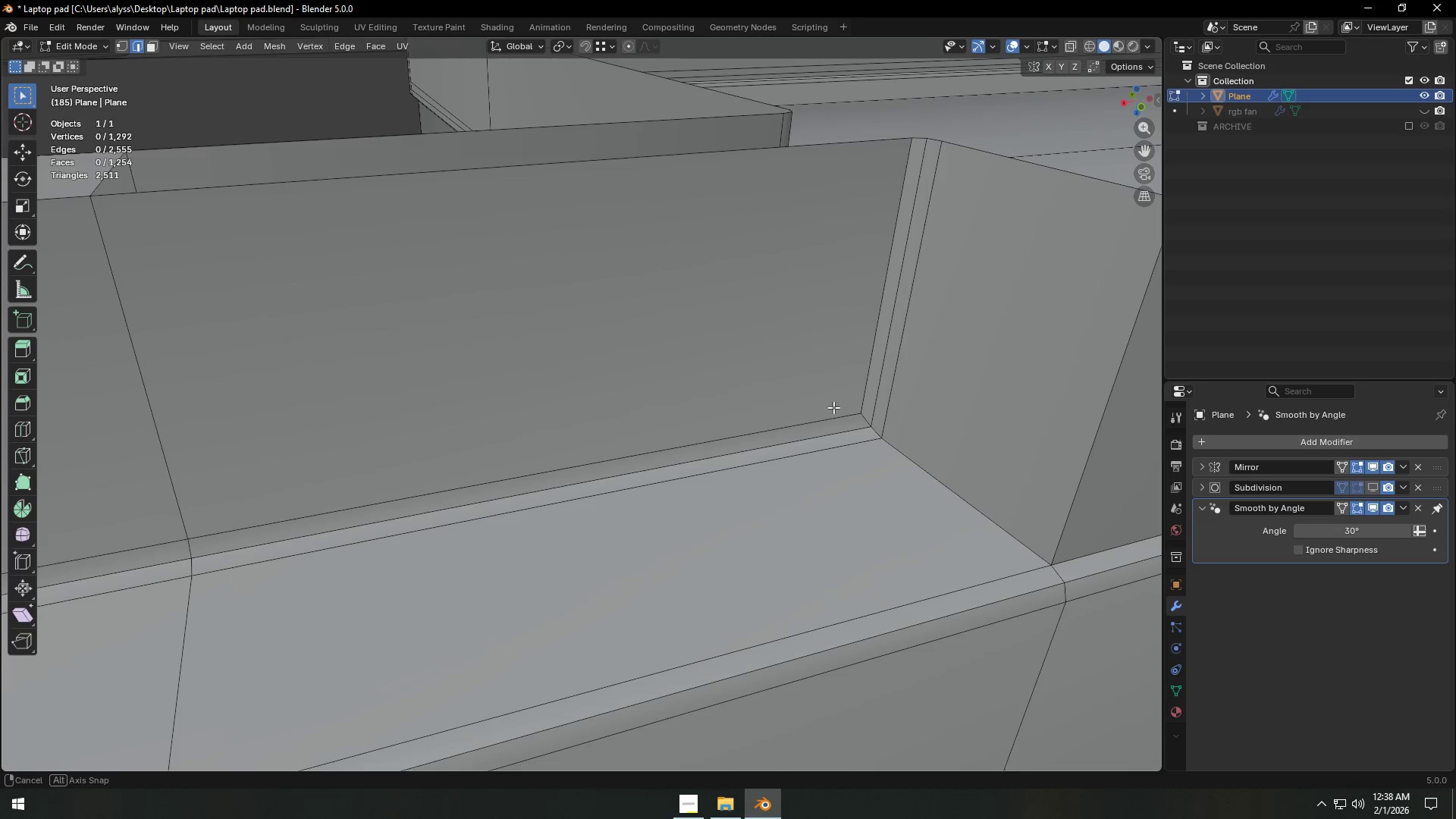 
hold_key(key=AltLeft, duration=0.39)
 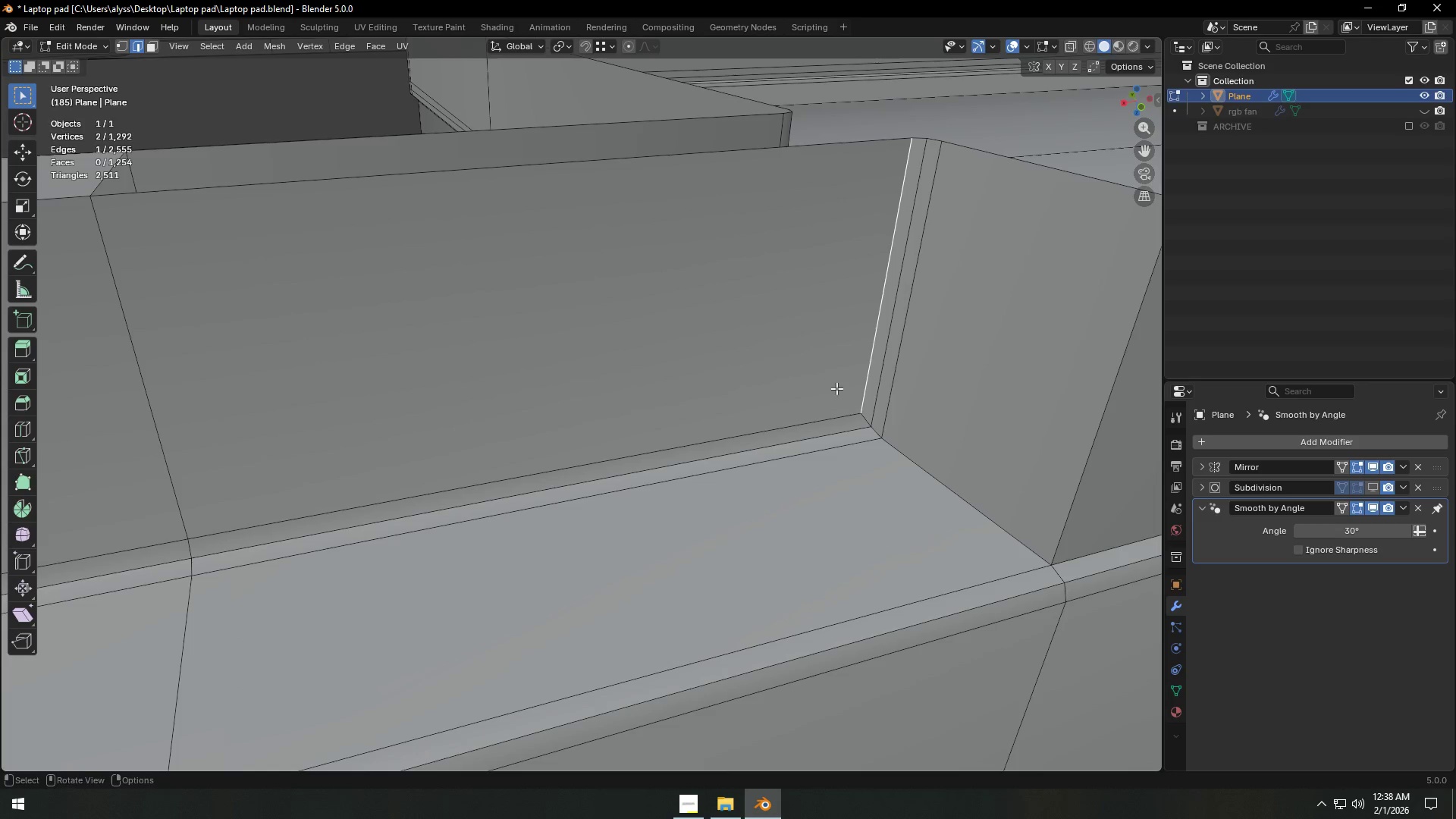 
hold_key(key=ShiftLeft, duration=0.53)
hold_key(key=AltLeft, duration=0.39)
left_click([789, 430])
 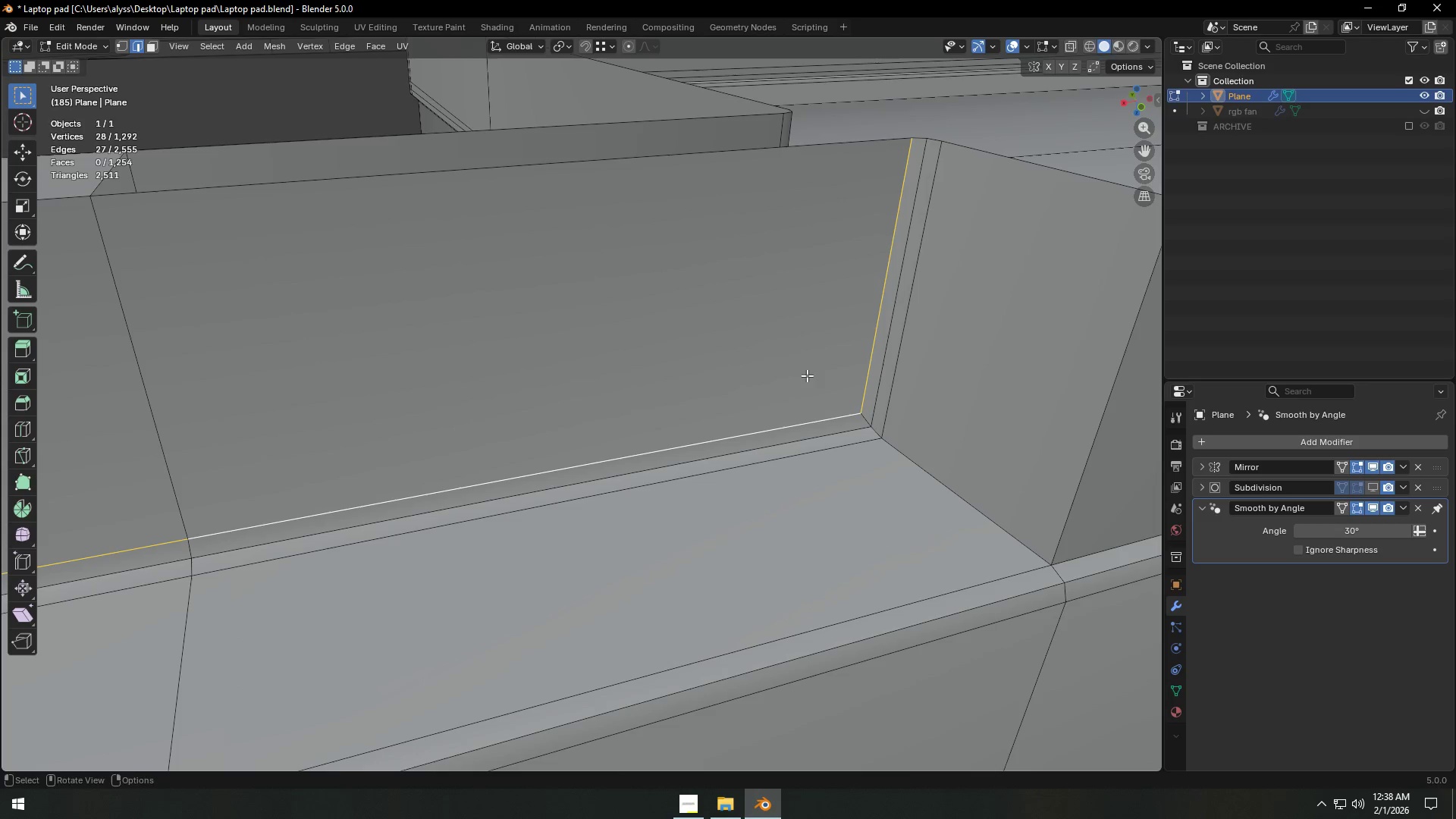 
type(gg)
 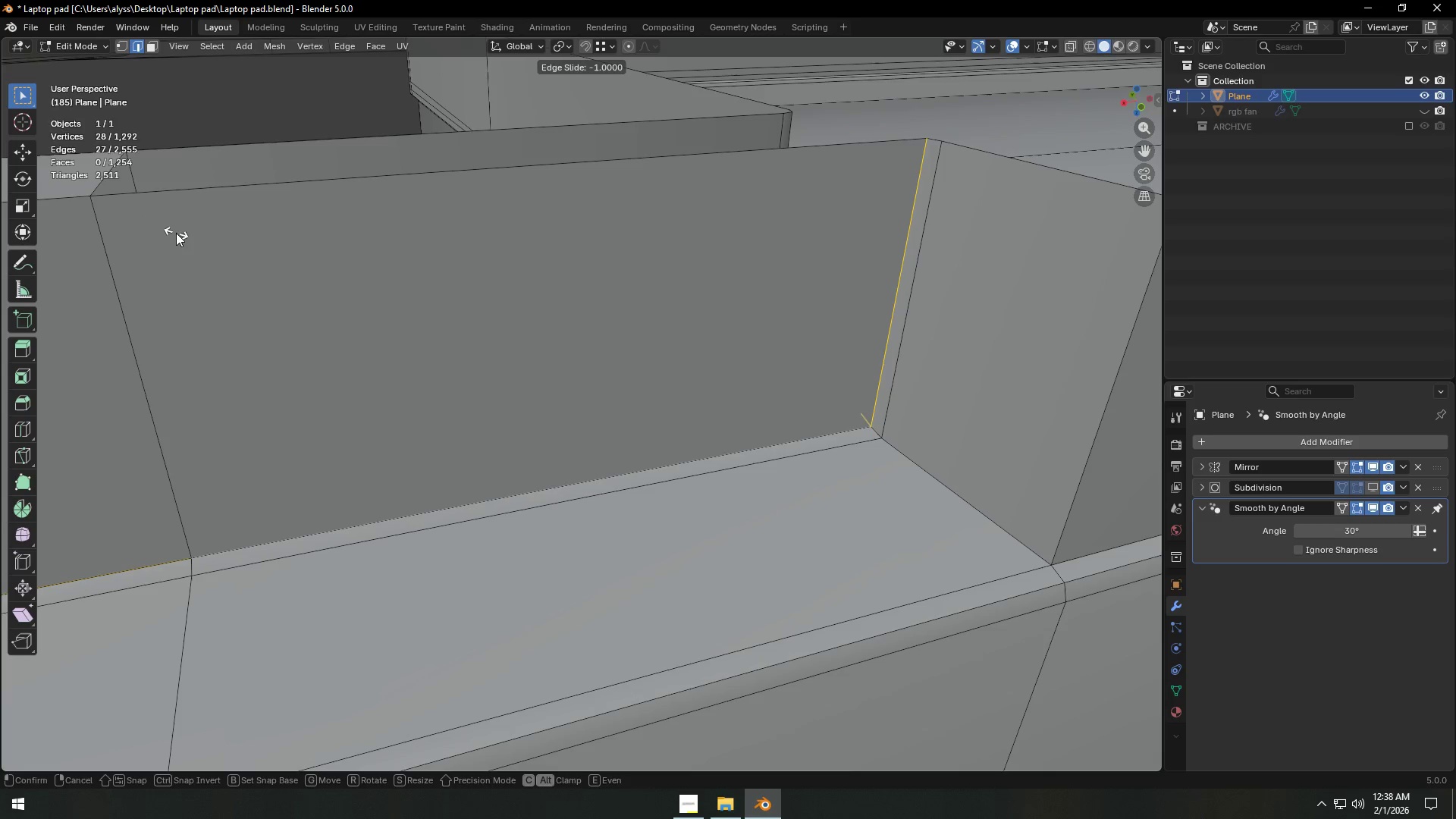 
hold_key(key=AltLeft, duration=0.72)
 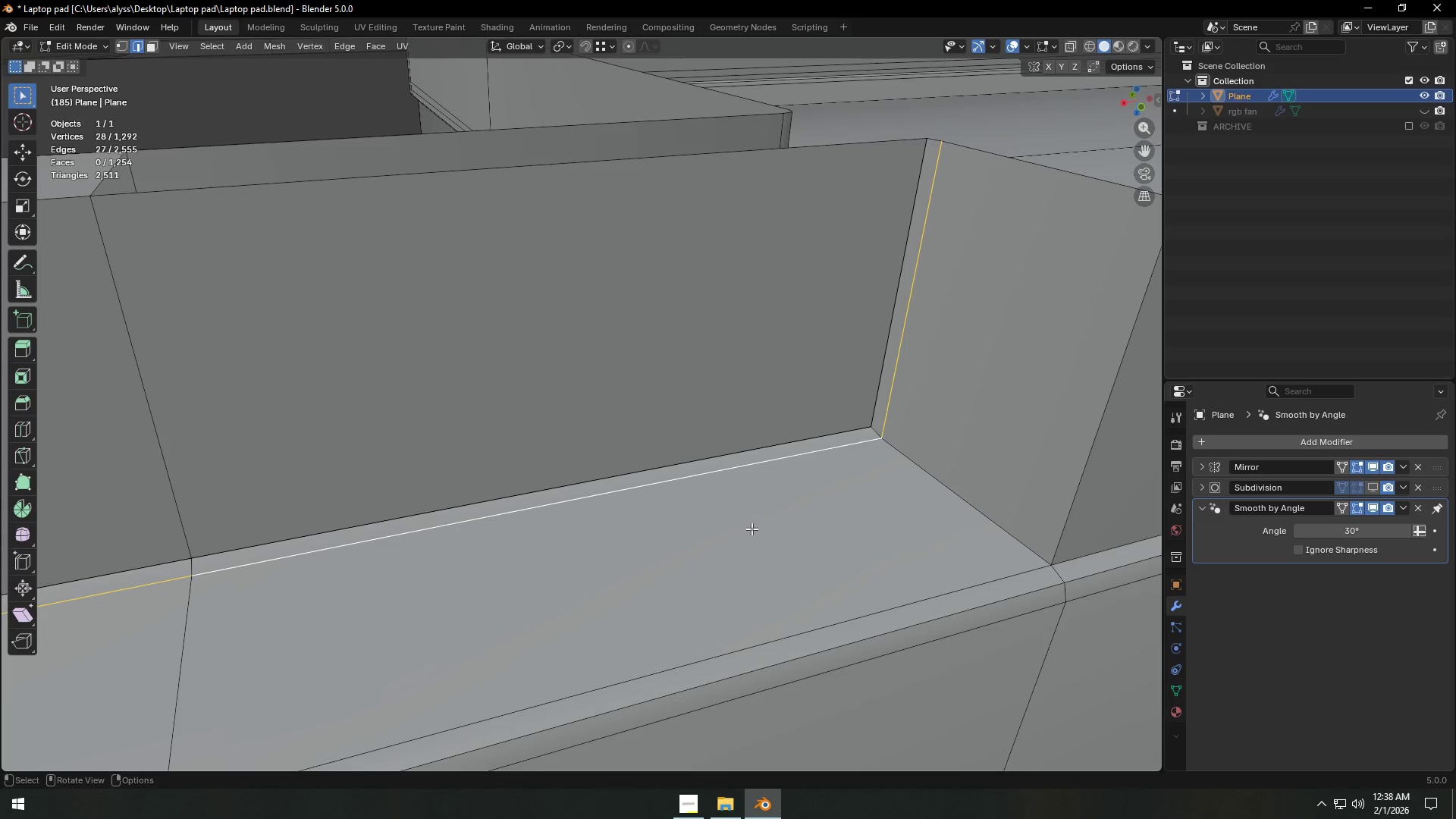 
type(gg)
 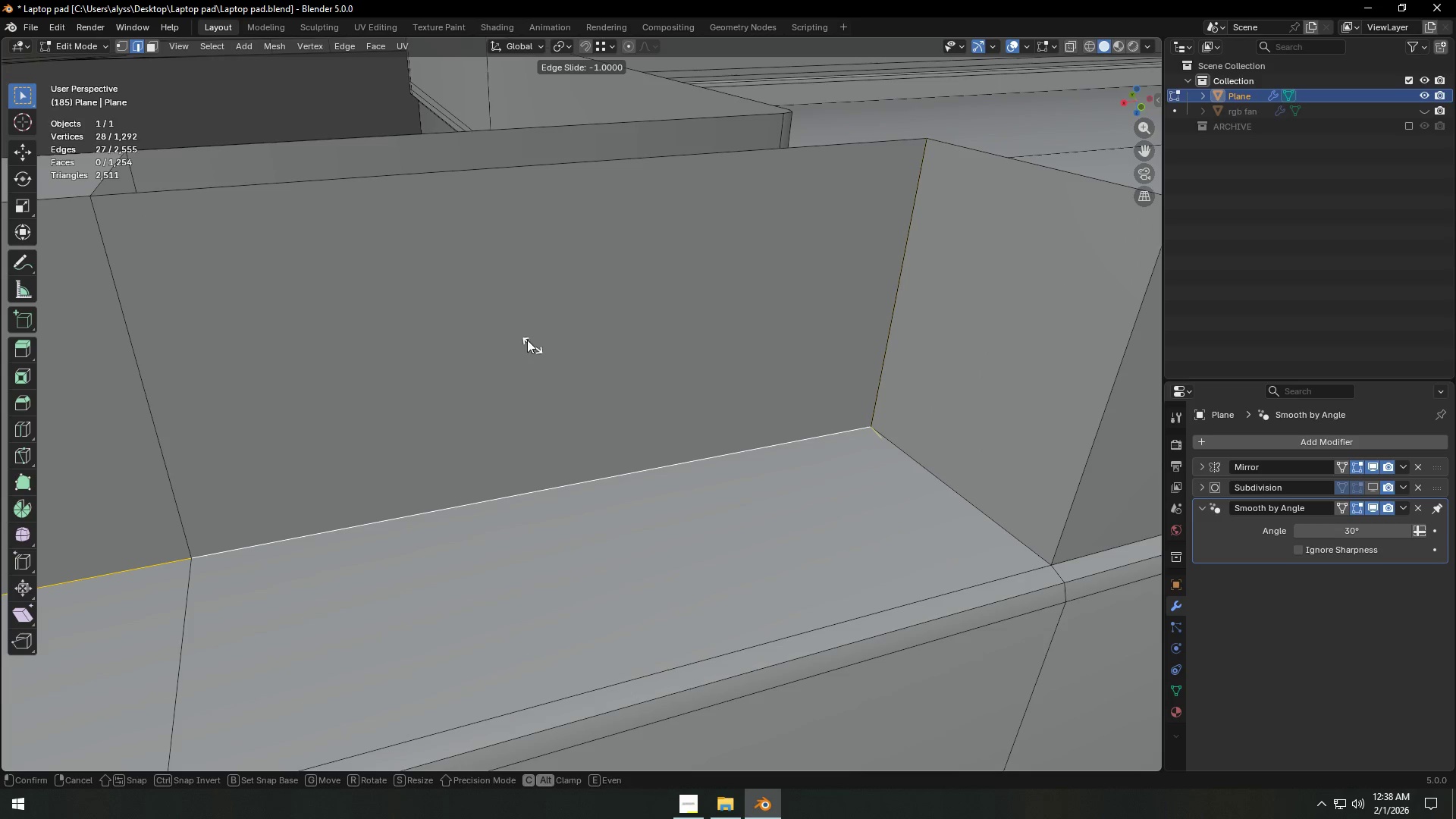 
left_click([525, 337])
 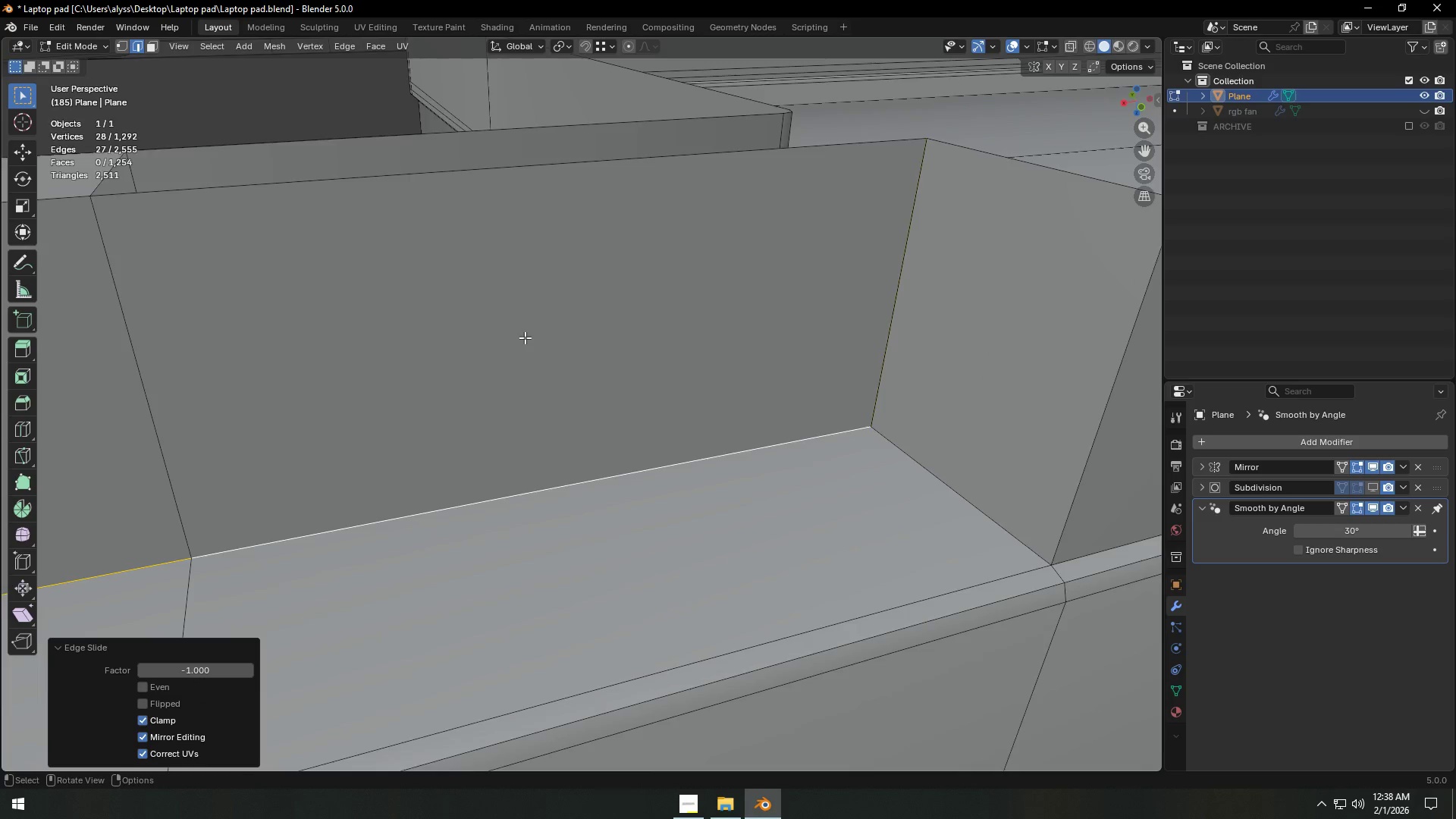 
scroll: coordinate [525, 337], scroll_direction: down, amount: 6.0
 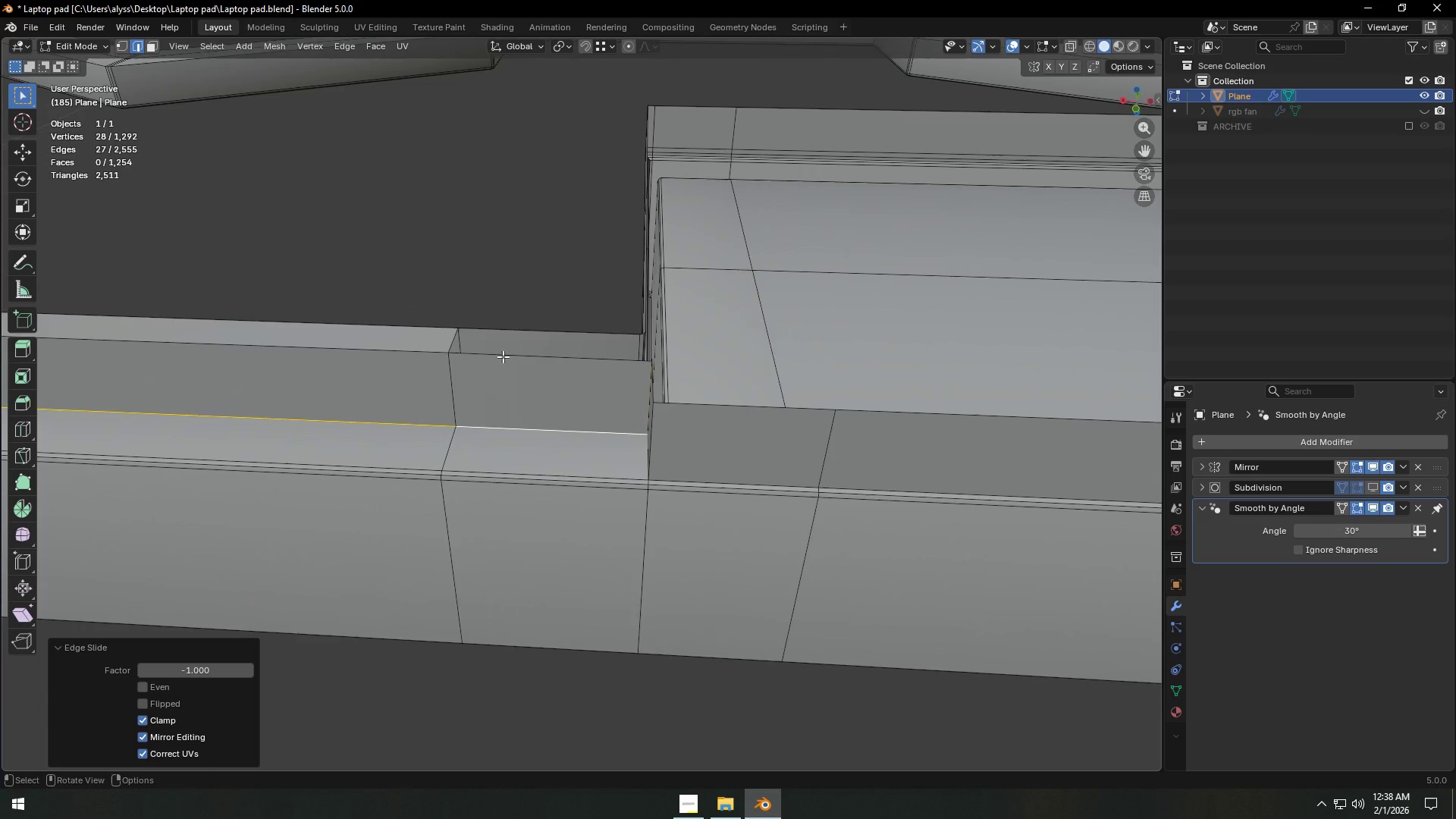 
key(Control+Z)
 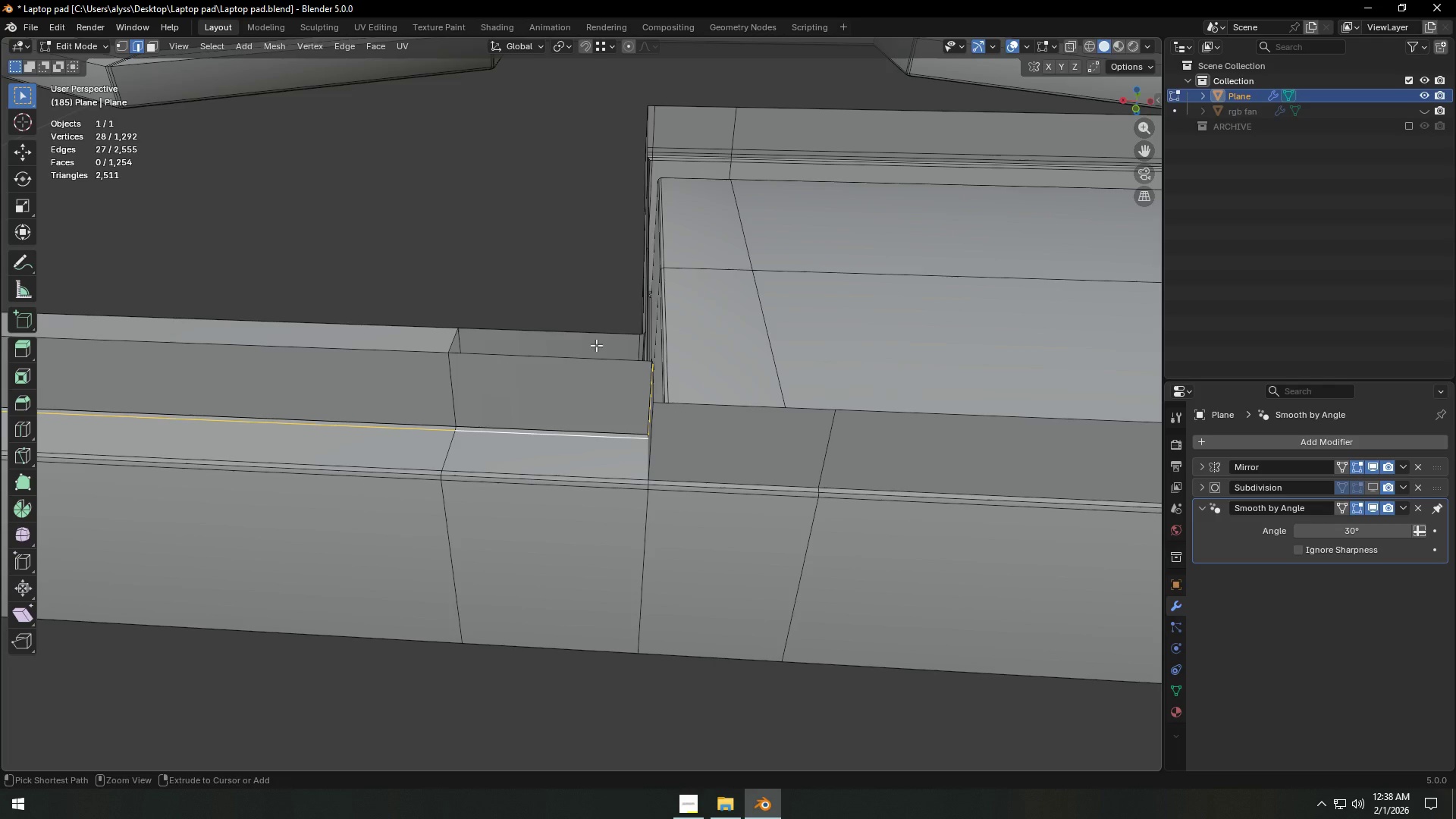 
key(Control+Z)
 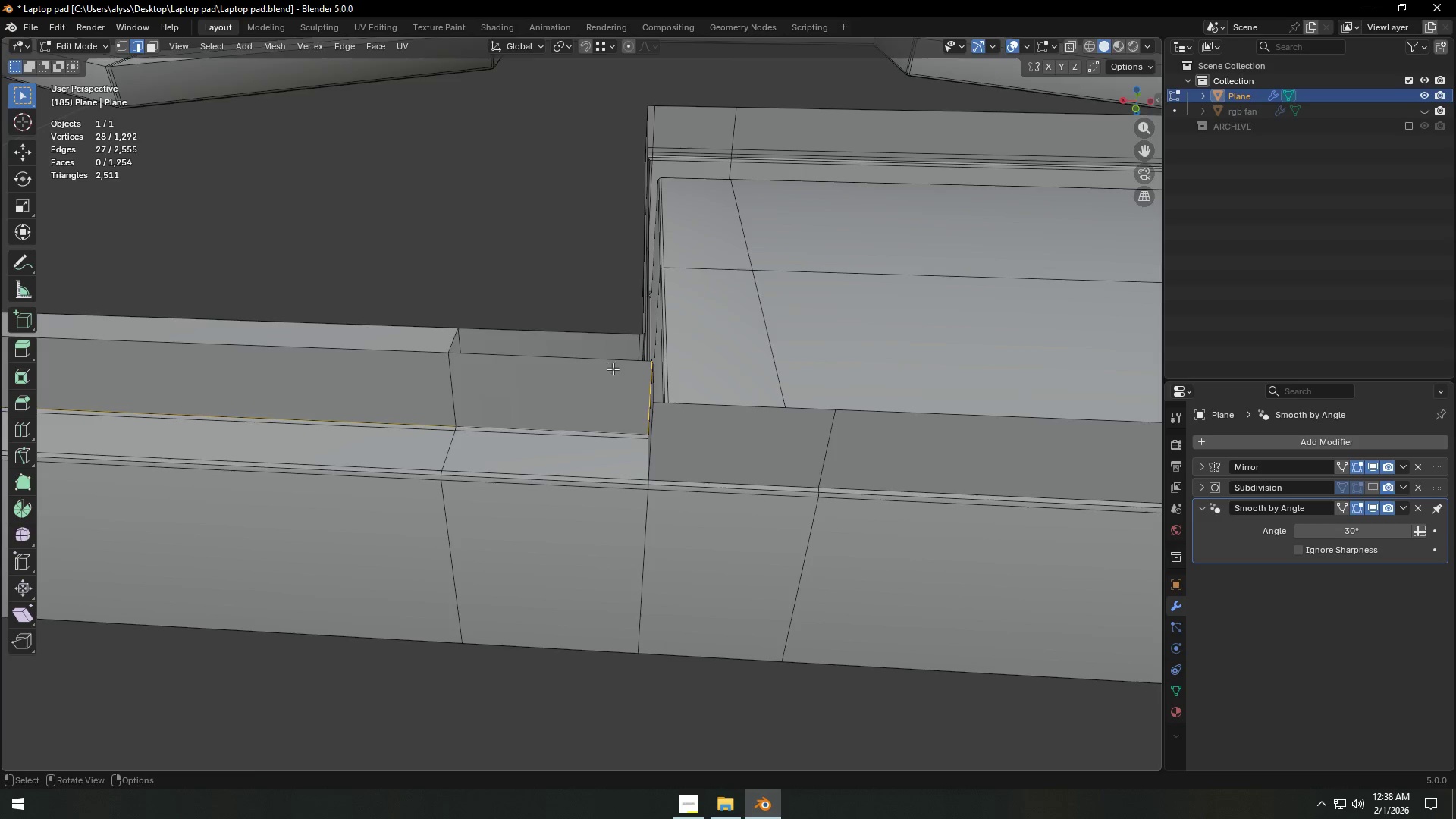 
scroll: coordinate [684, 365], scroll_direction: up, amount: 3.0
 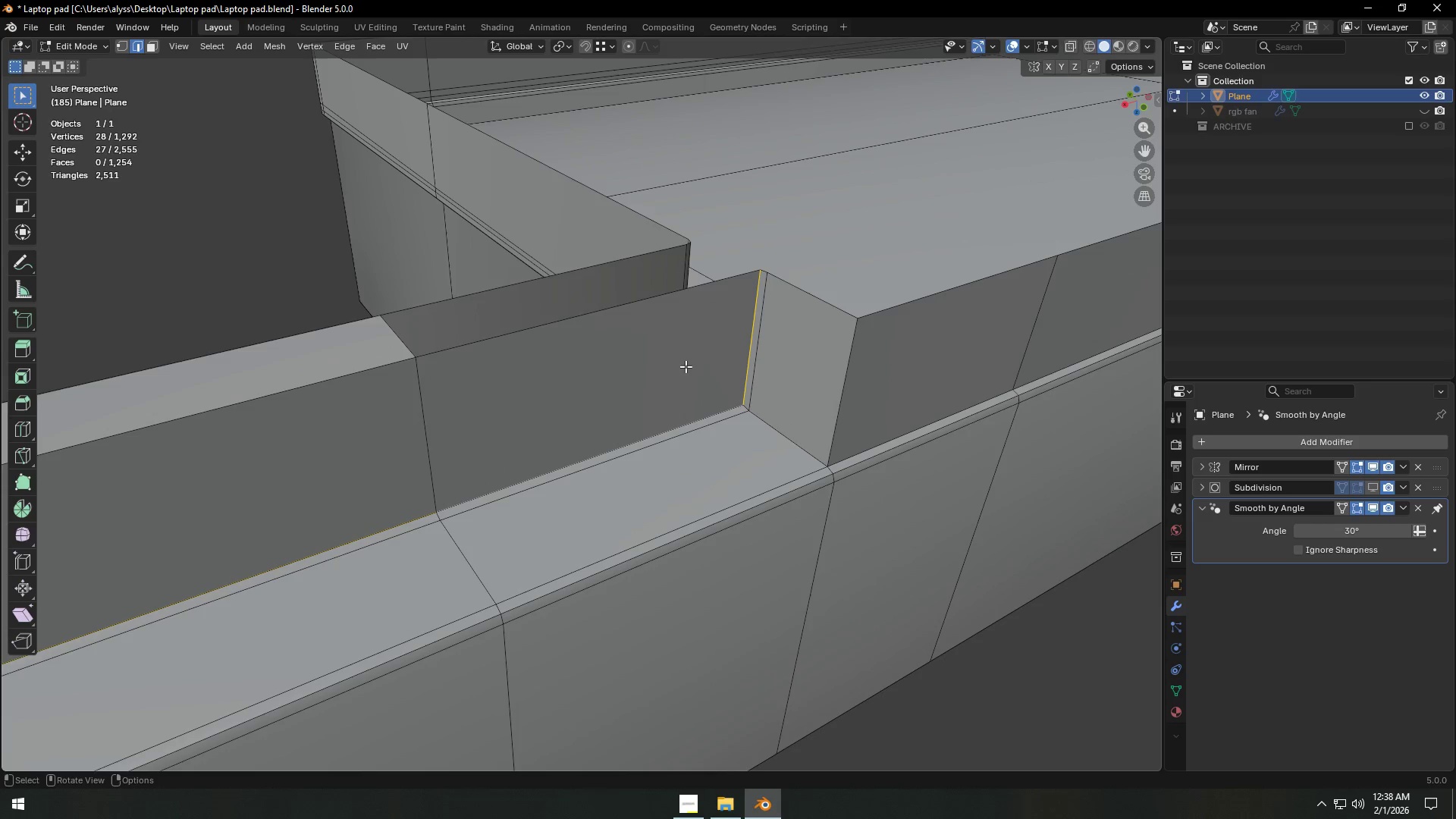 
key(Control+Z)
 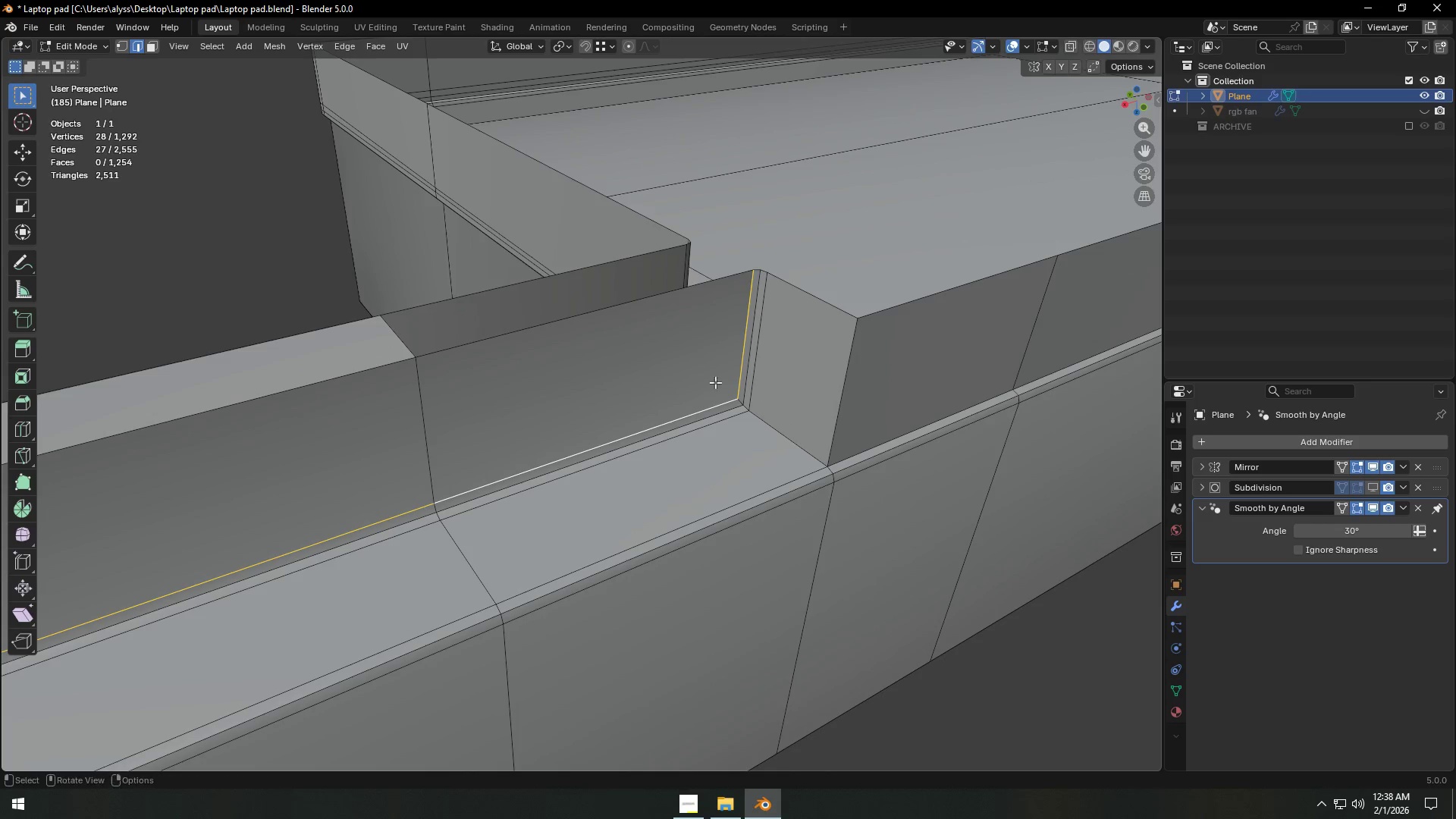 
hold_key(key=ShiftLeft, duration=4.86)
 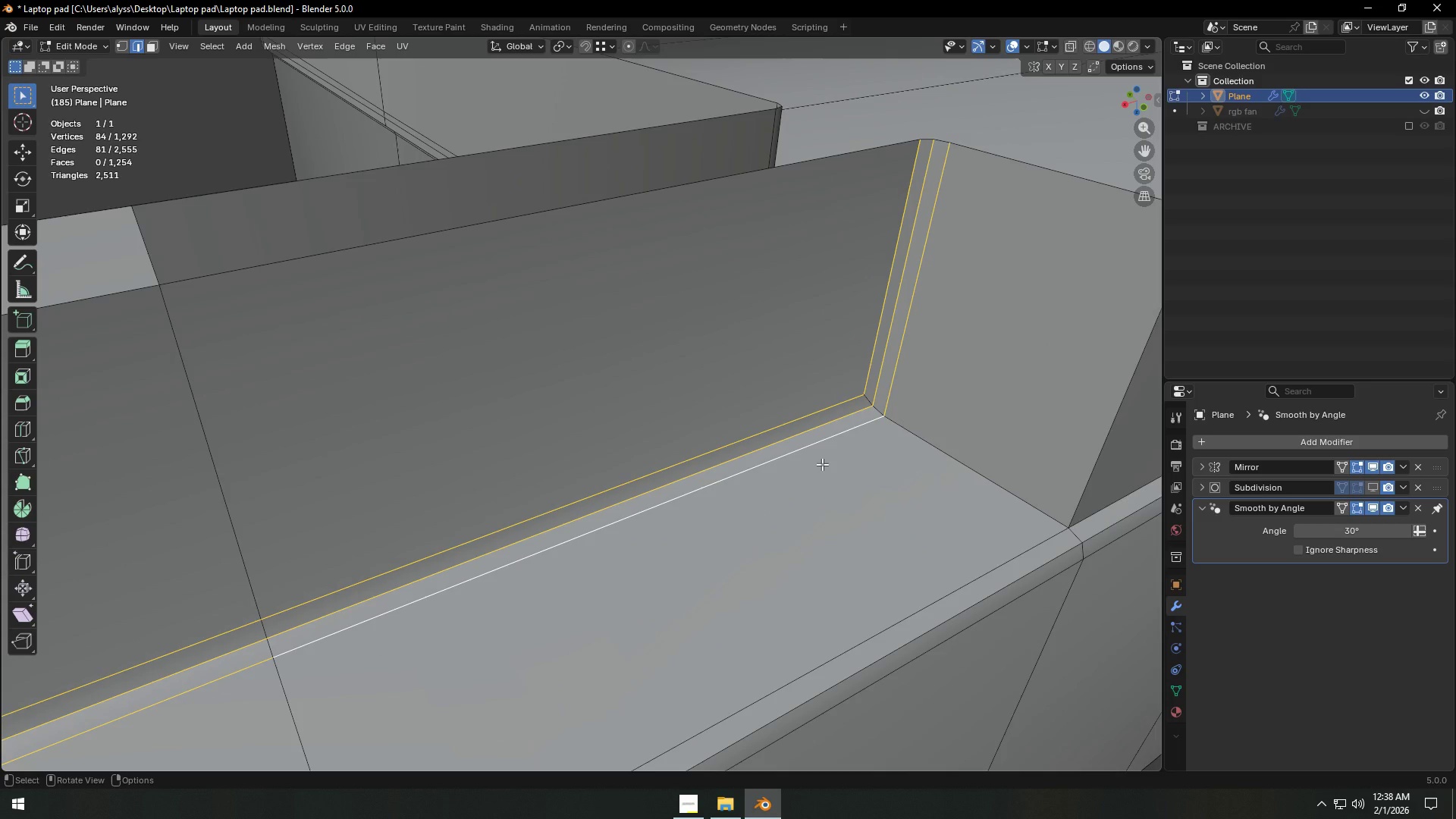 
scroll: coordinate [733, 413], scroll_direction: up, amount: 3.0
 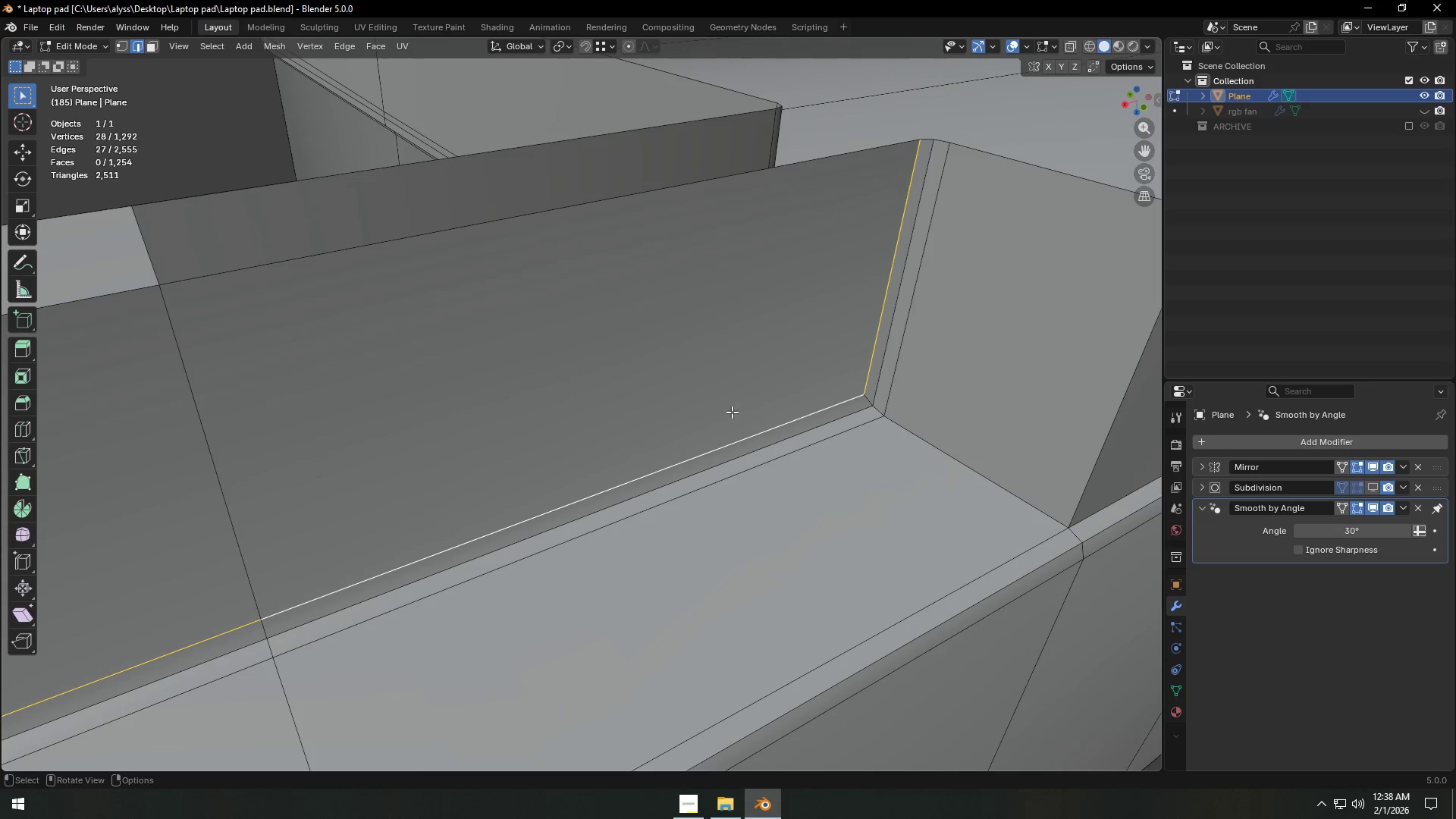 
hold_key(key=AltLeft, duration=1.51)
left_click([734, 435])
 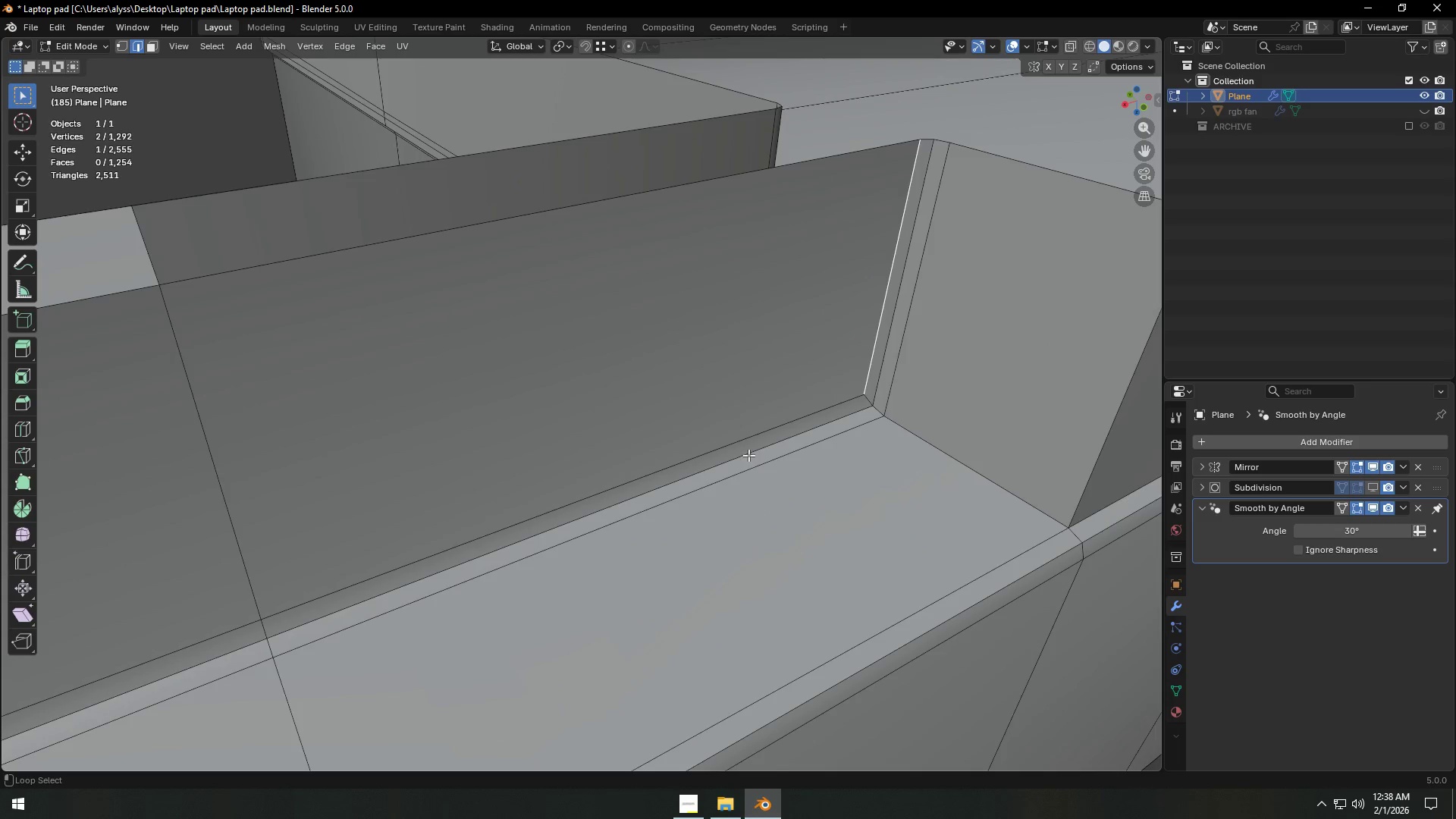 
left_click([747, 441])
 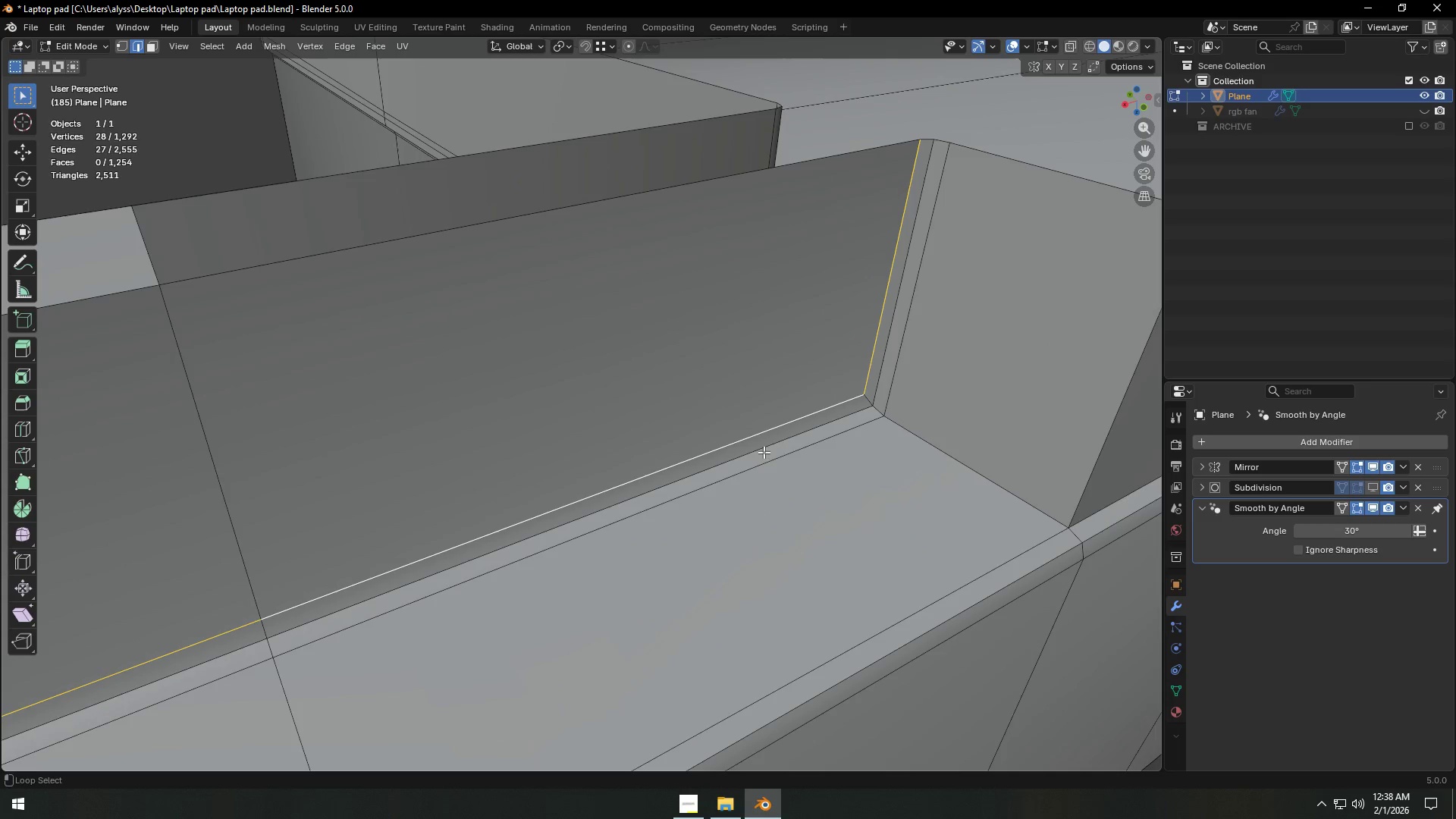 
hold_key(key=AltLeft, duration=1.5)
left_click([764, 451])
 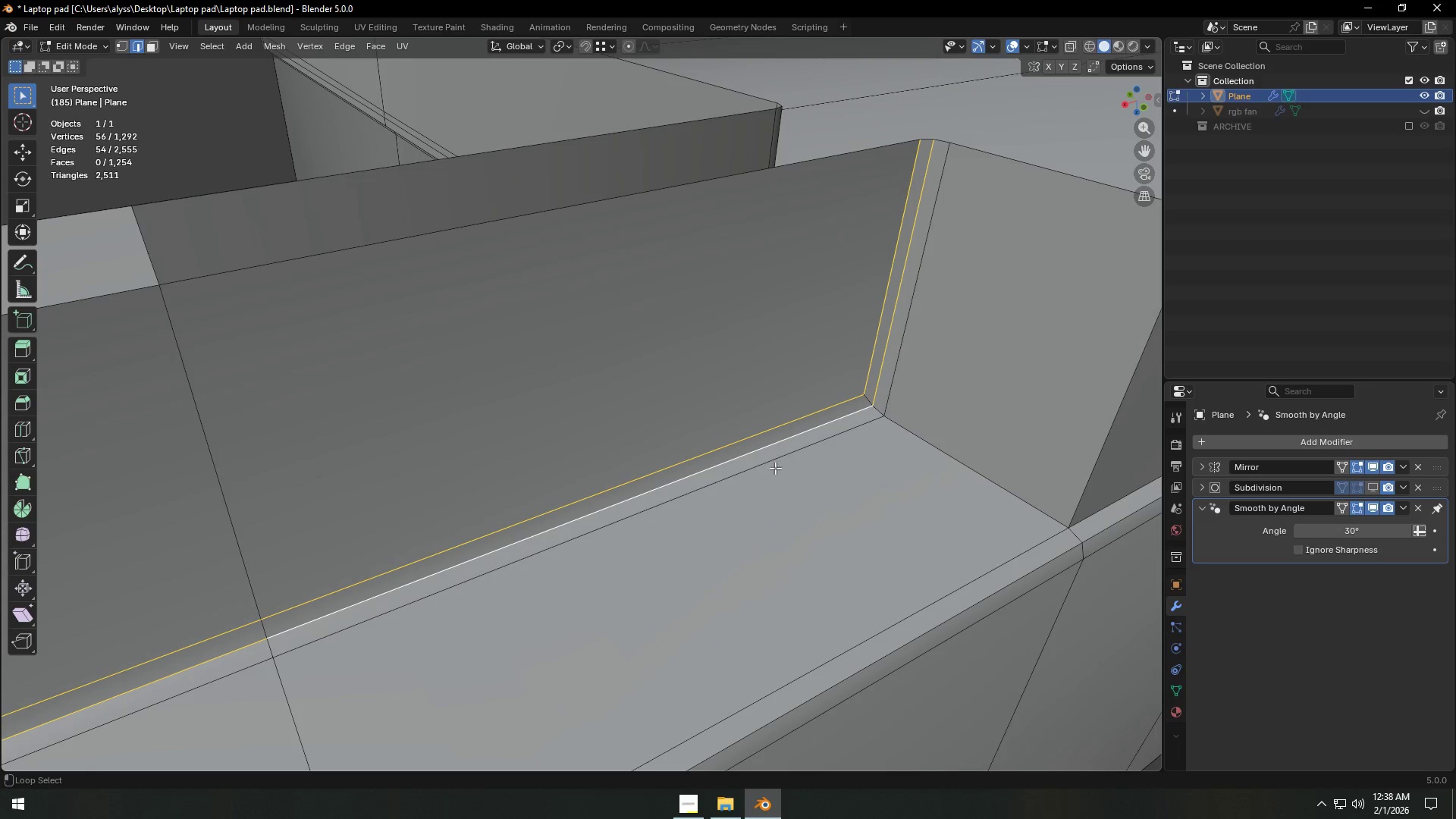 
left_click([775, 468])
 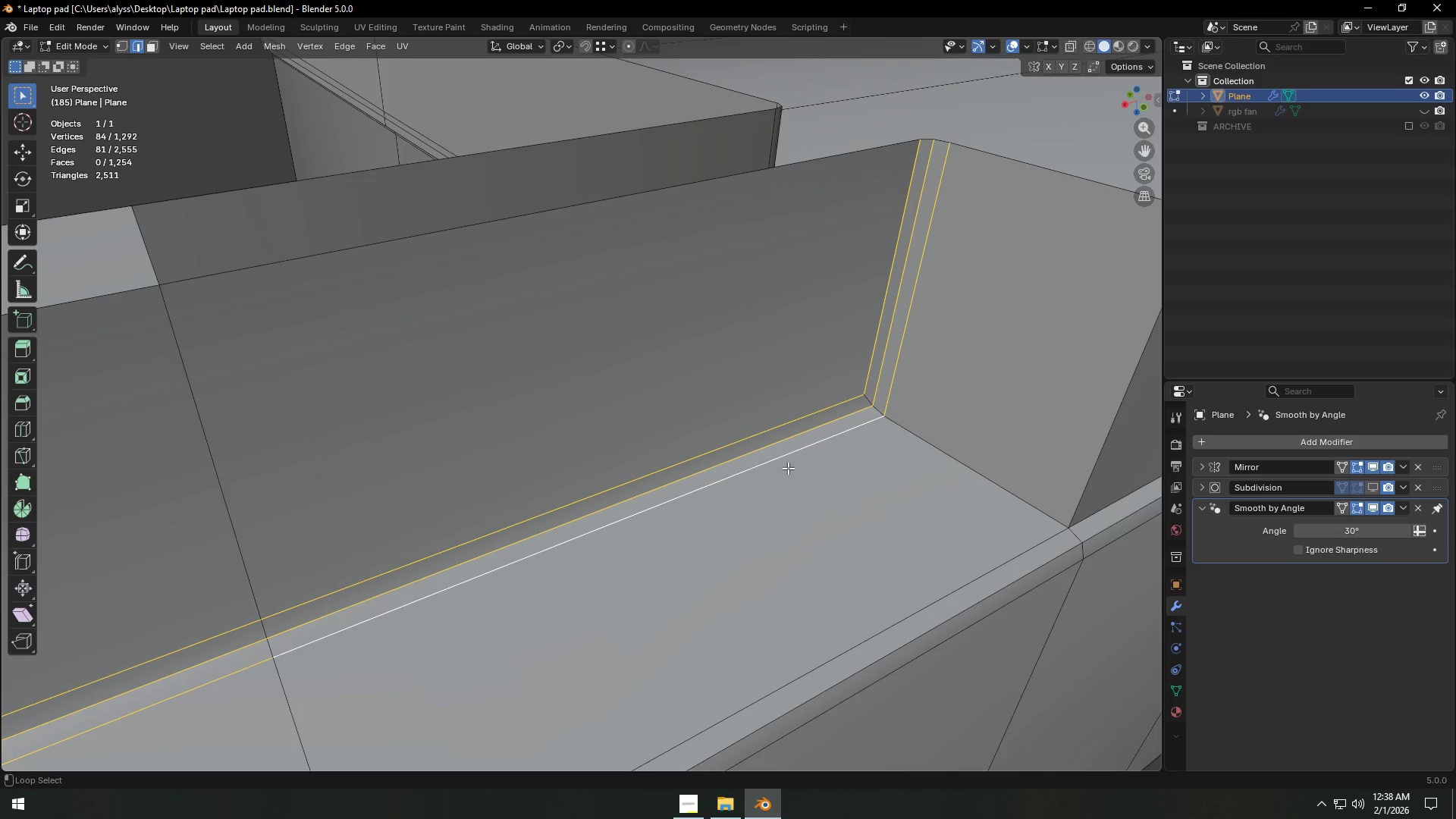 
hold_key(key=AltLeft, duration=1.52)
 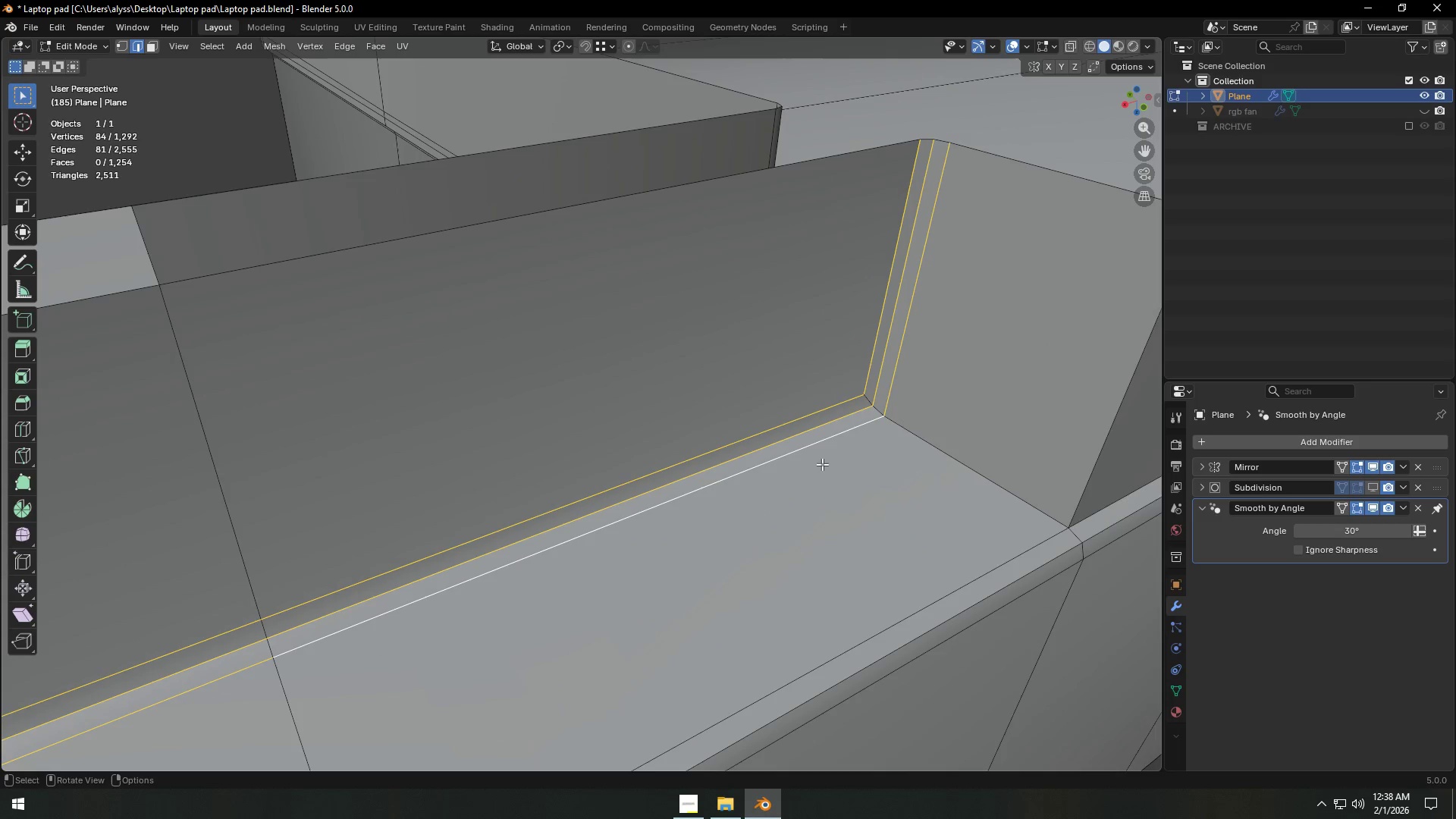 
key(Alt+Shift+AltLeft)
 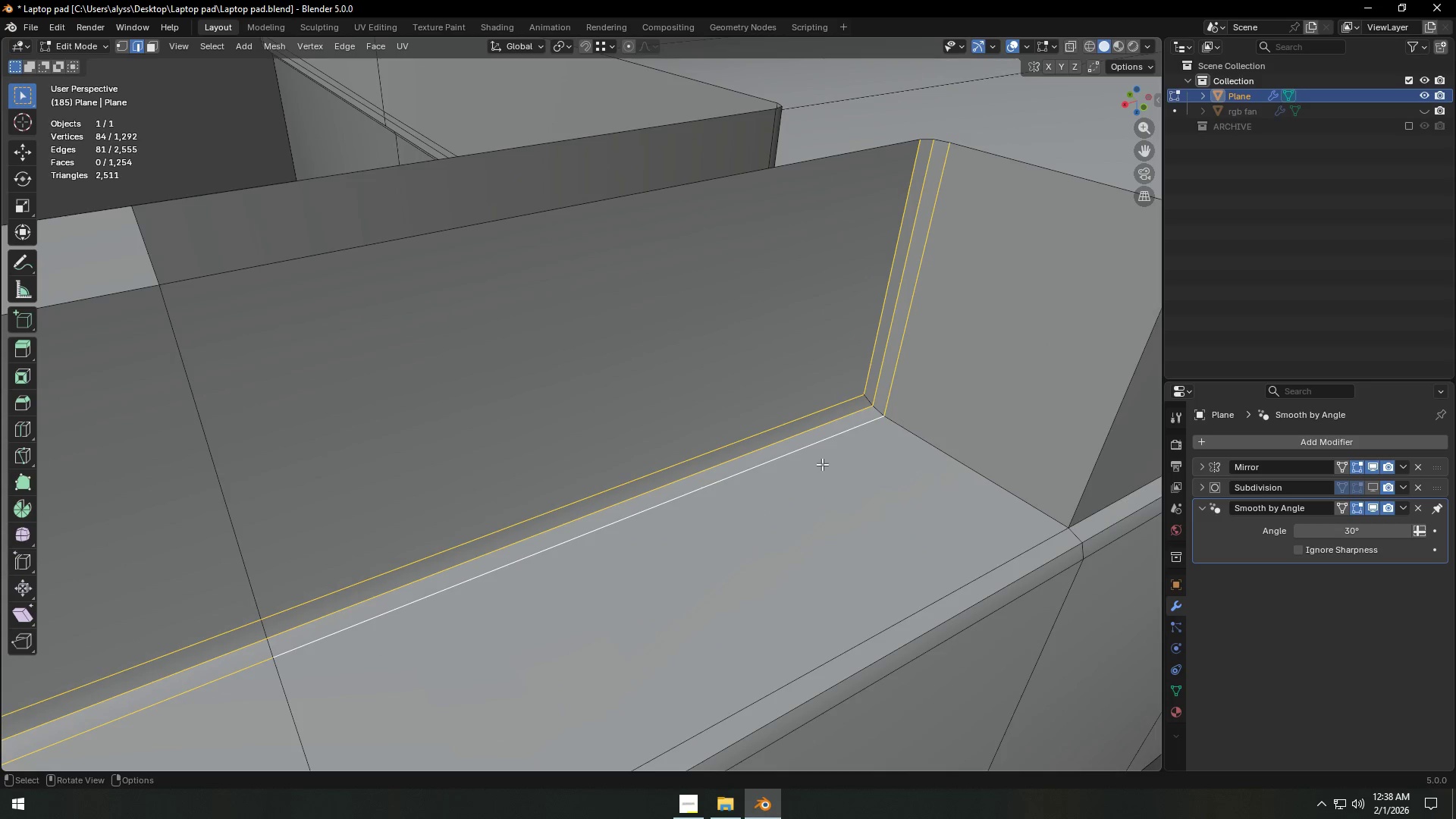 
key(Alt+Shift+AltLeft)
 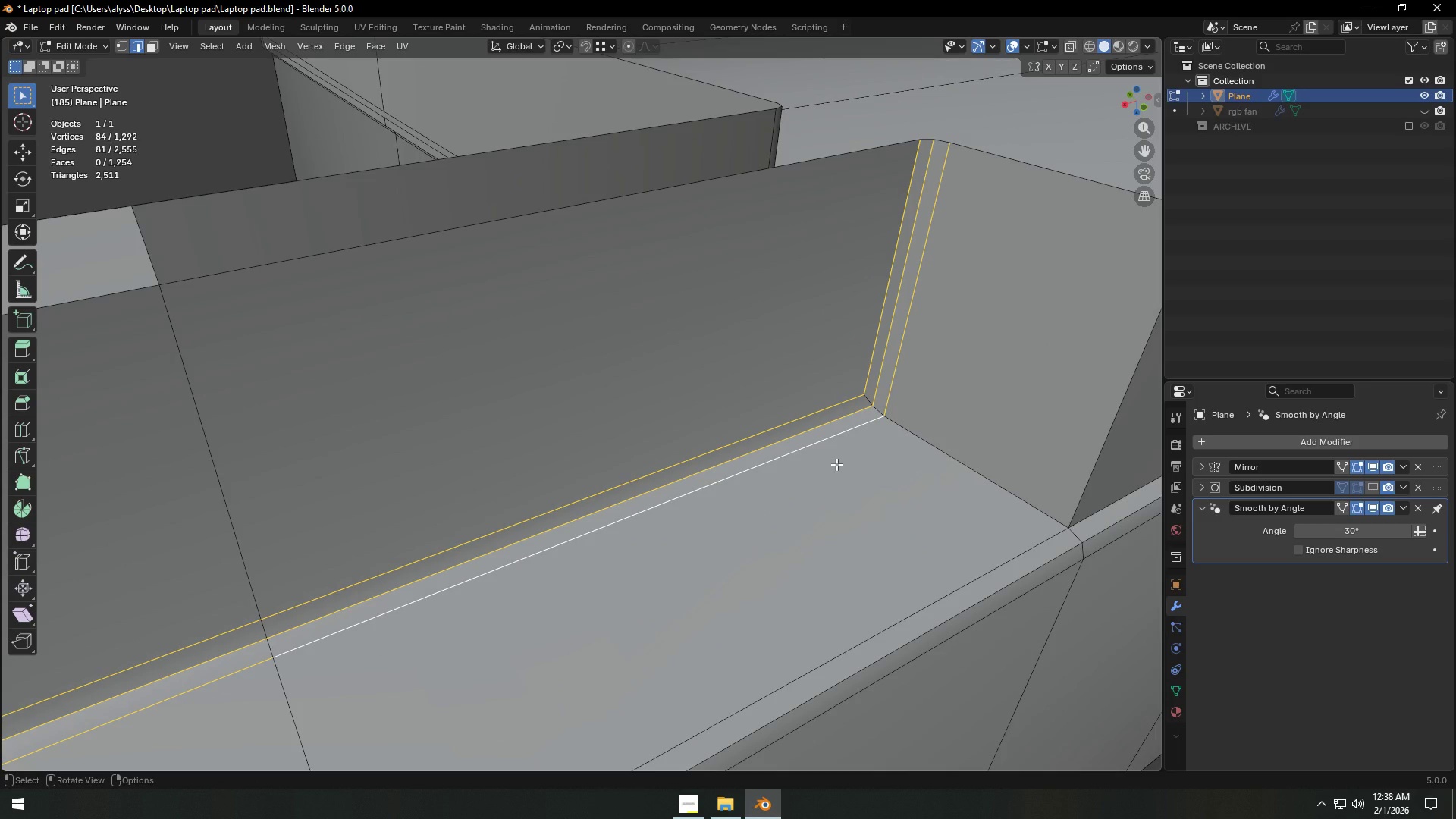 
wait(7.02)
 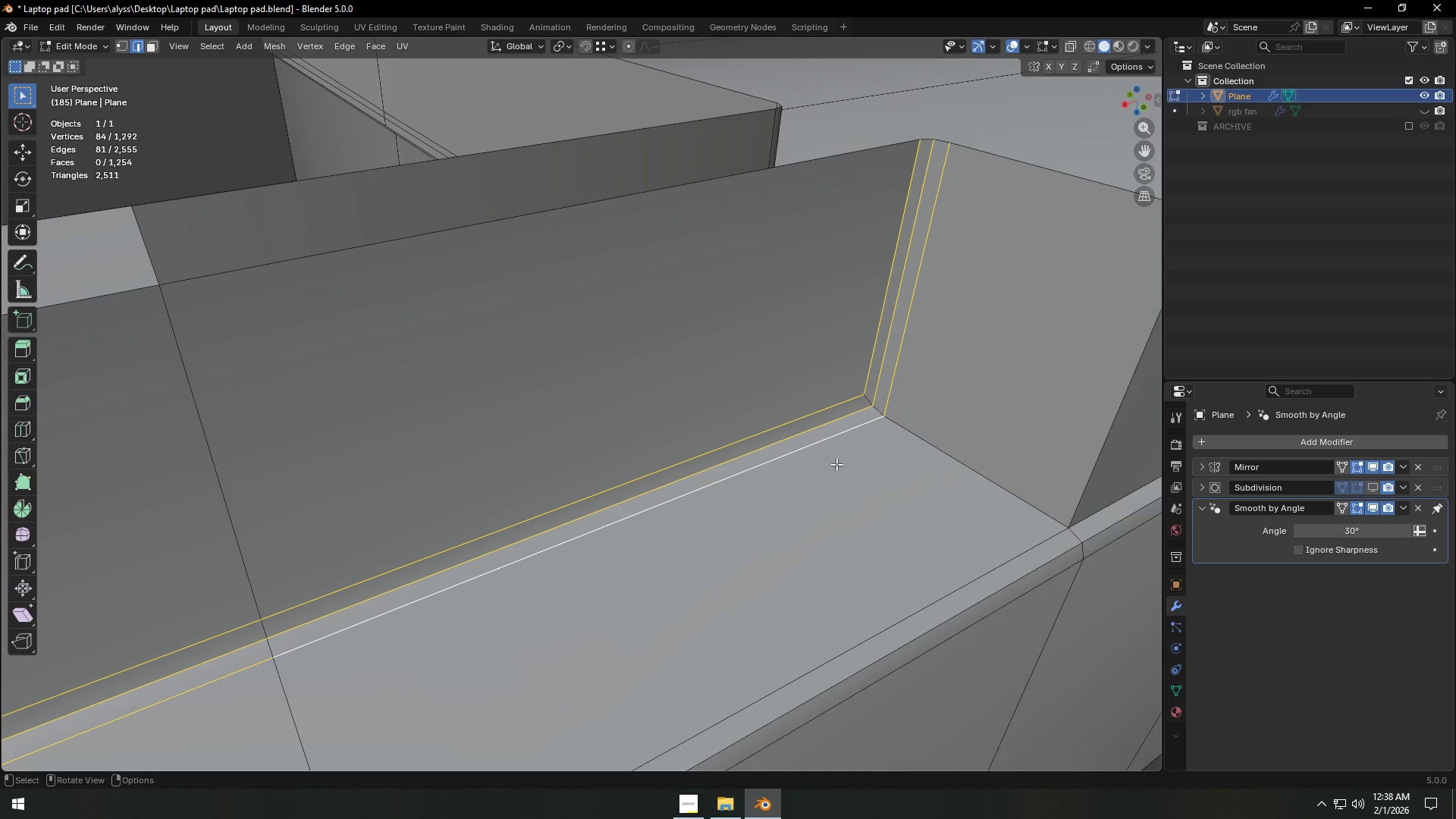 
key(F2)
 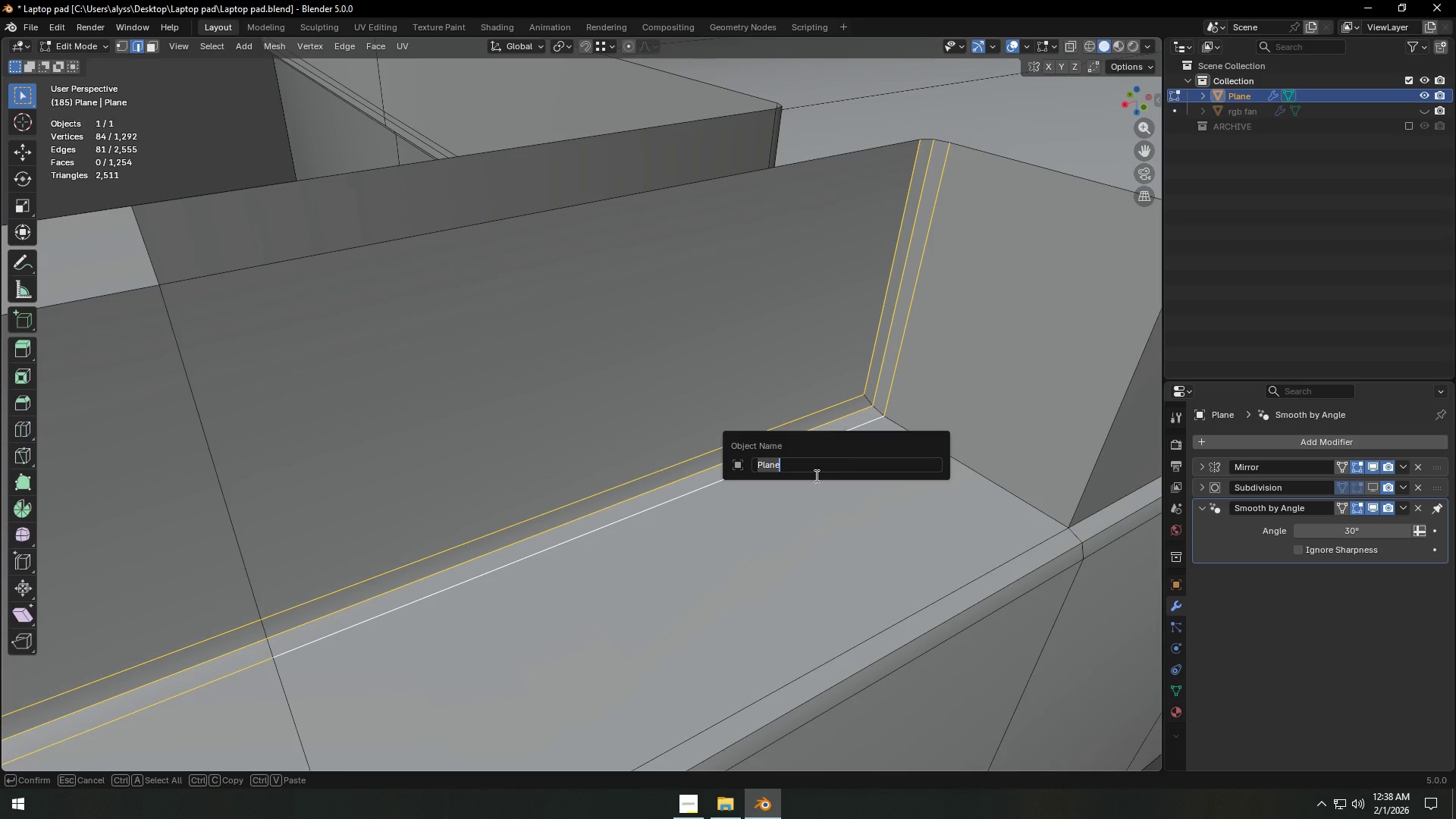 
left_click([708, 529])
 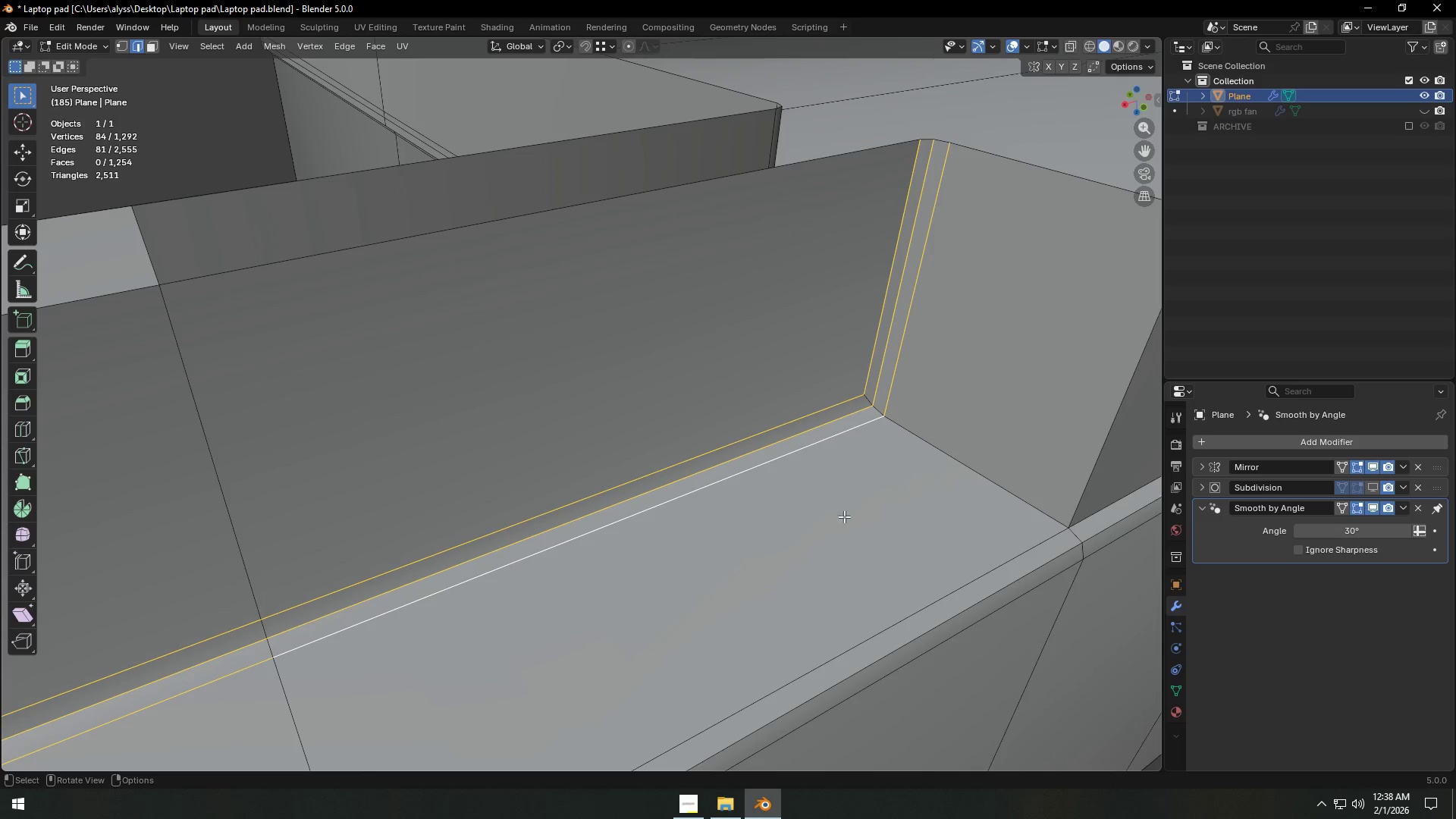 
key(S)
 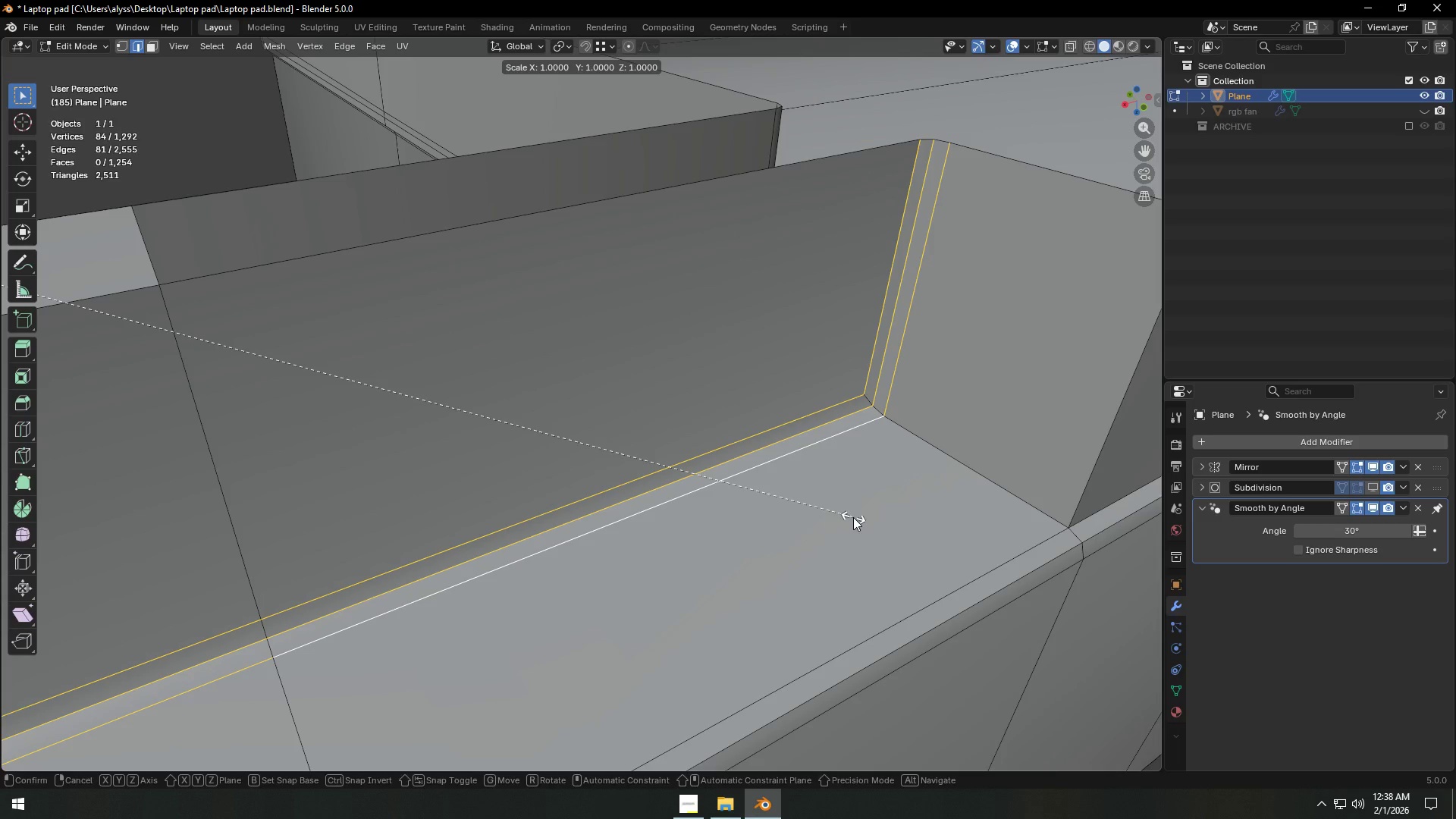 
right_click([853, 517])
 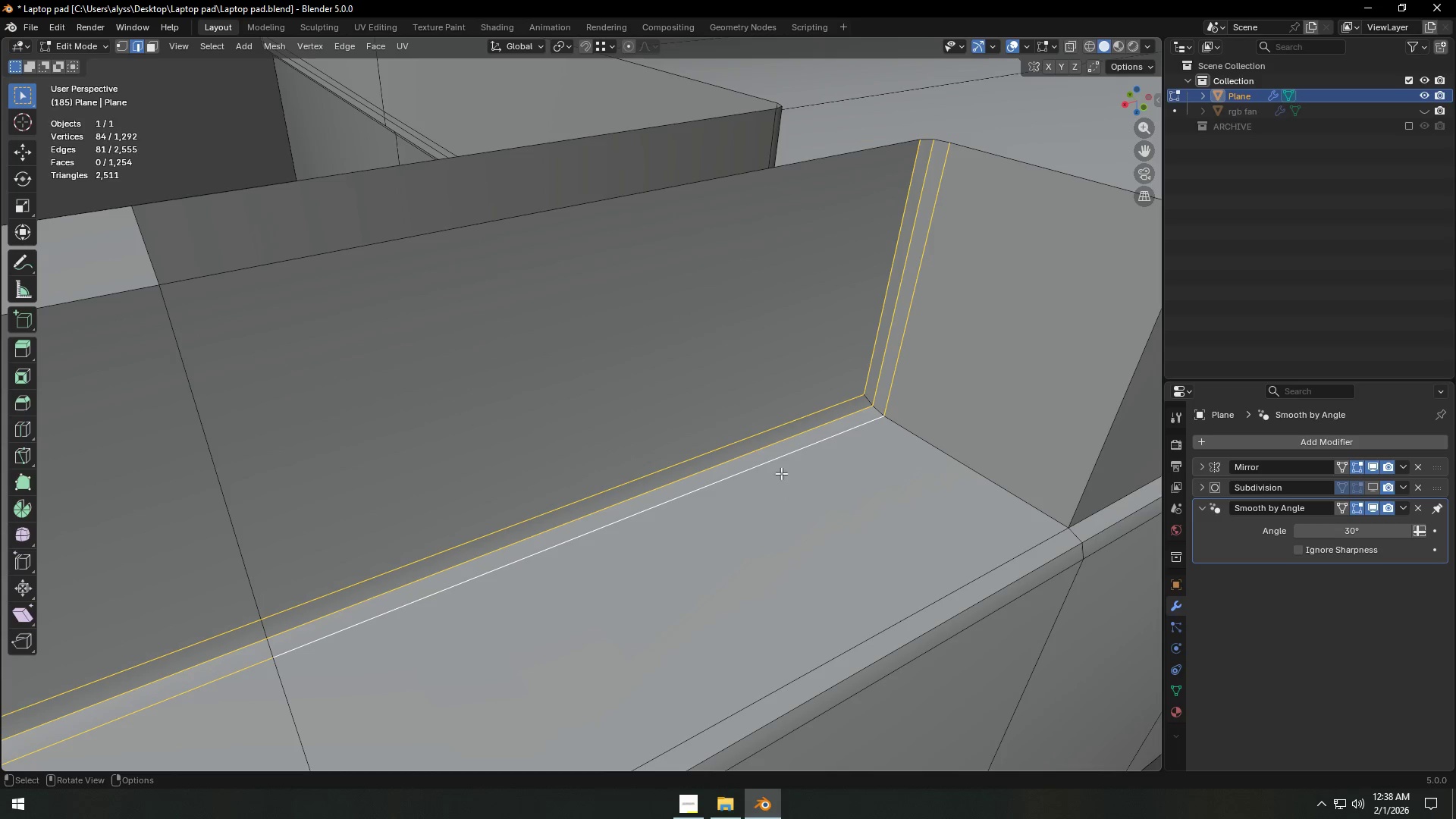 
hold_key(key=AltLeft, duration=0.39)
left_click([737, 440])
 